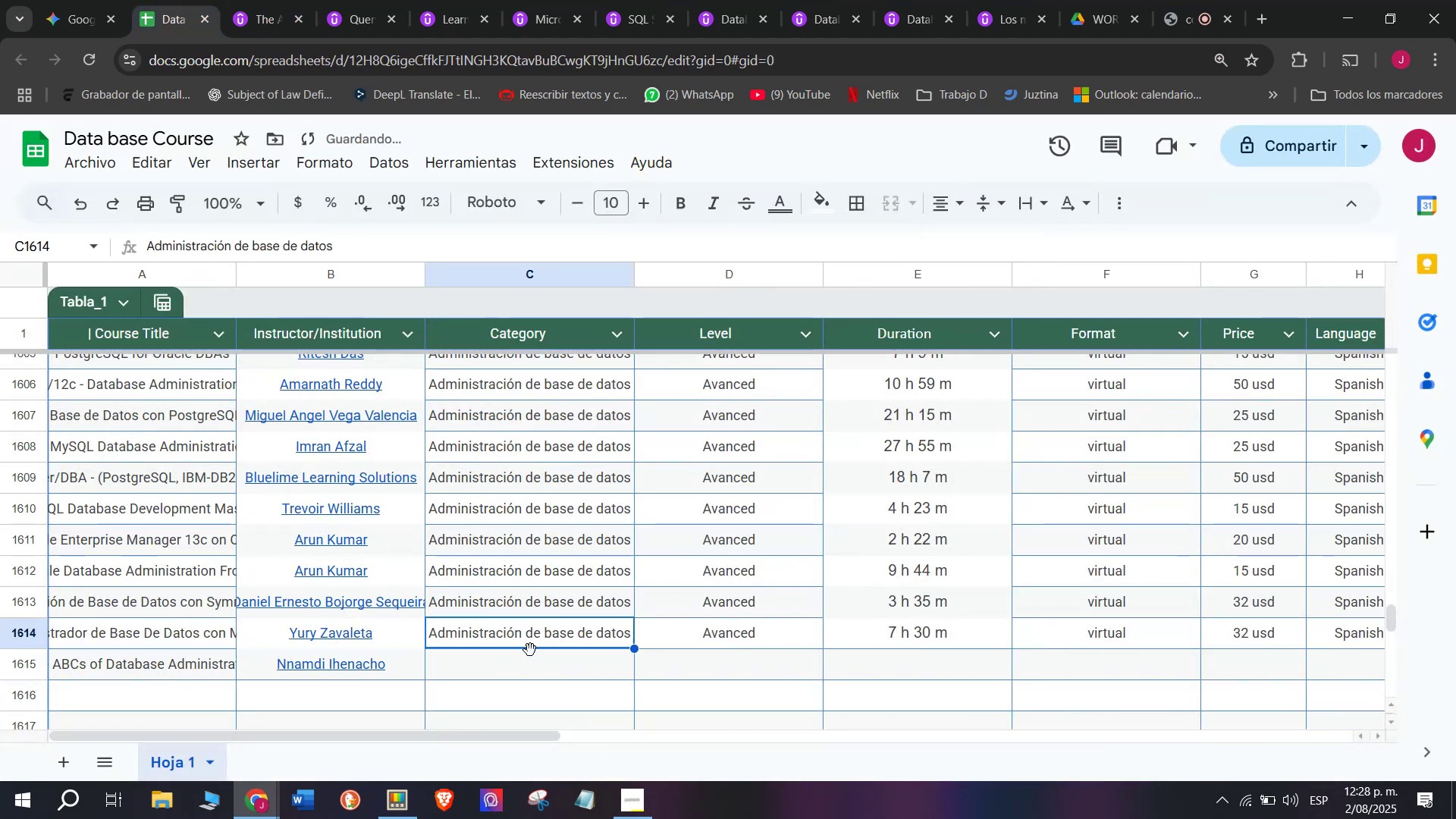 
key(Control+ControlLeft)
 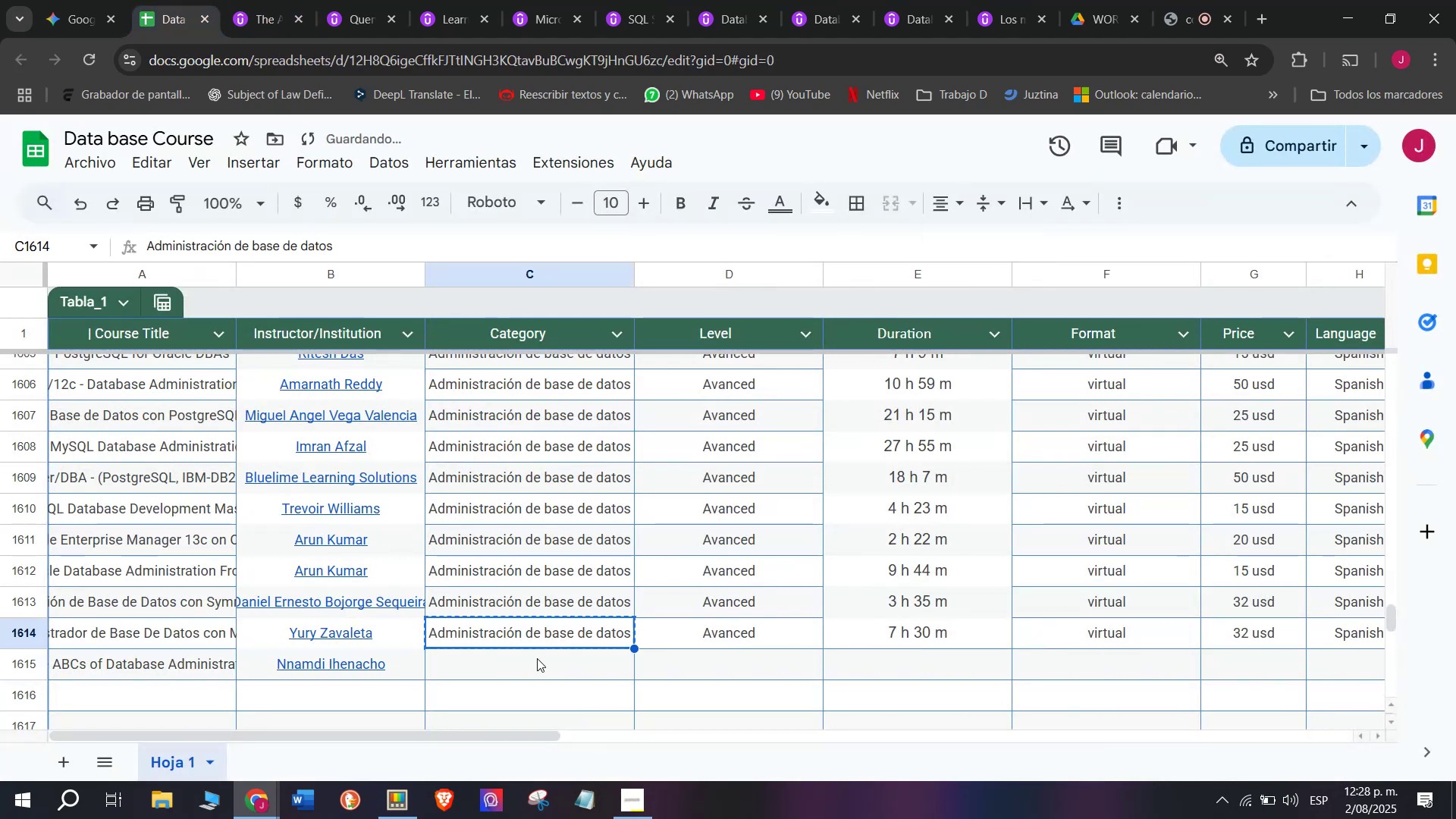 
key(Control+C)
 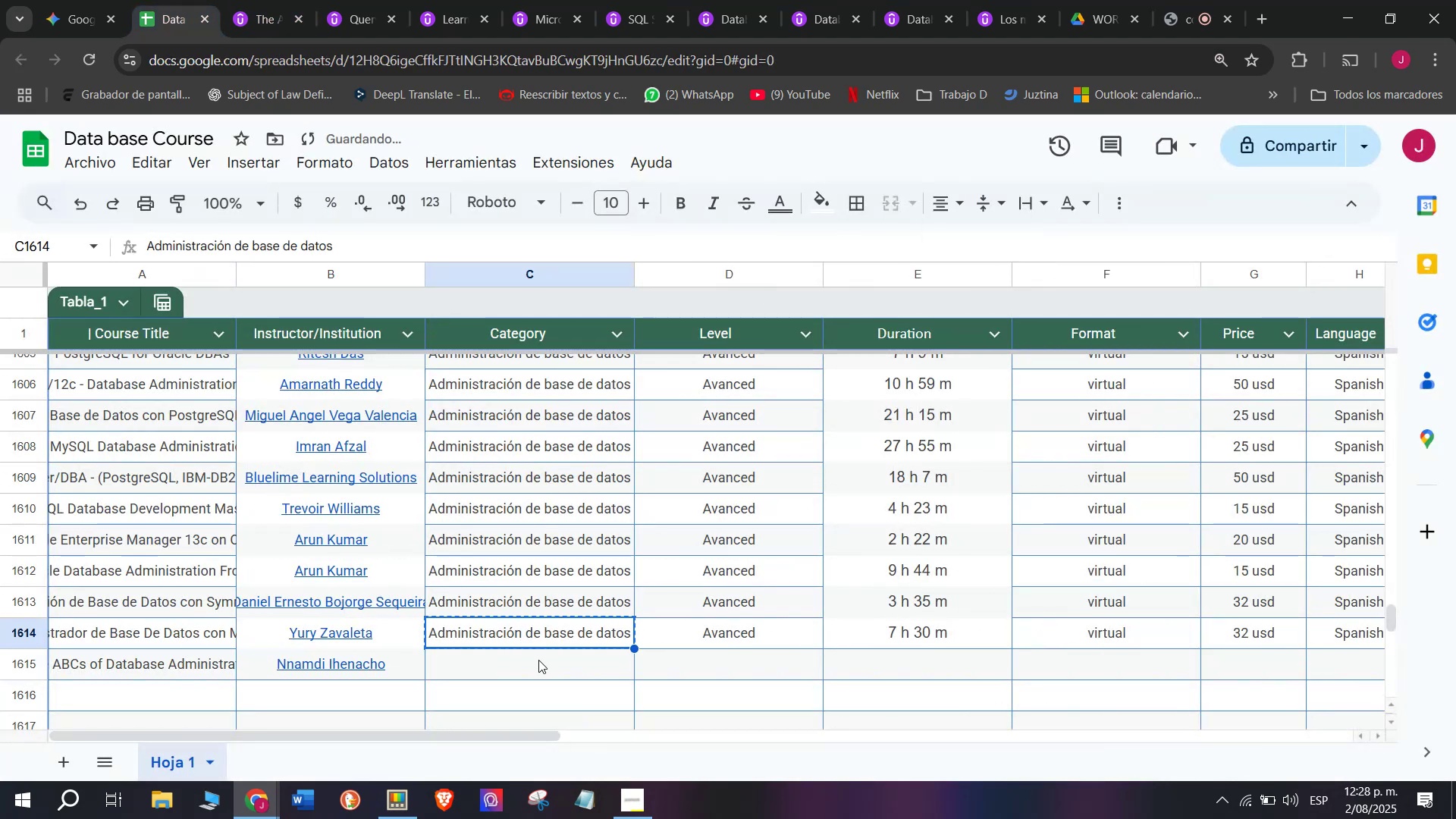 
double_click([538, 660])
 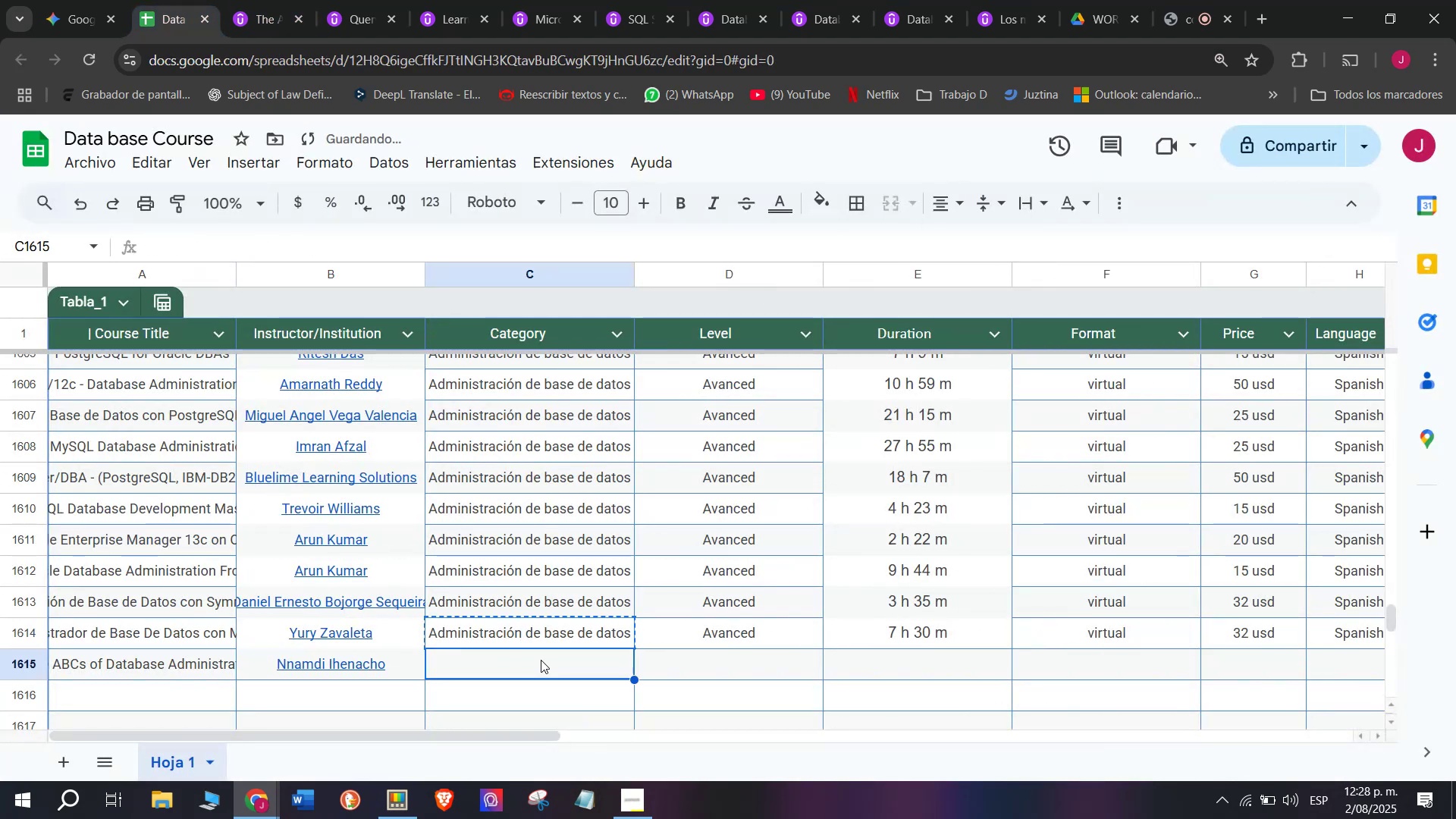 
key(Z)
 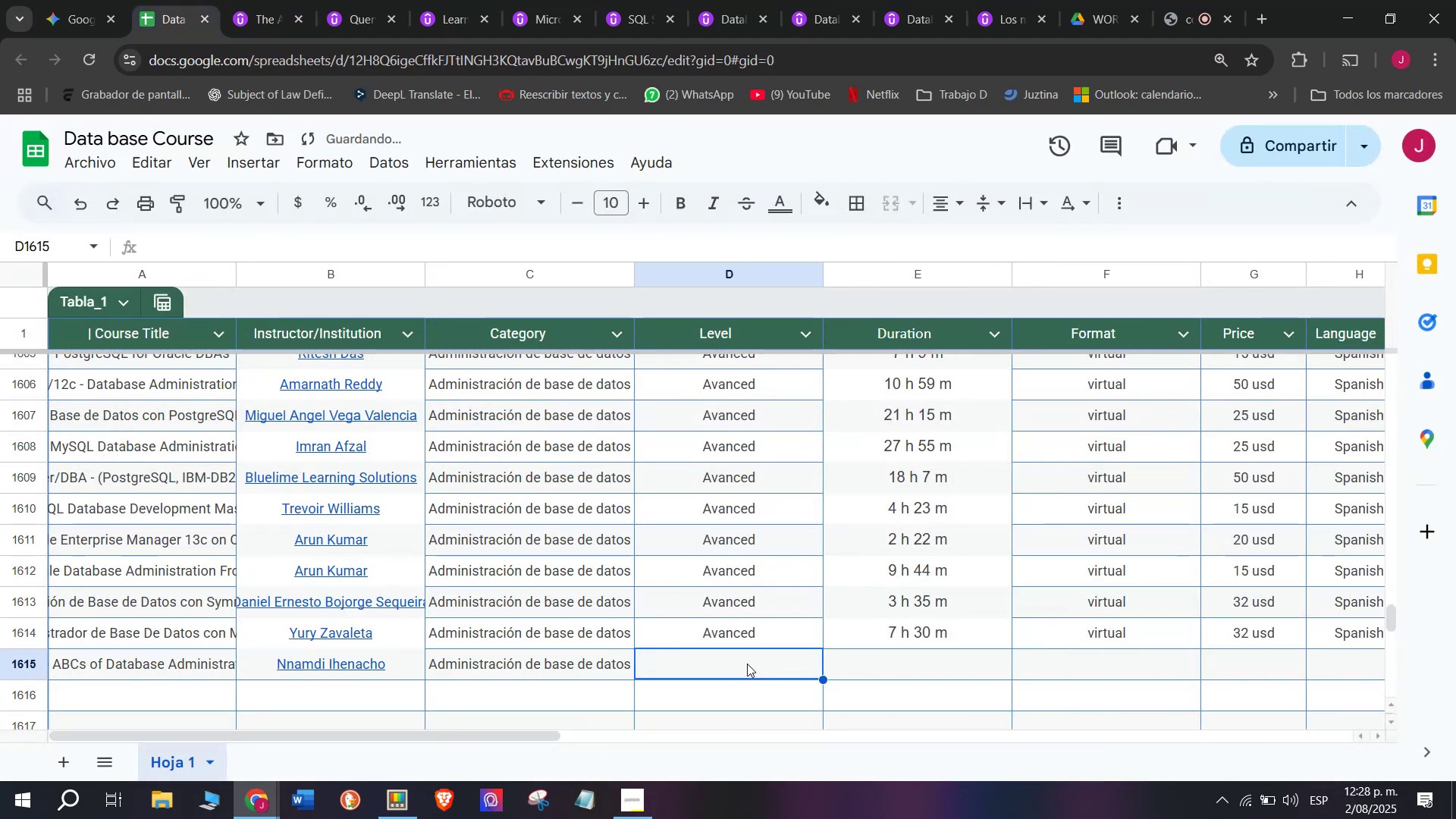 
key(Control+ControlLeft)
 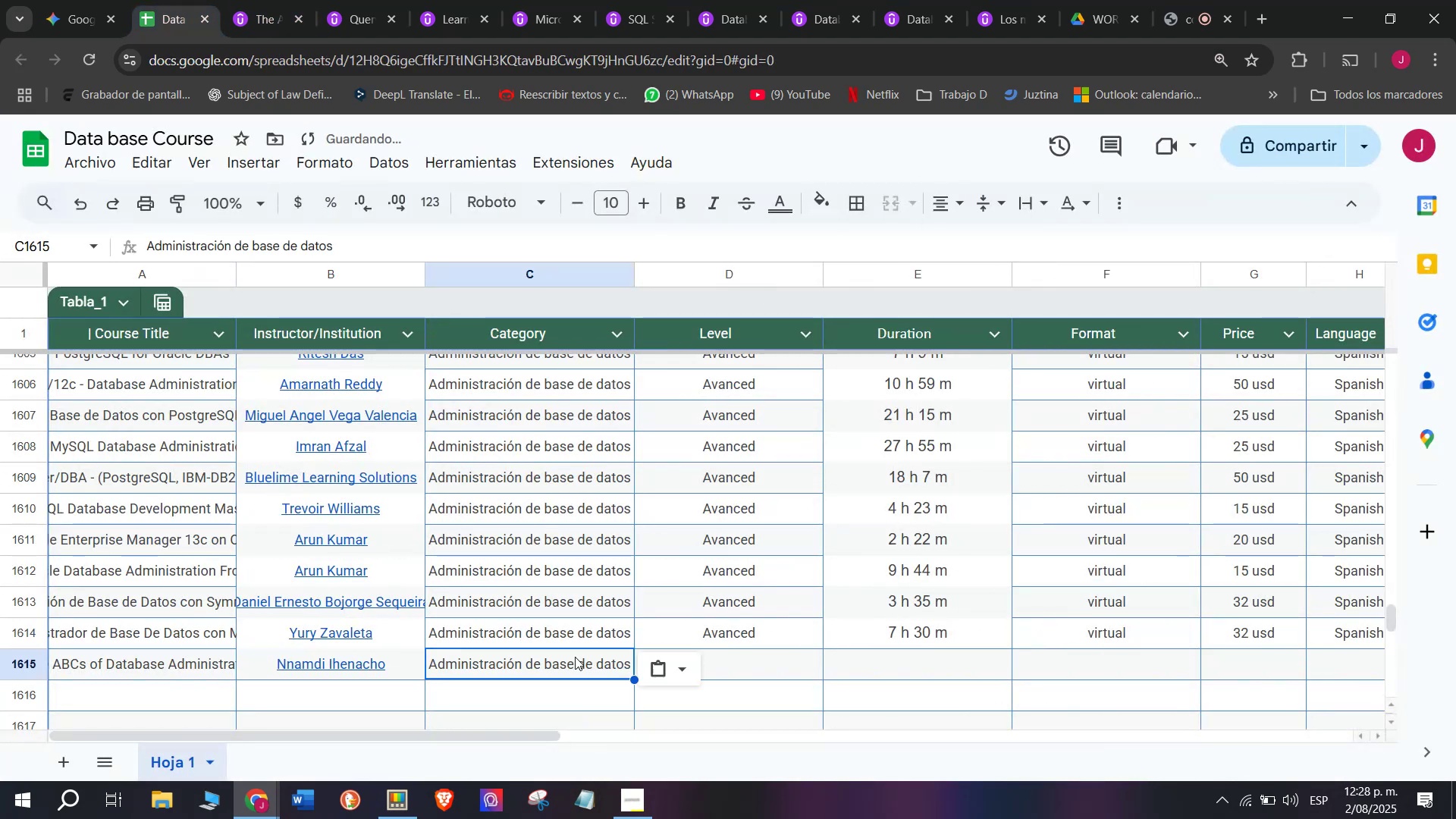 
key(Control+V)
 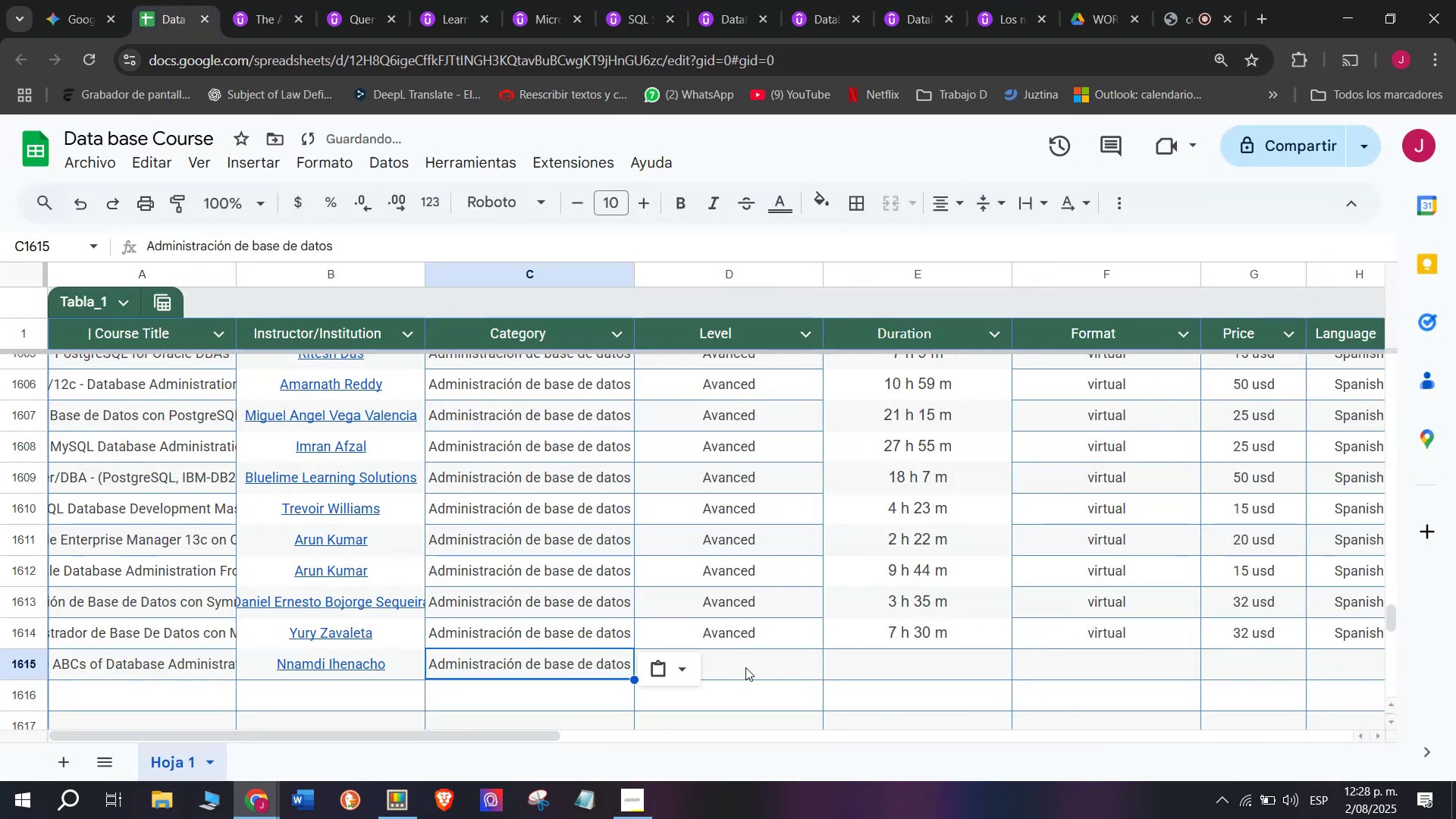 
left_click([747, 664])
 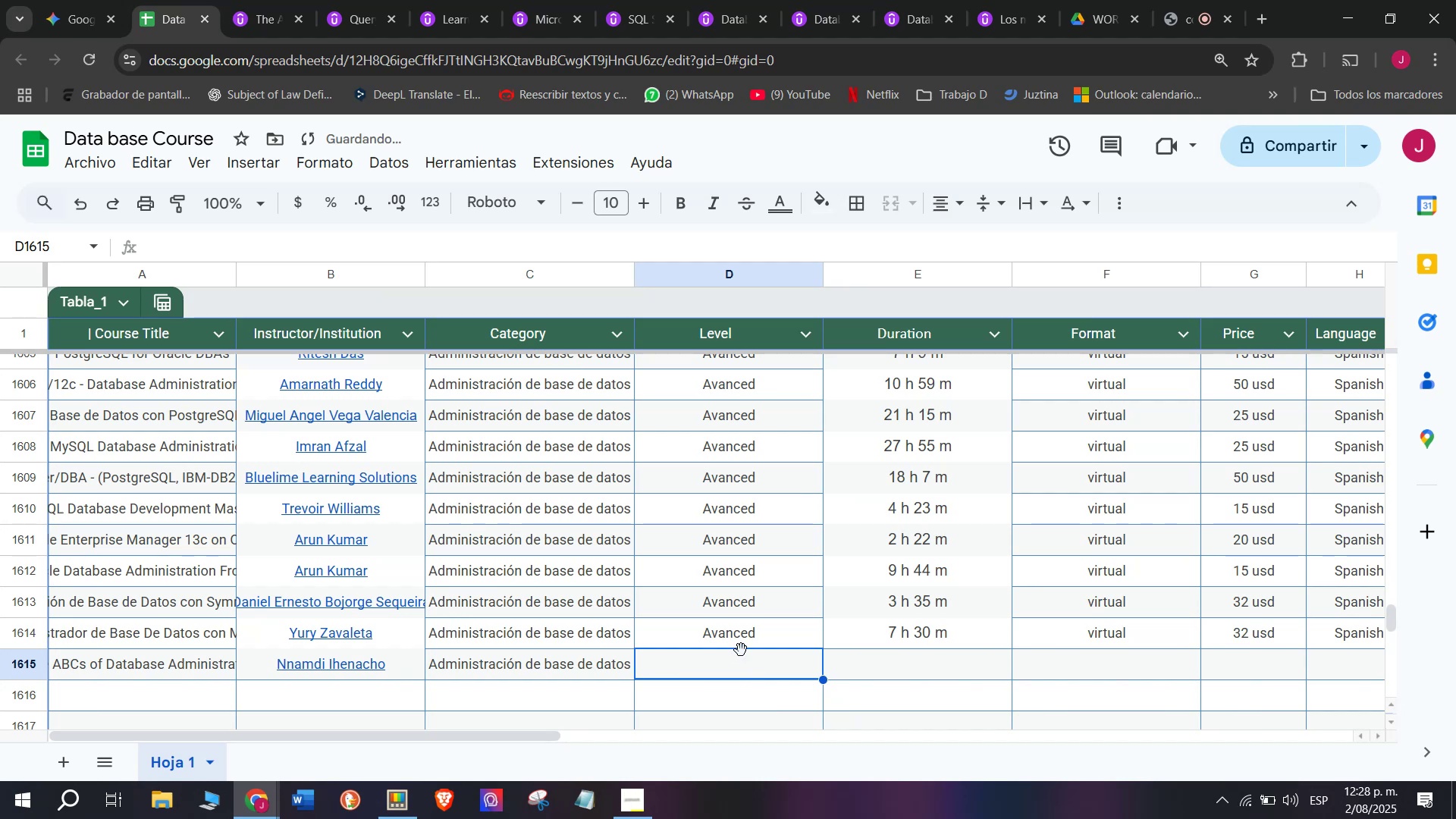 
key(Control+ControlLeft)
 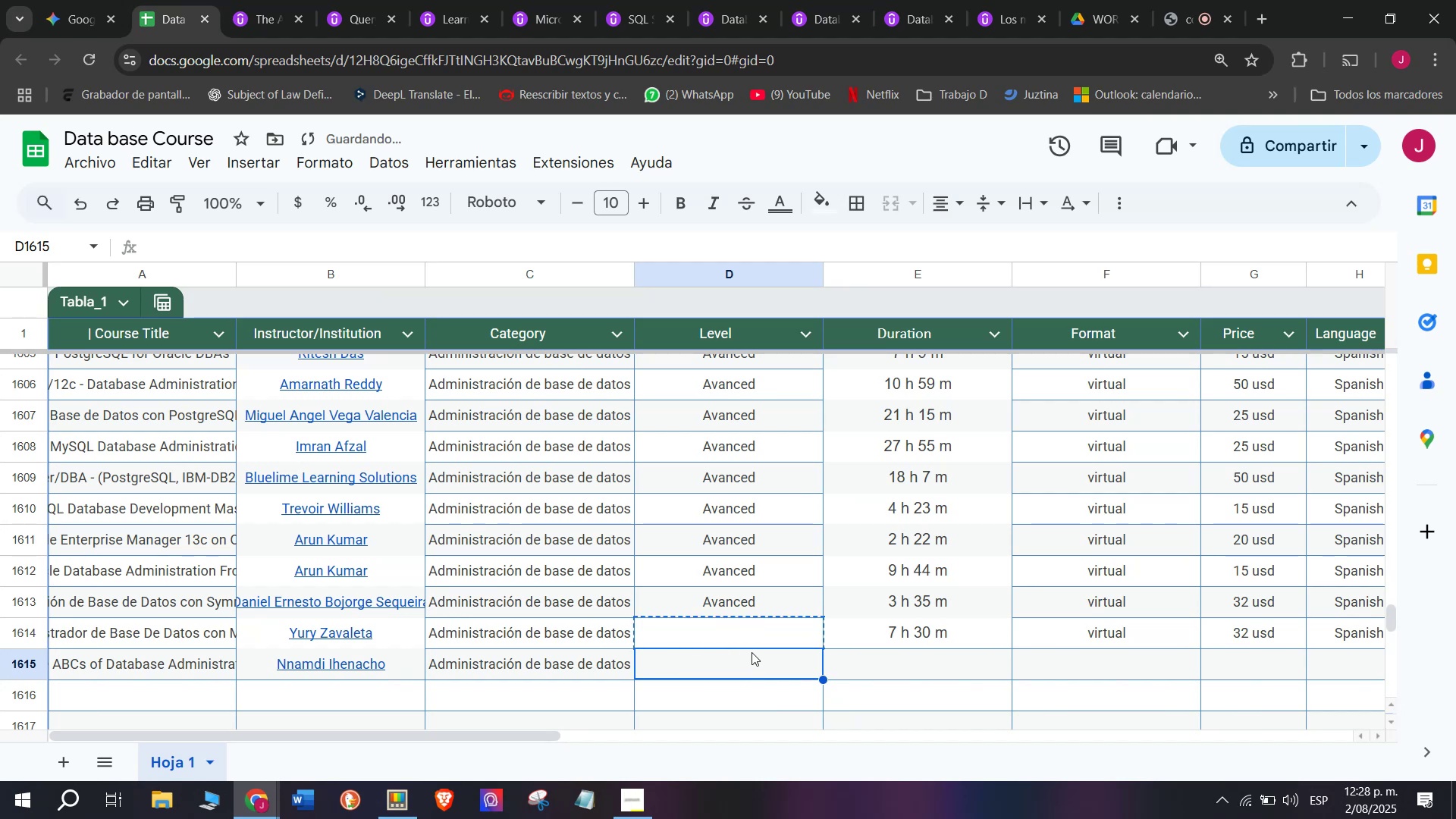 
key(Break)
 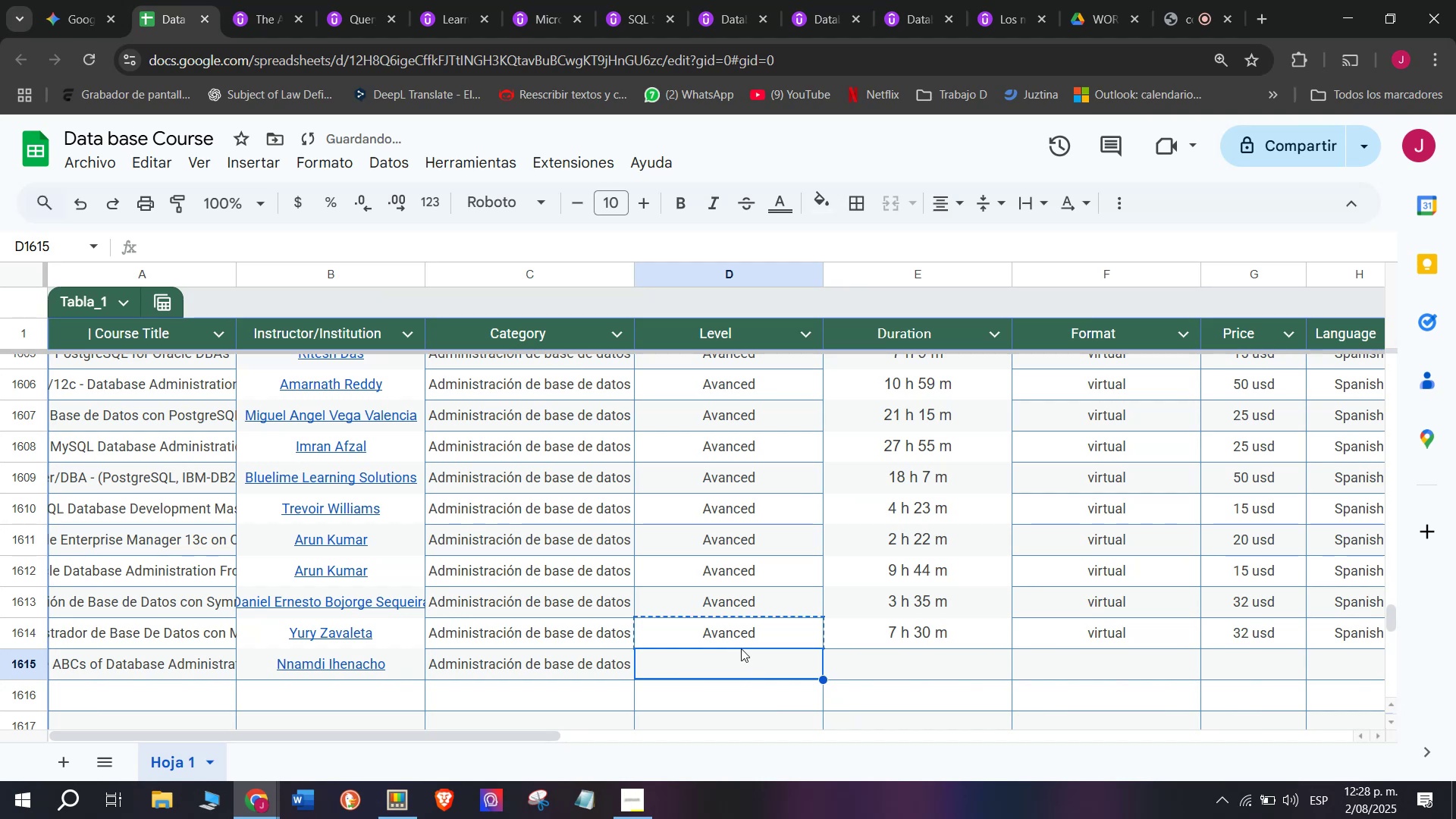 
key(Control+C)
 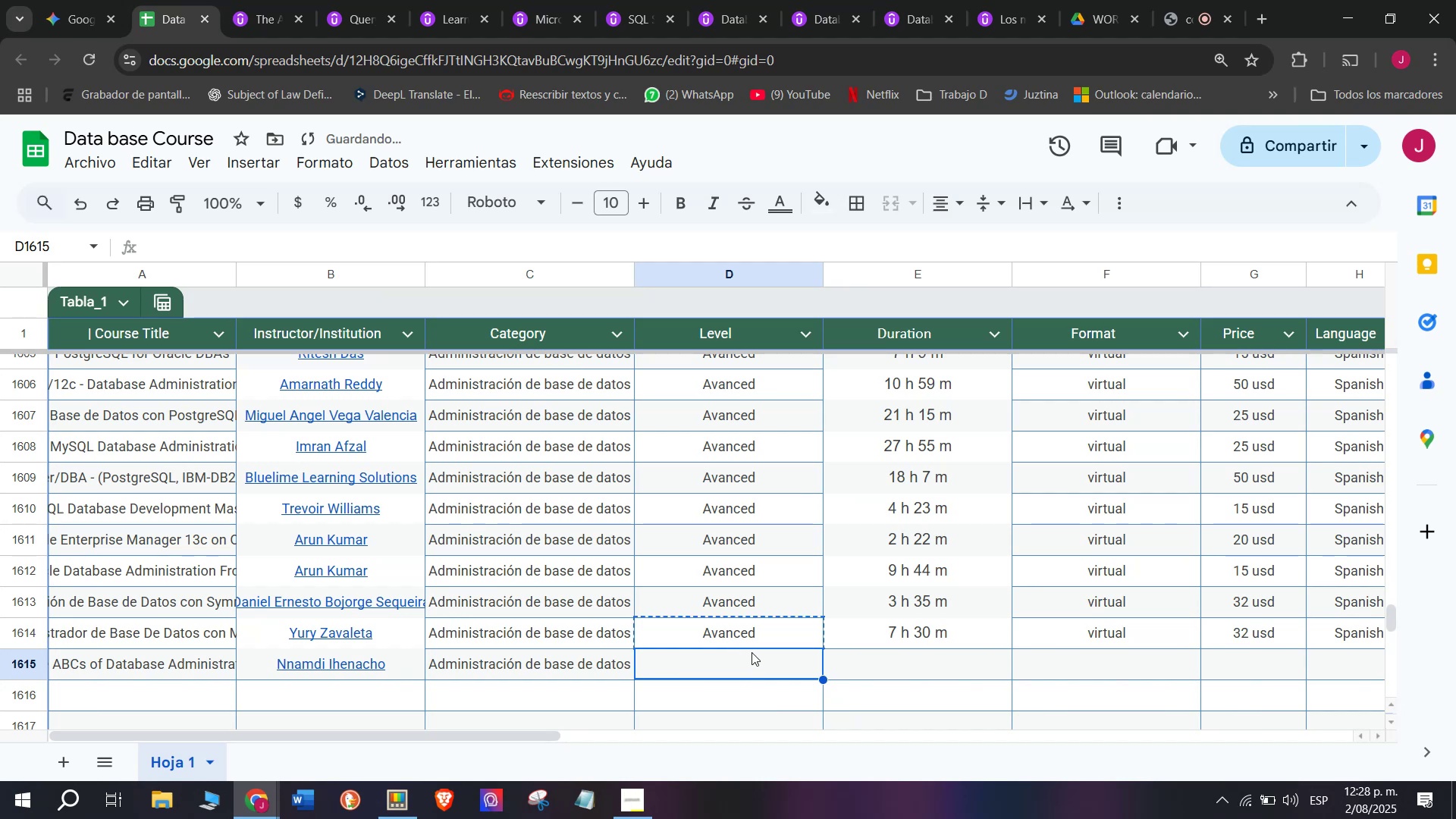 
left_click([752, 652])
 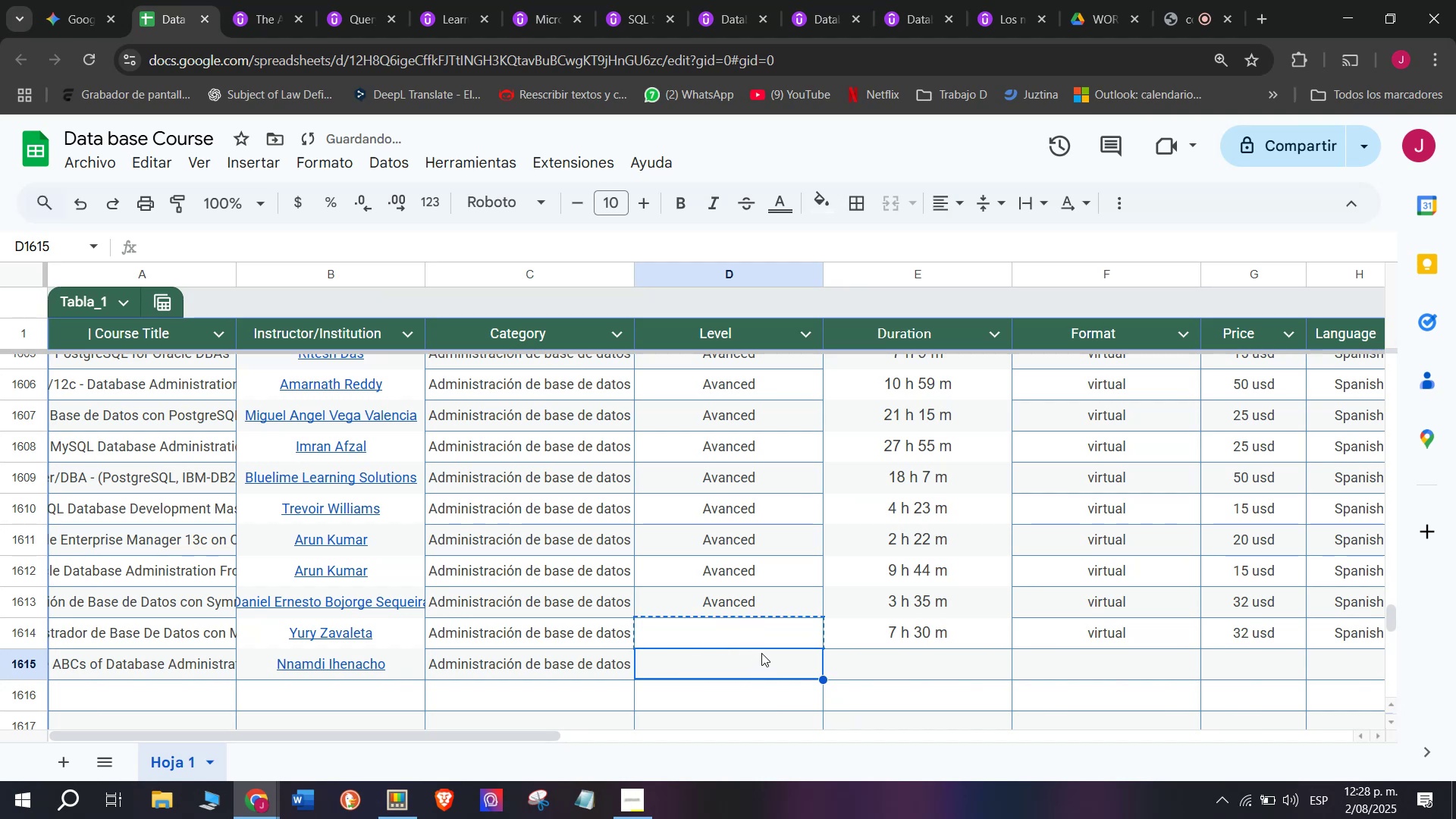 
key(Shift+ShiftLeft)
 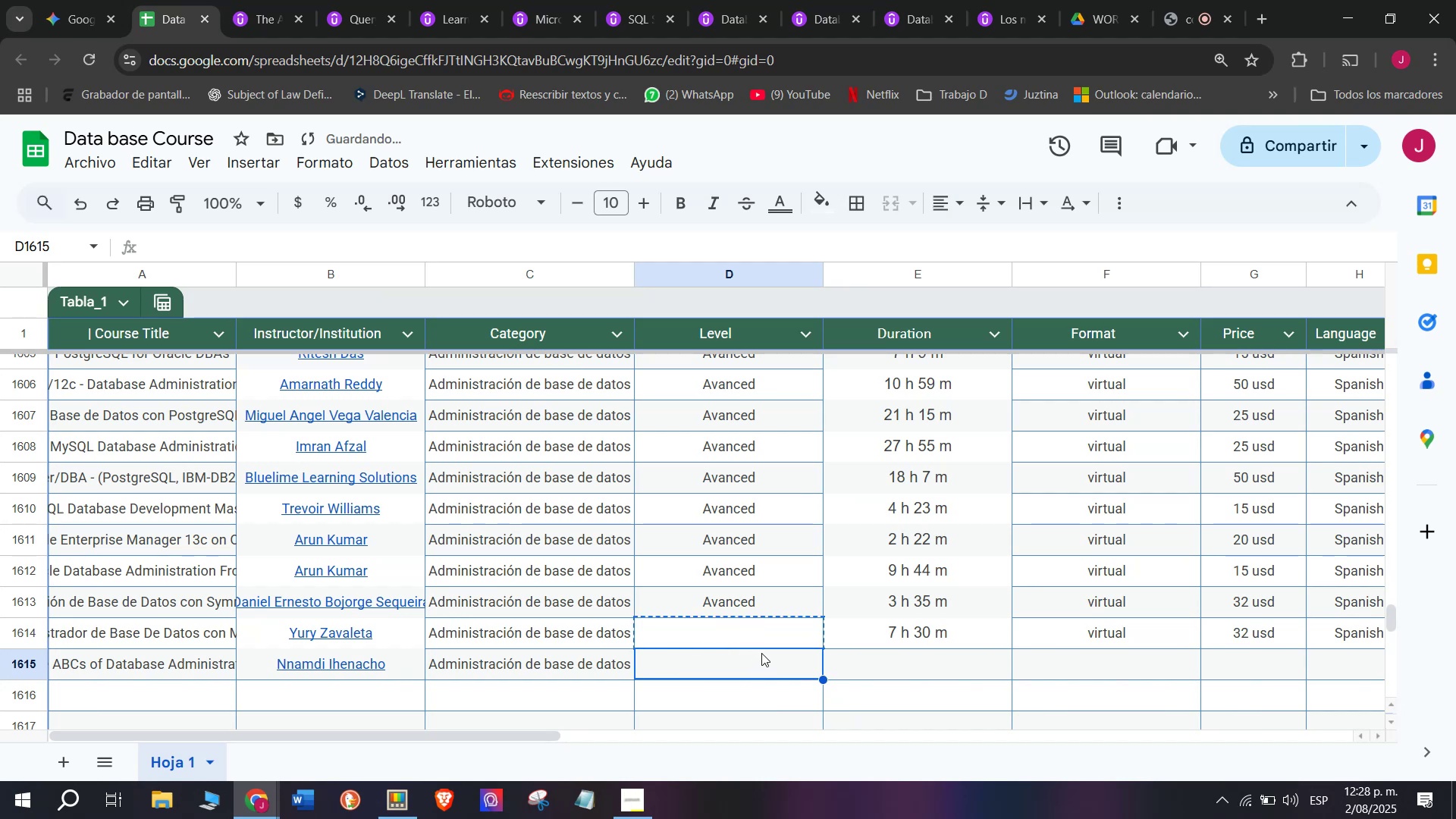 
key(Control+Shift+ControlLeft)
 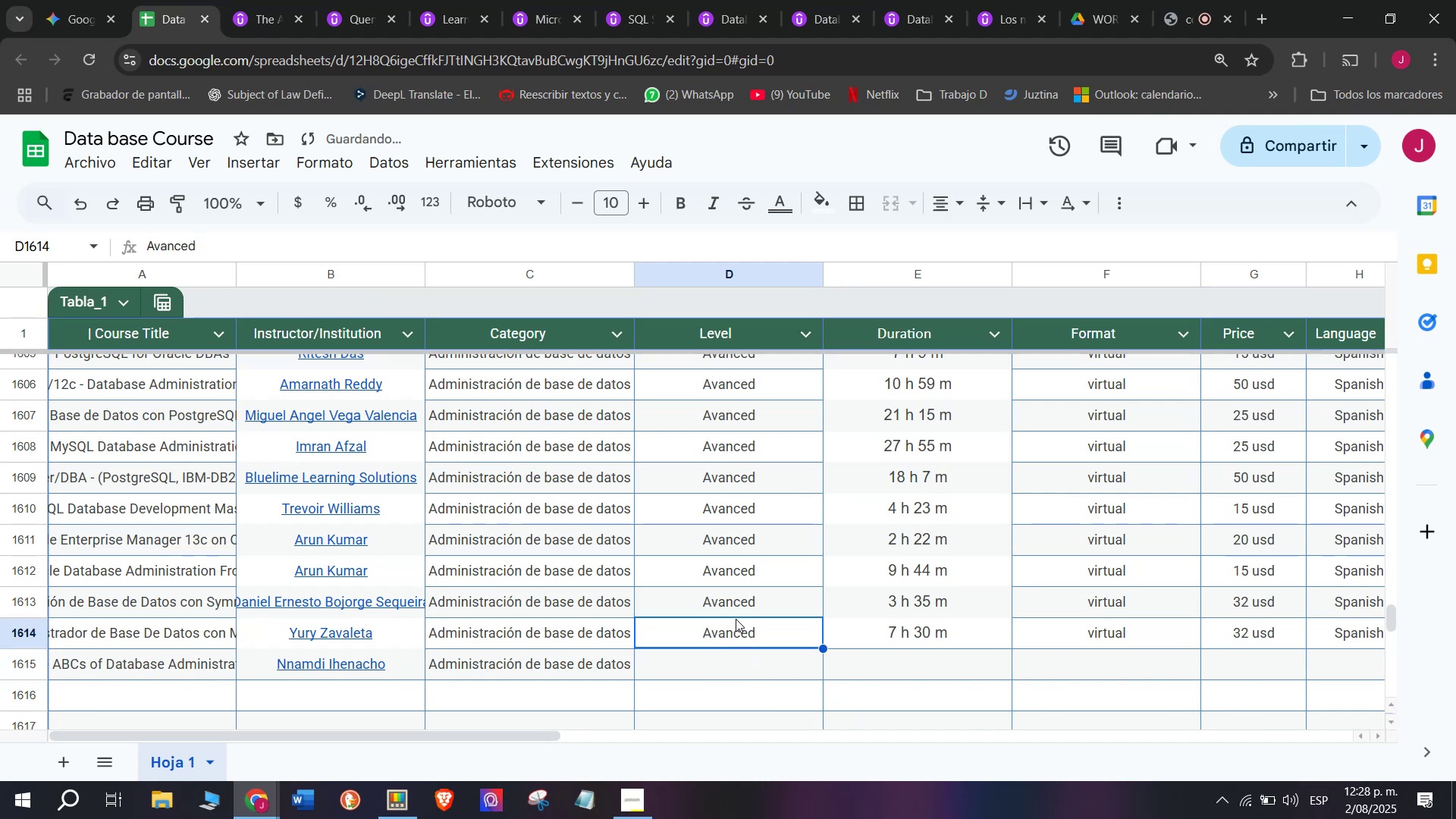 
key(Control+Shift+Z)
 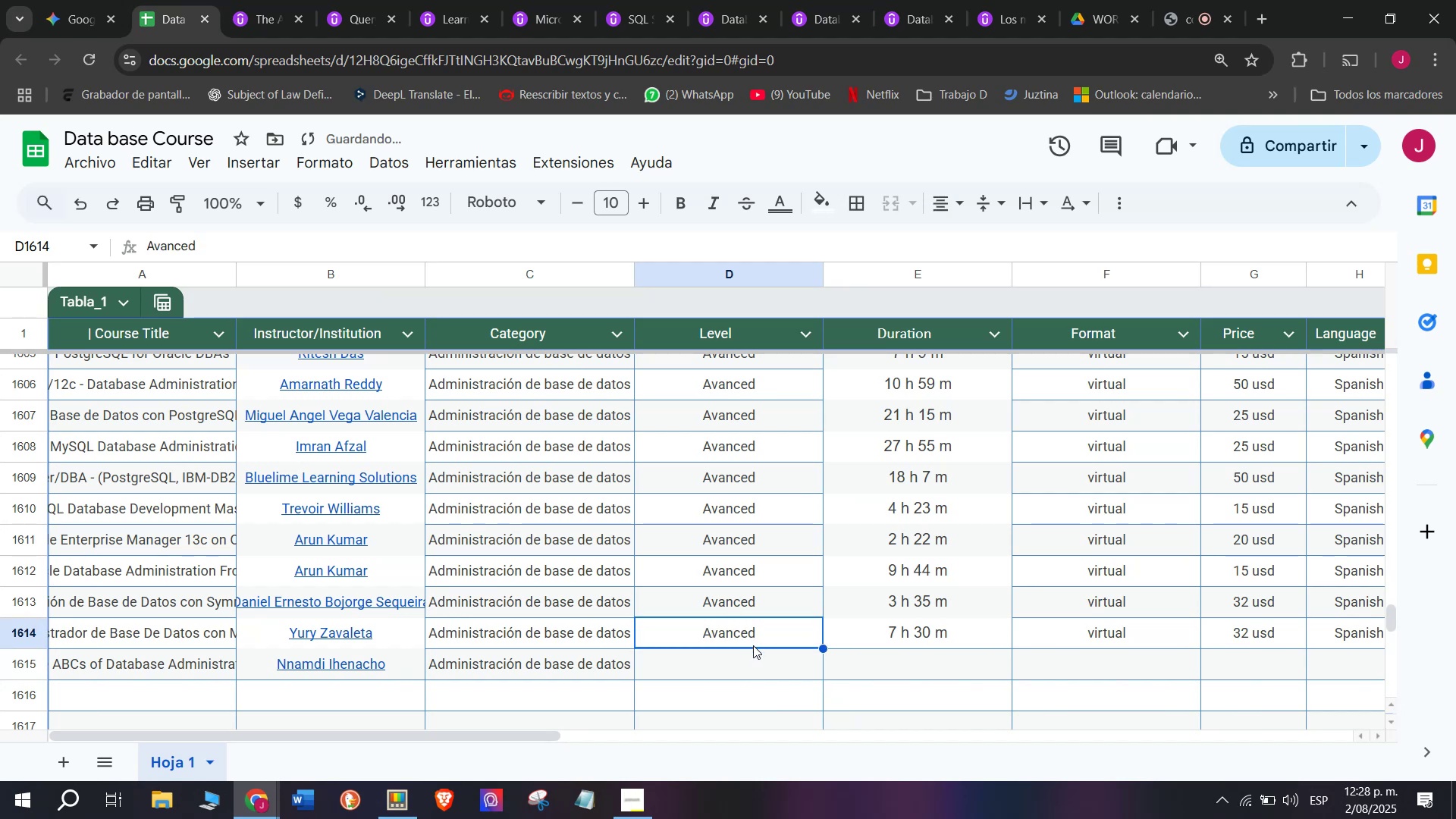 
key(Control+ControlLeft)
 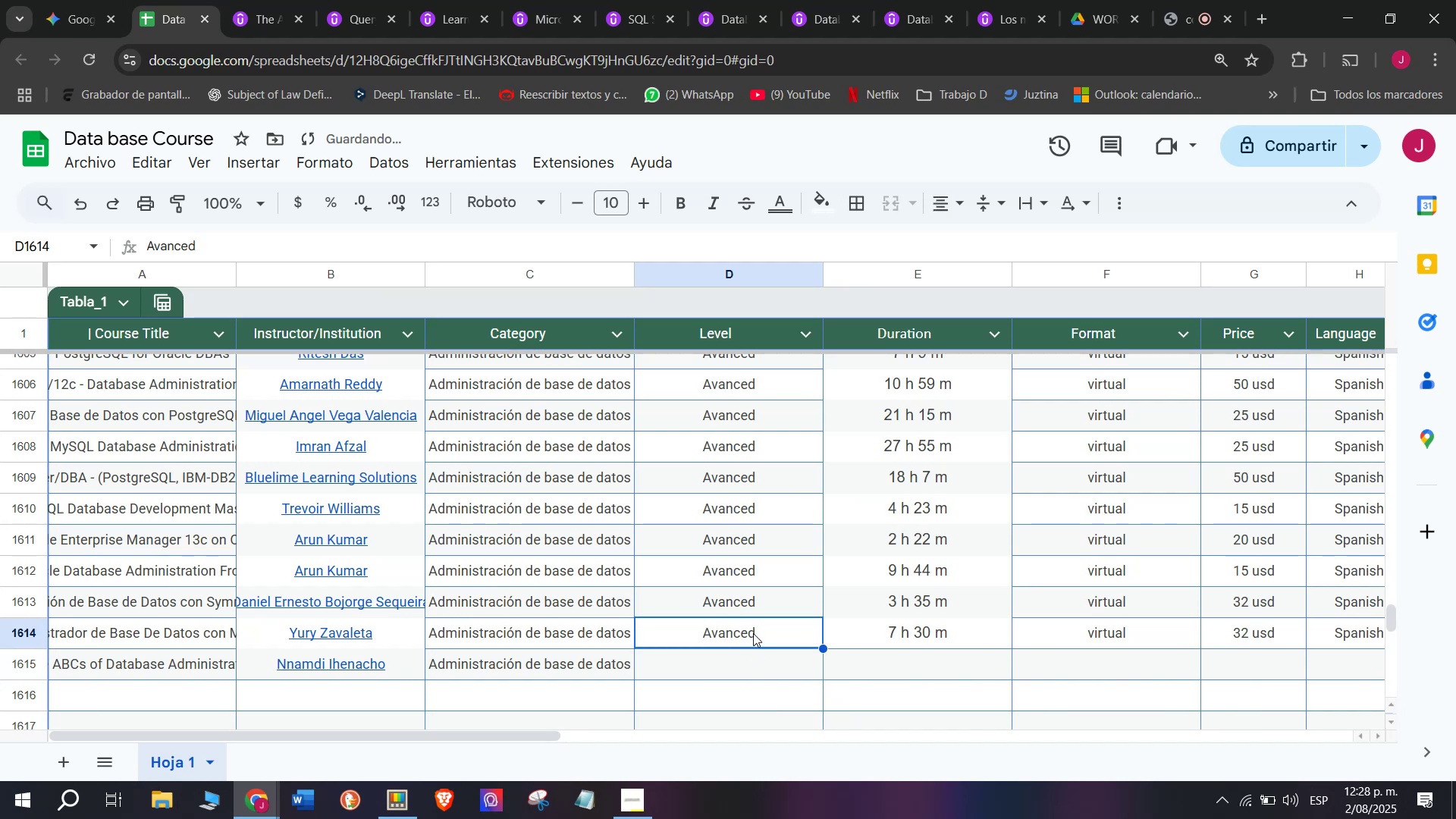 
key(Break)
 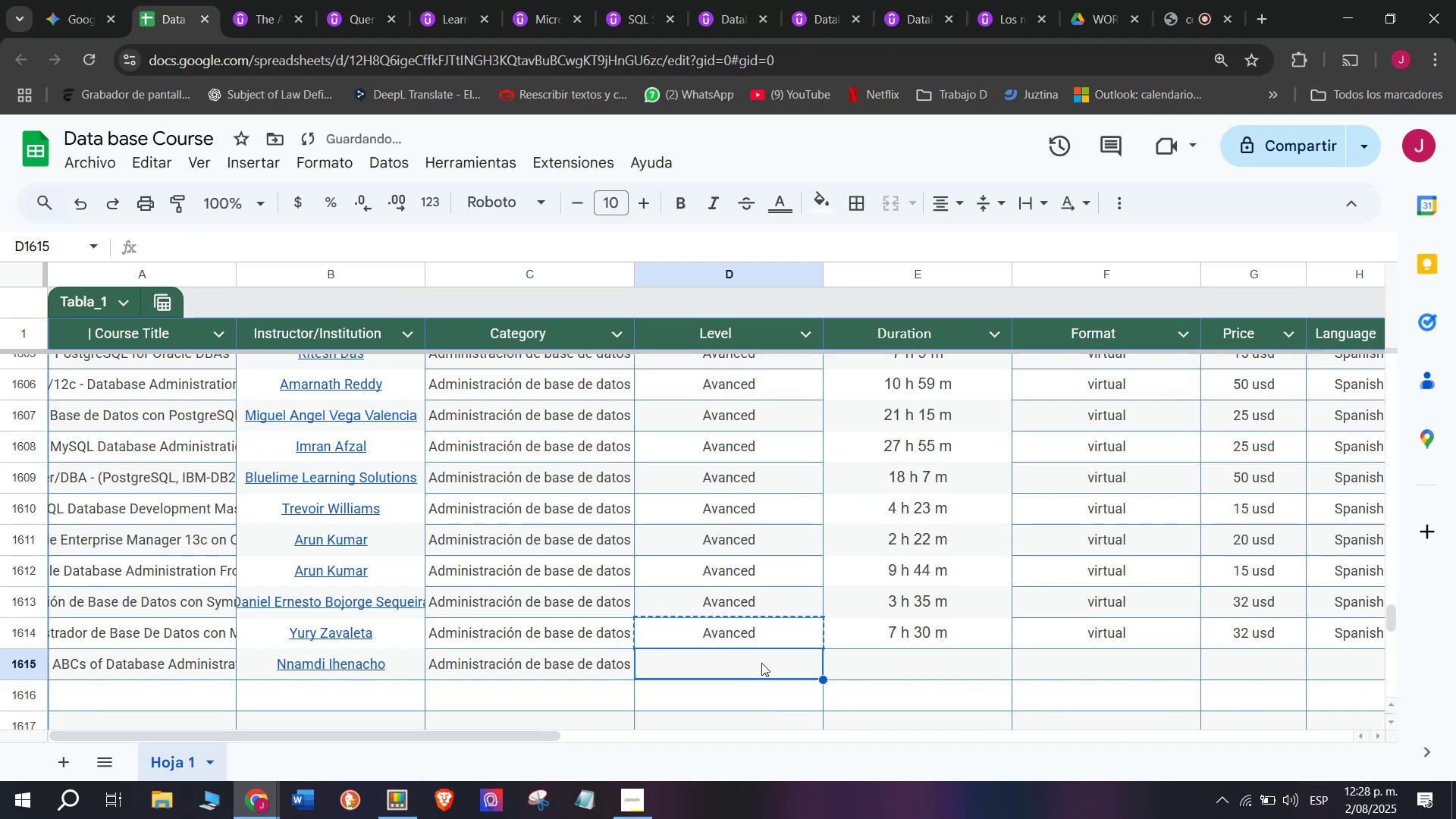 
key(Control+C)
 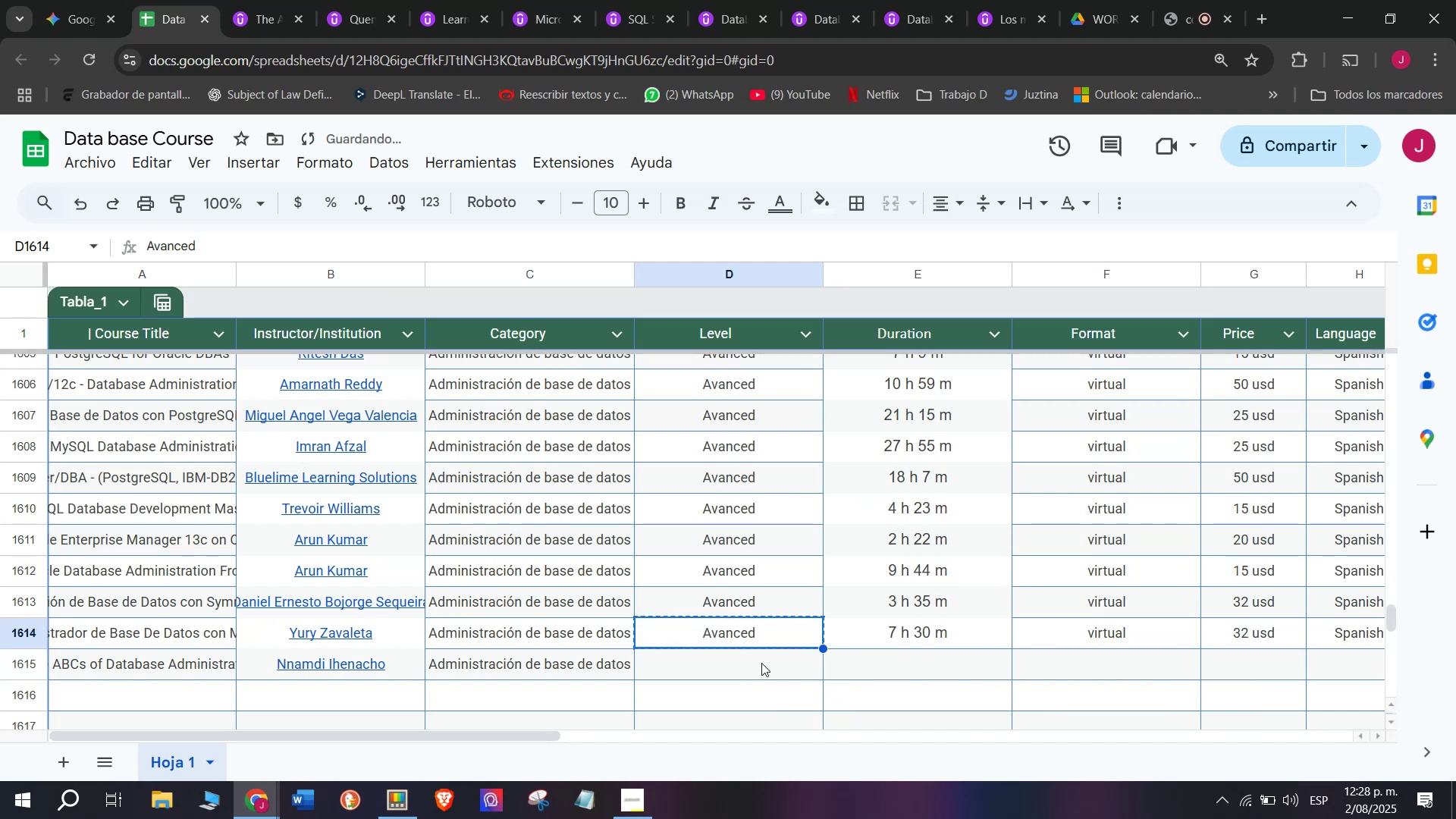 
left_click([761, 663])
 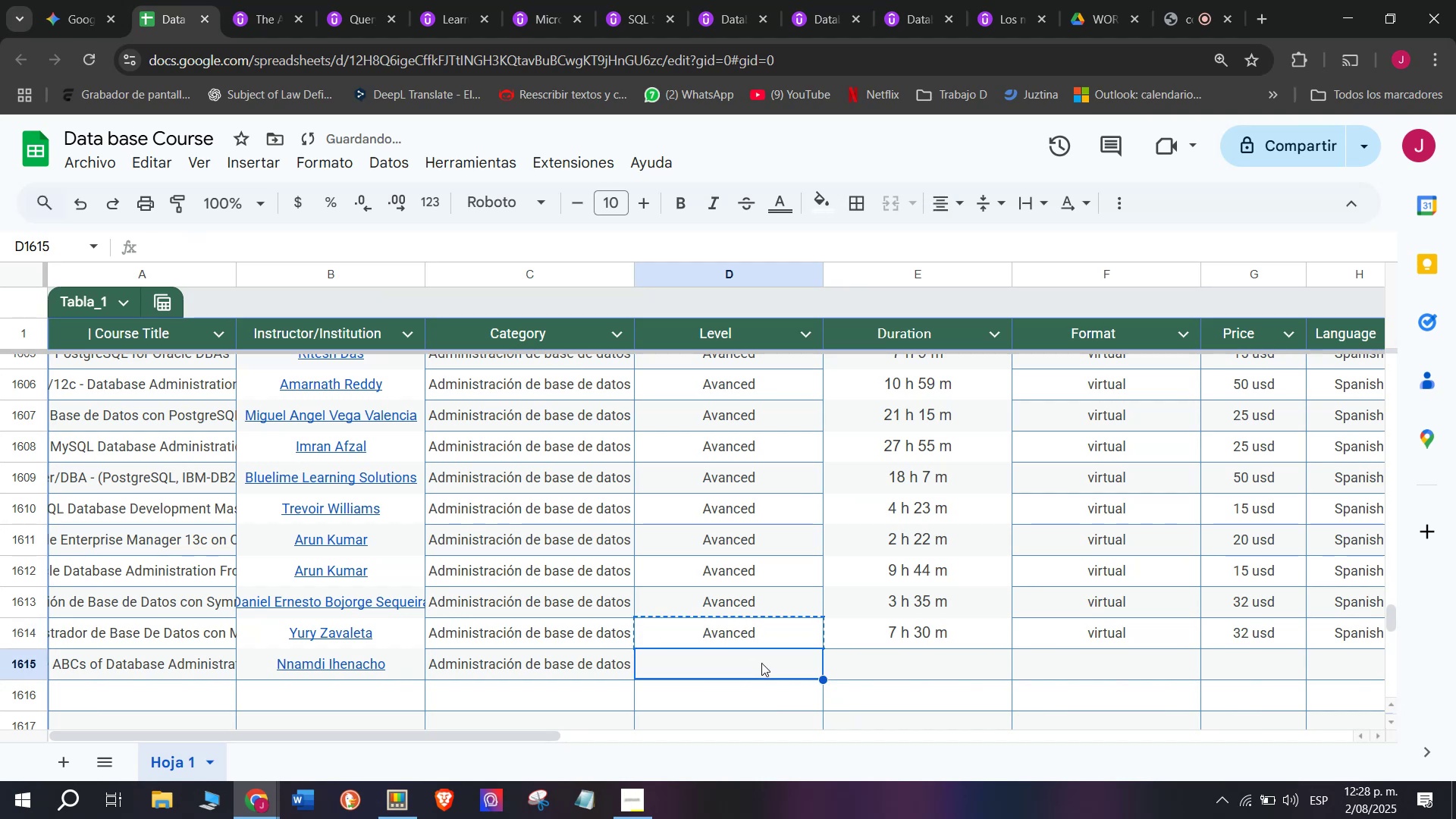 
key(Z)
 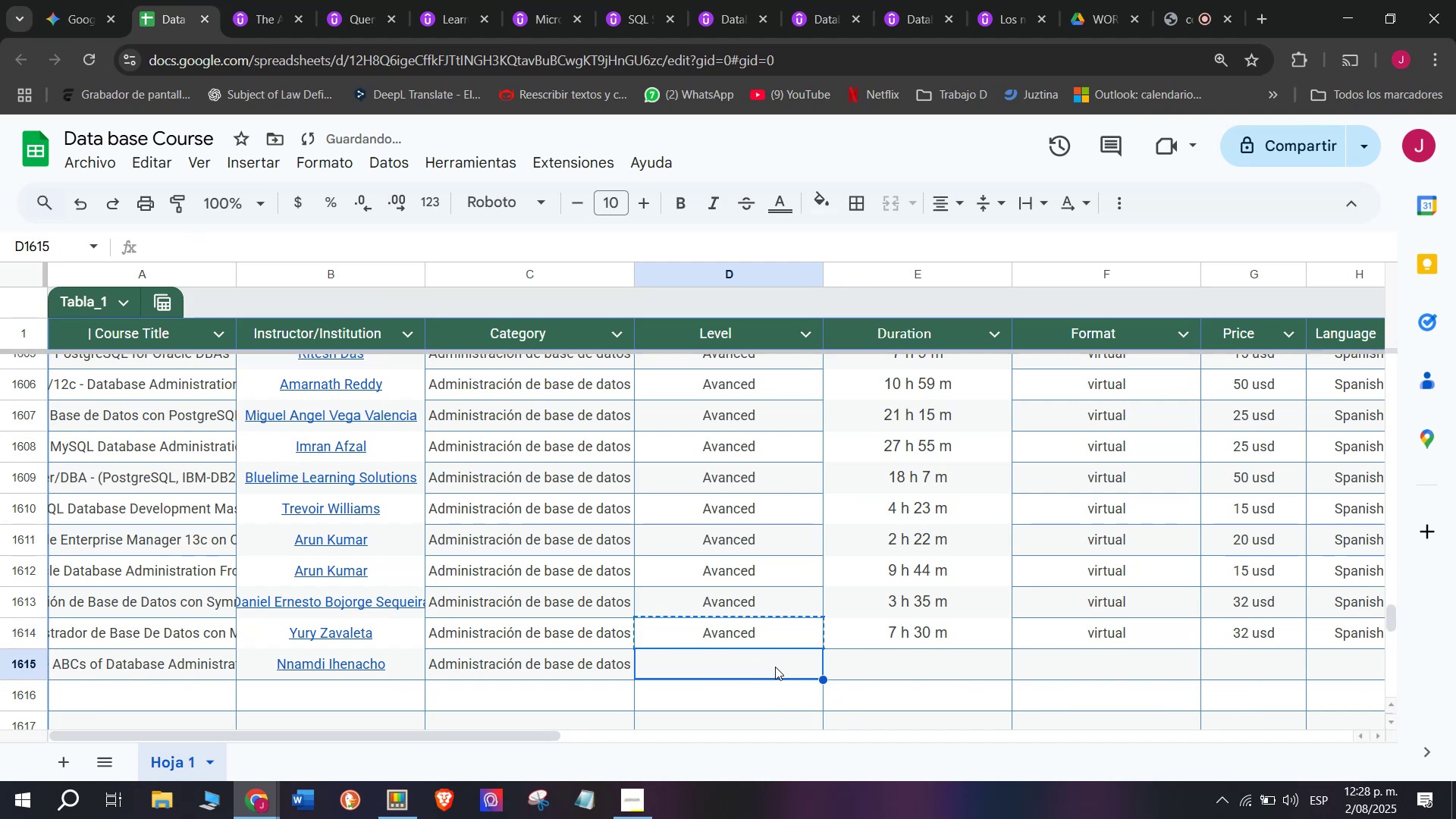 
key(Control+ControlLeft)
 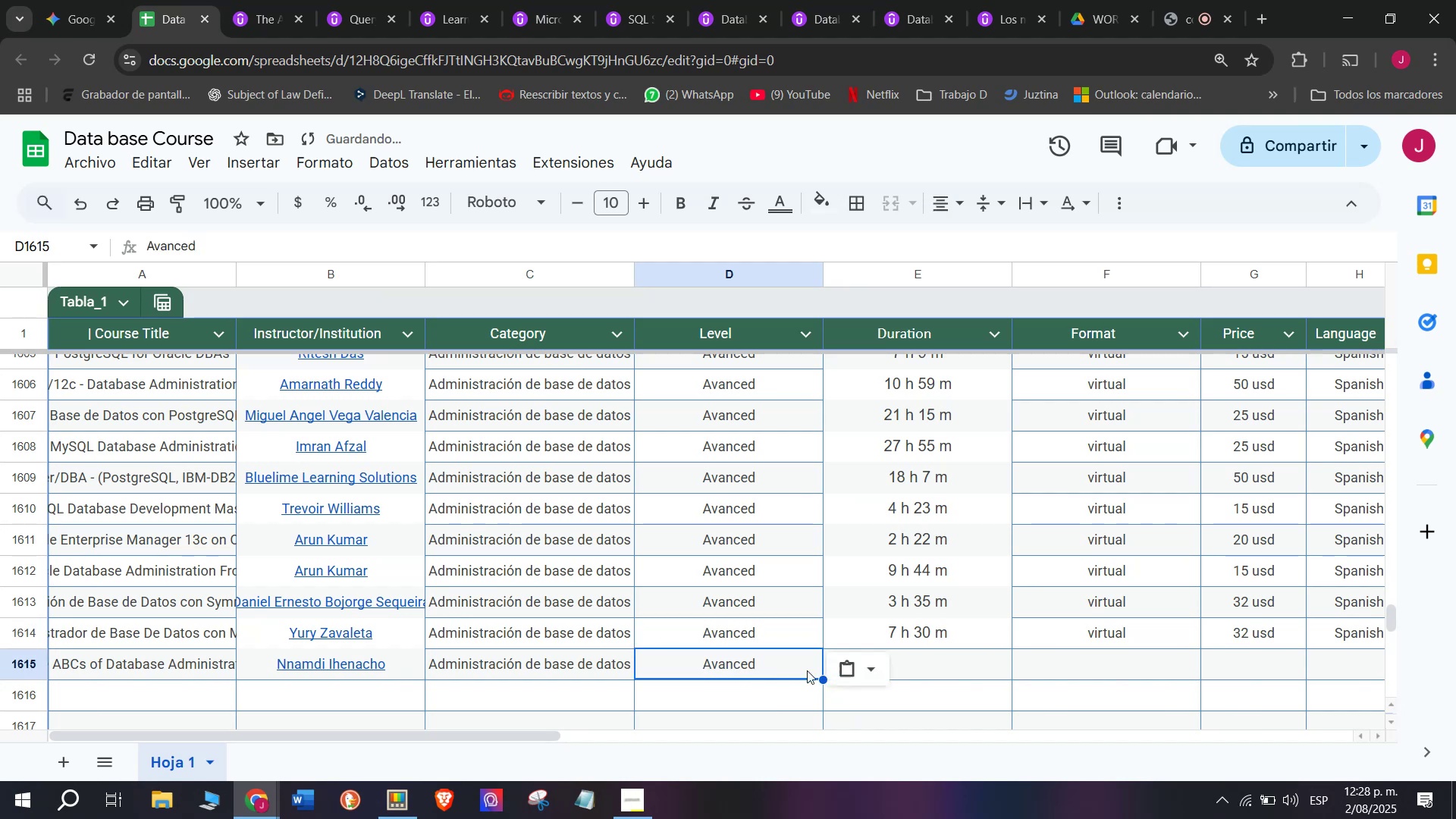 
key(Control+V)
 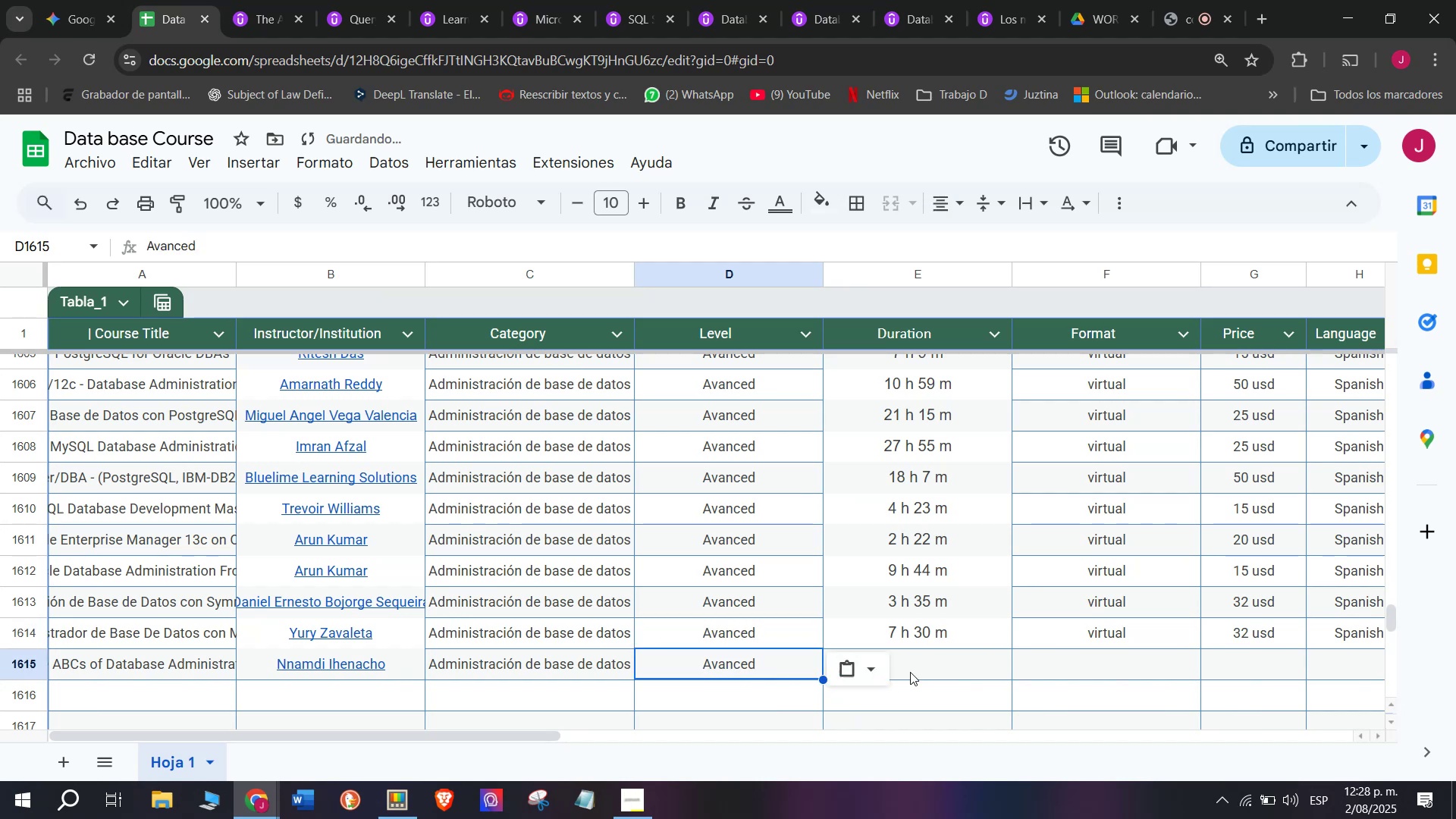 
double_click([912, 671])
 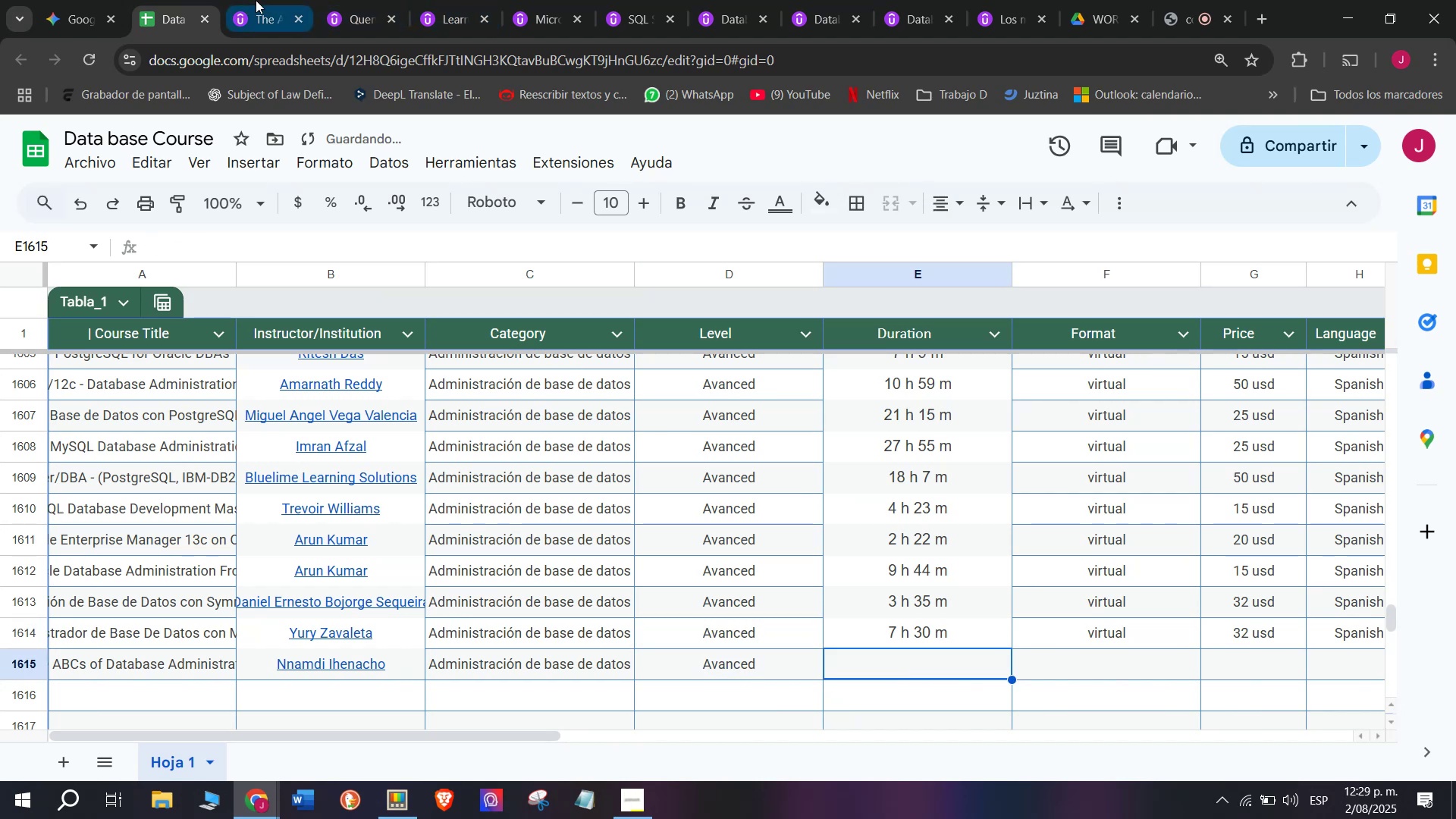 
left_click([256, 0])
 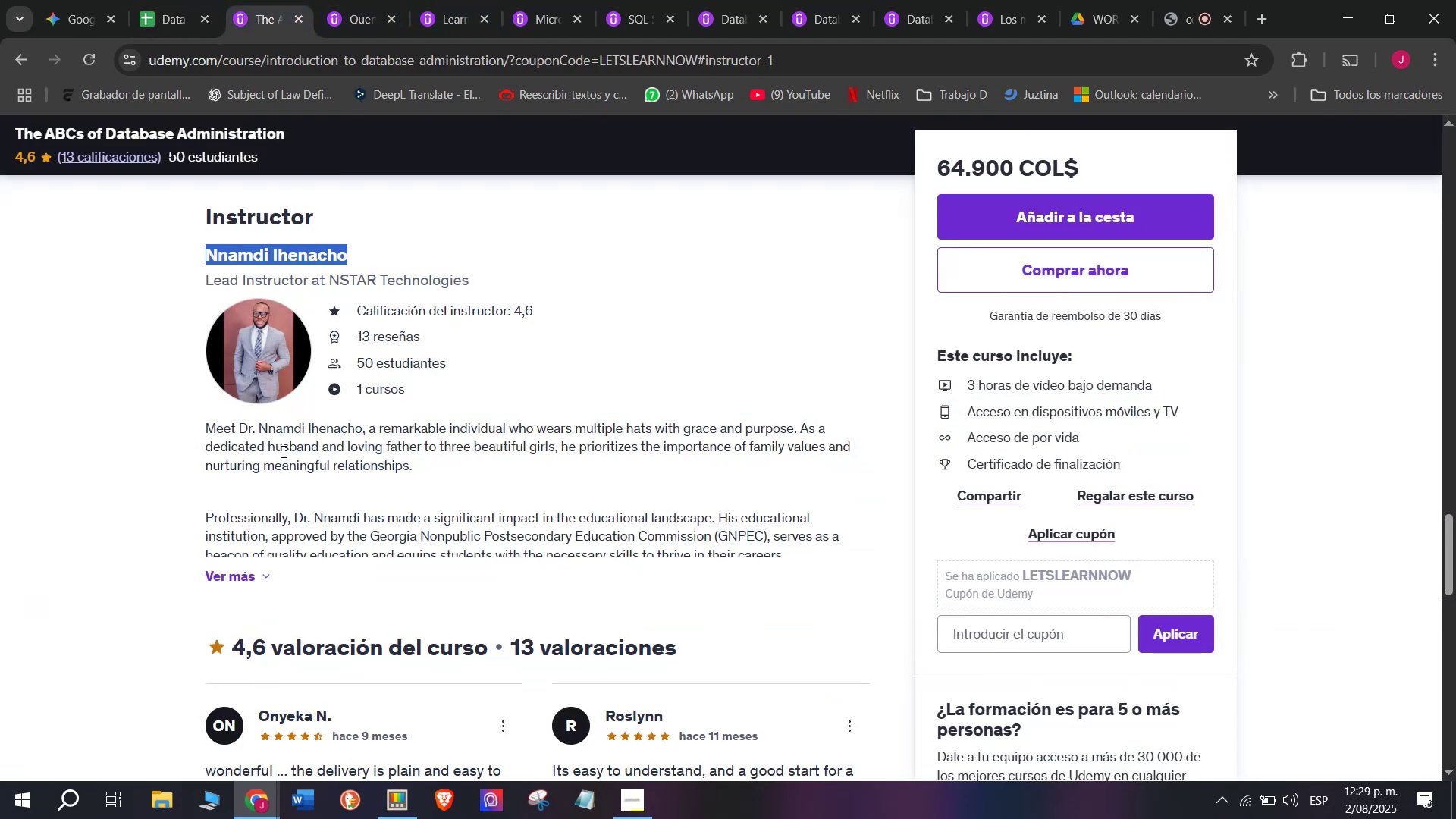 
scroll: coordinate [334, 483], scroll_direction: up, amount: 10.0
 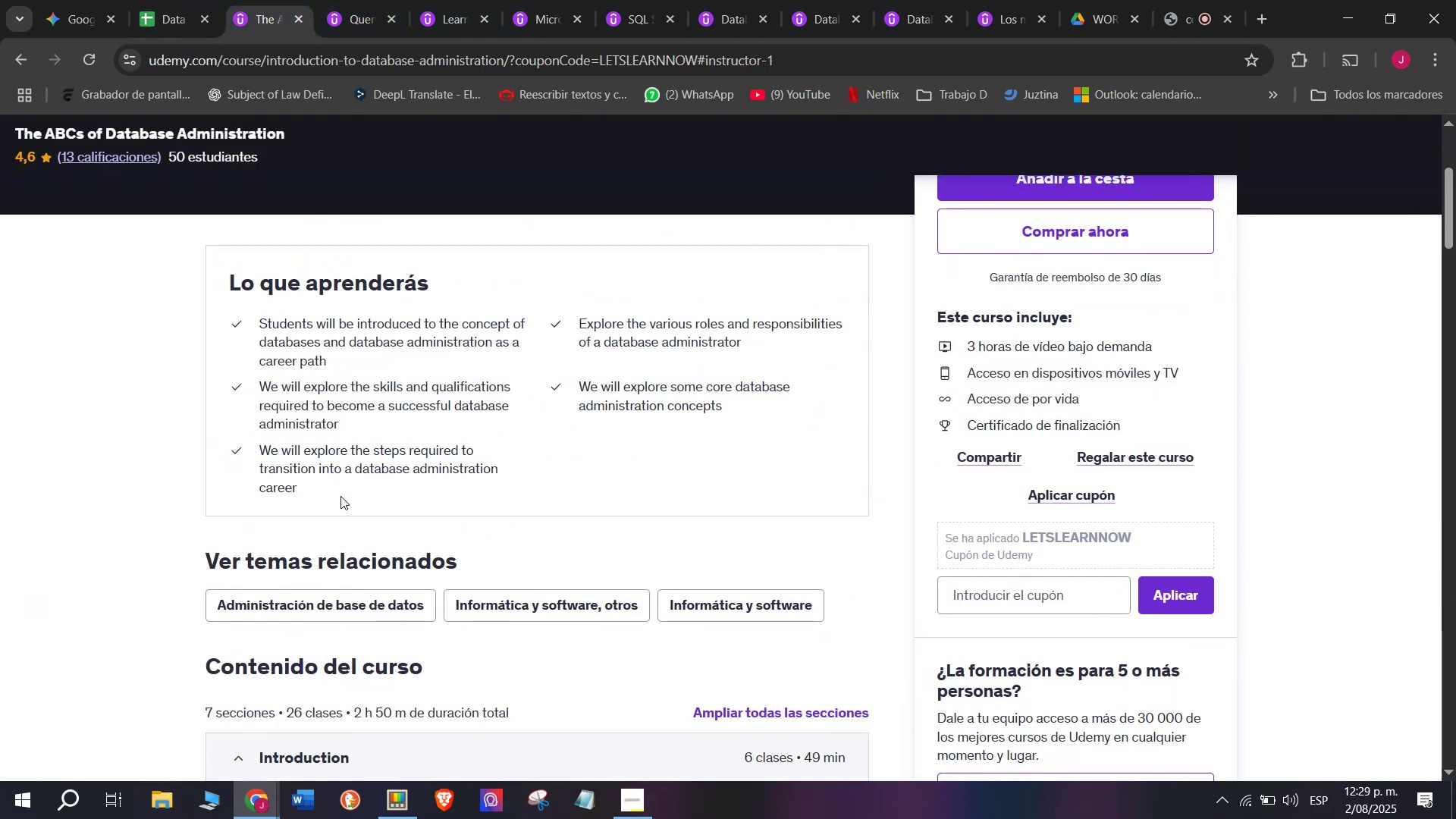 
scroll: coordinate [360, 568], scroll_direction: down, amount: 1.0
 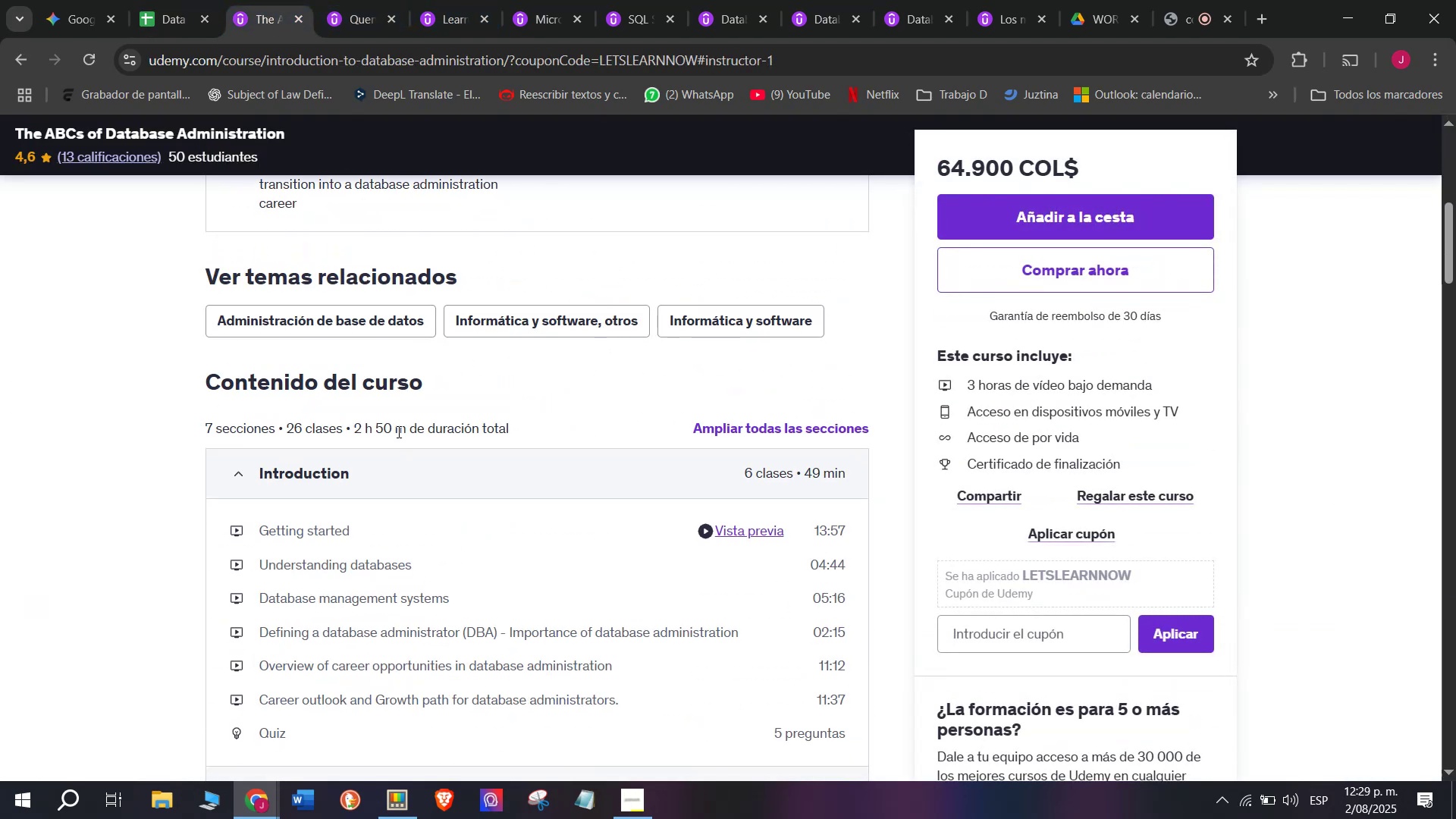 
left_click_drag(start_coordinate=[404, 430], to_coordinate=[353, 422])
 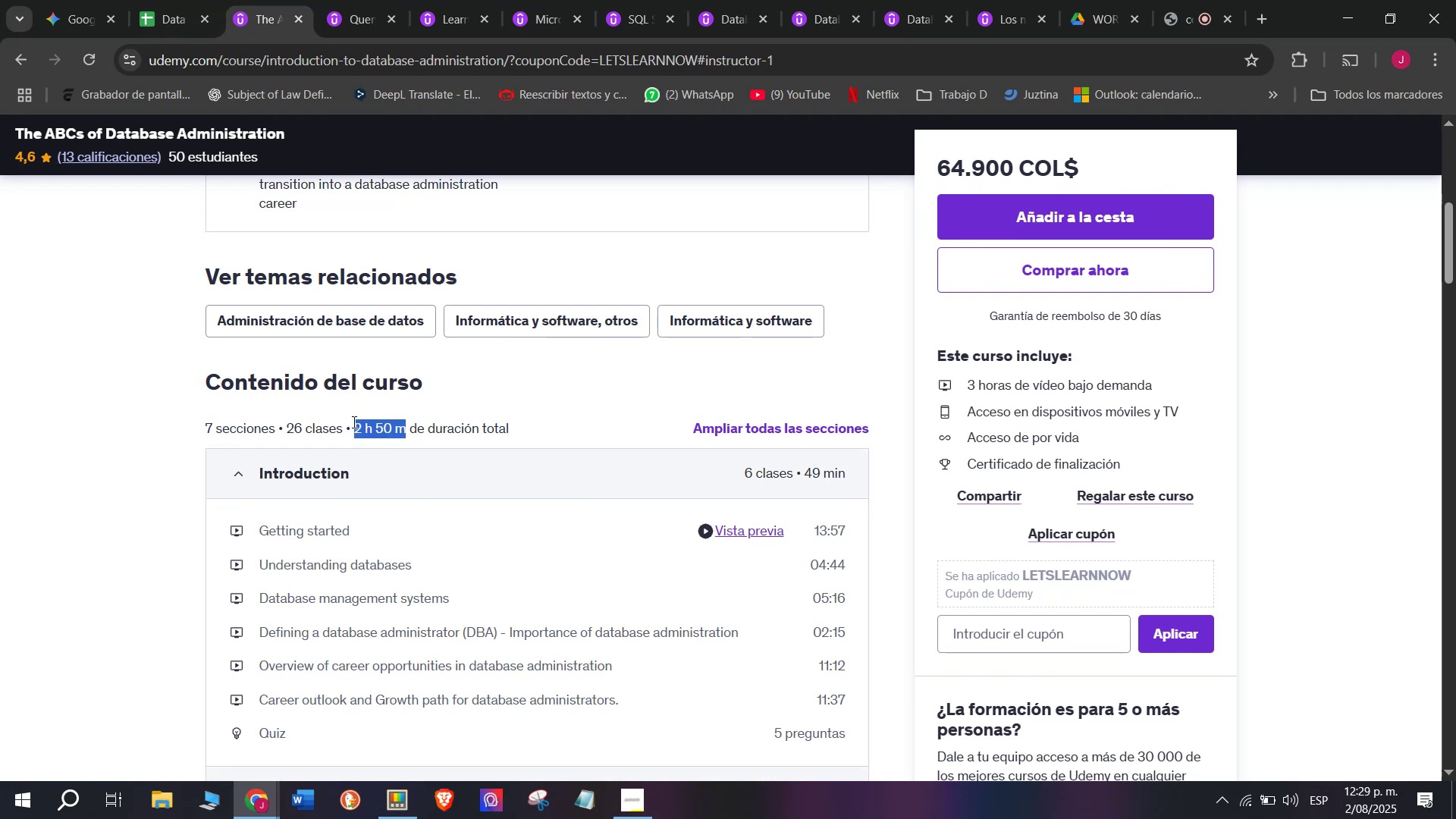 
key(Break)
 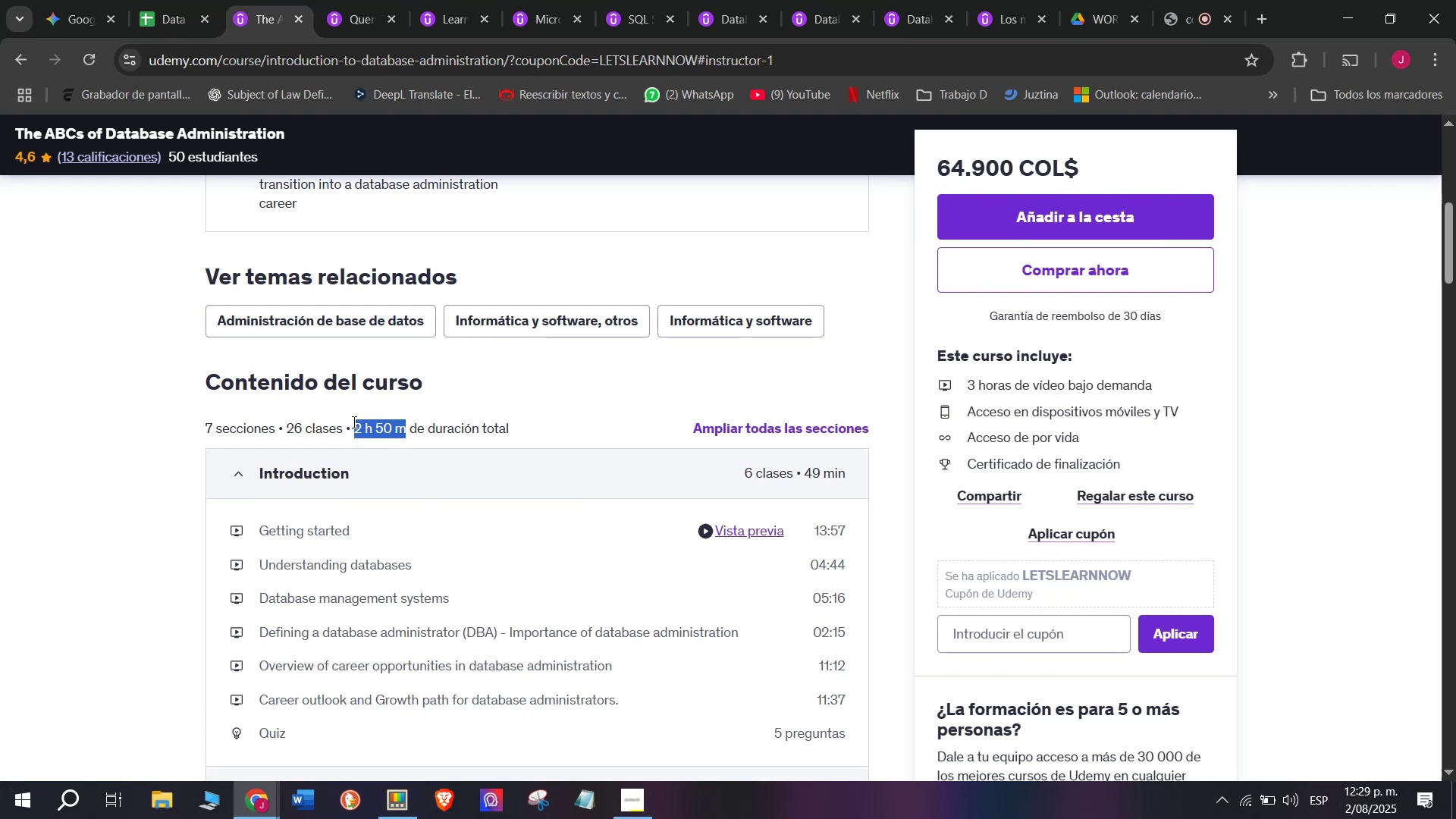 
key(Control+ControlLeft)
 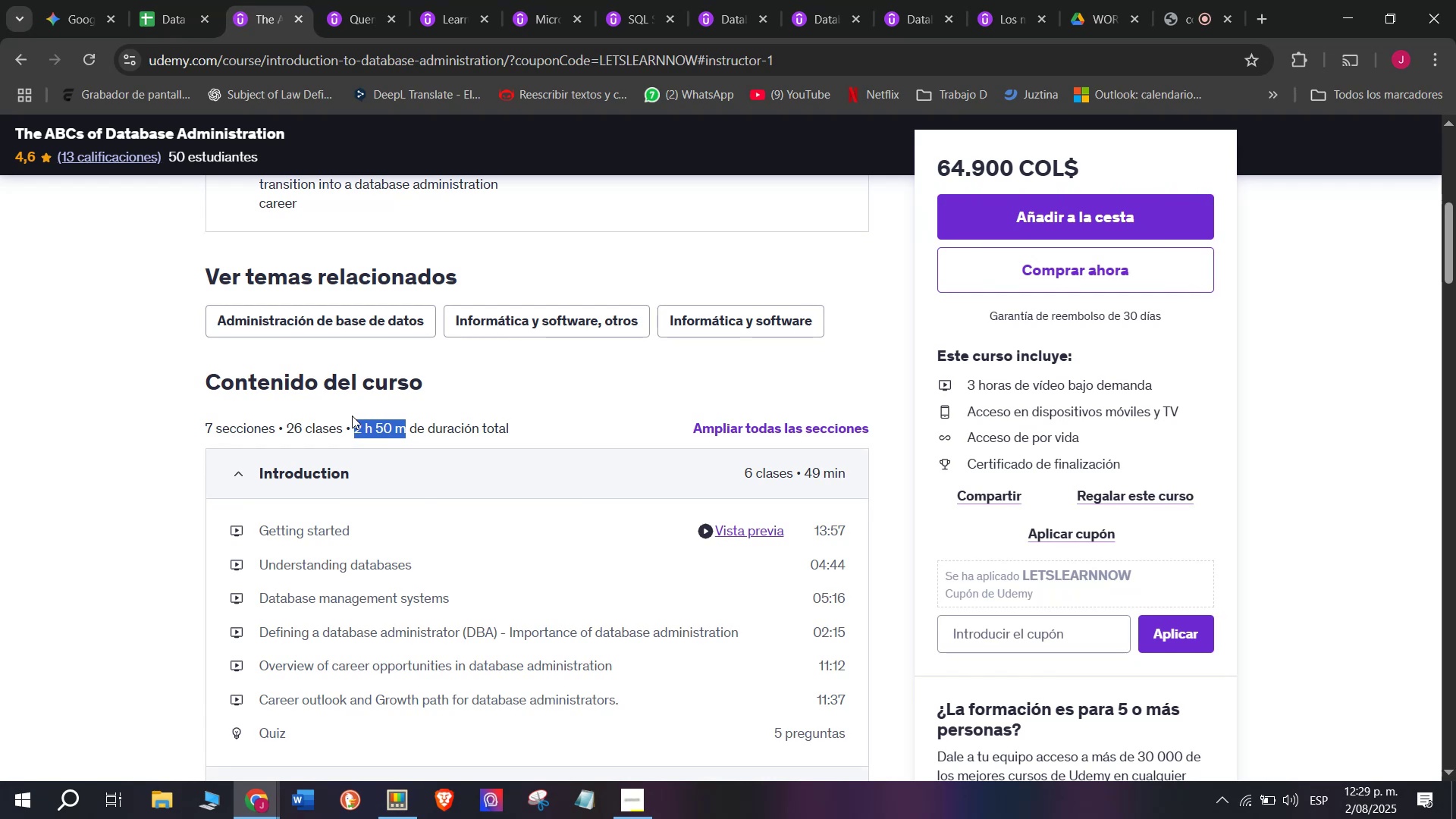 
key(Control+C)
 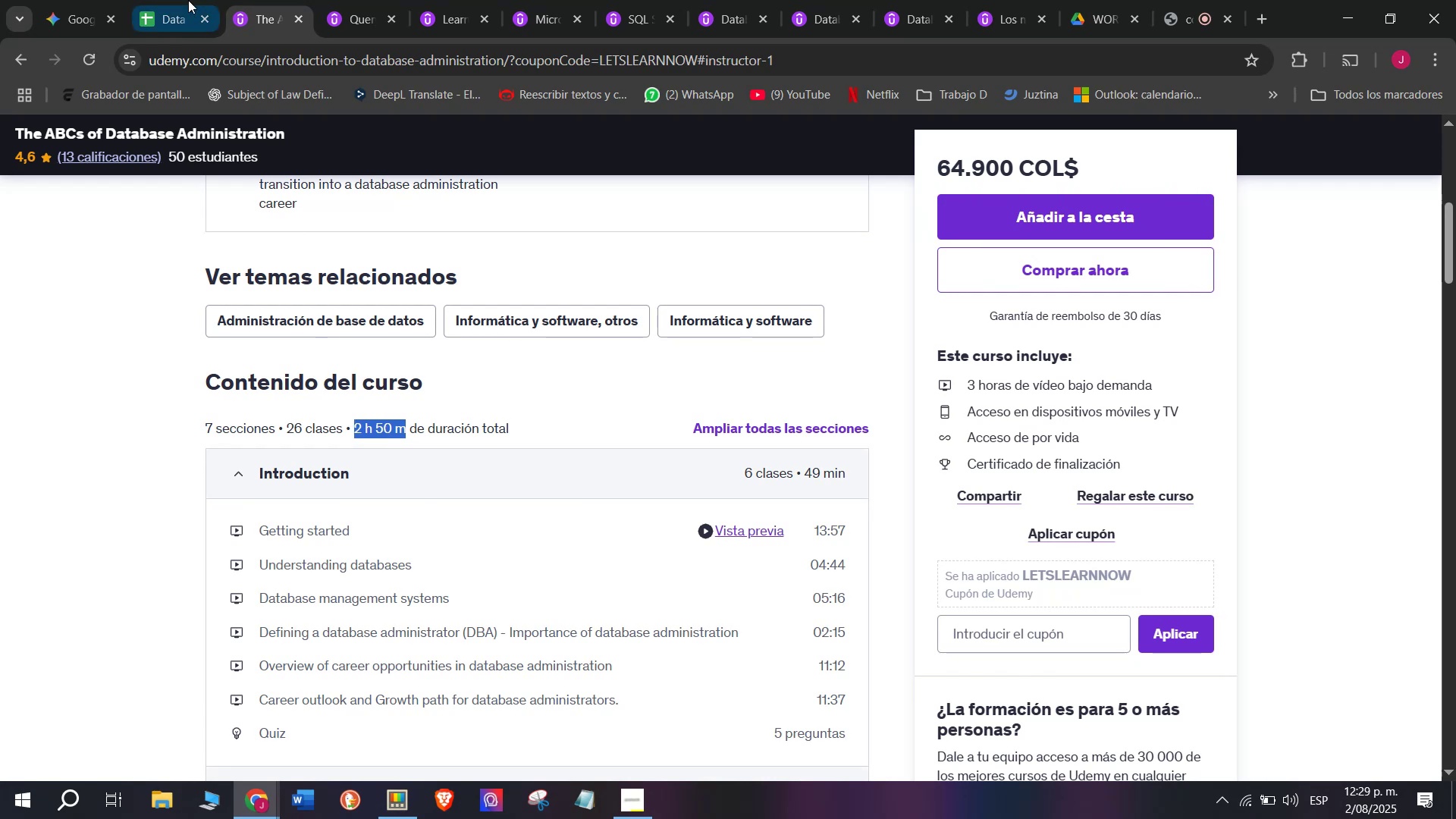 
left_click([181, 0])
 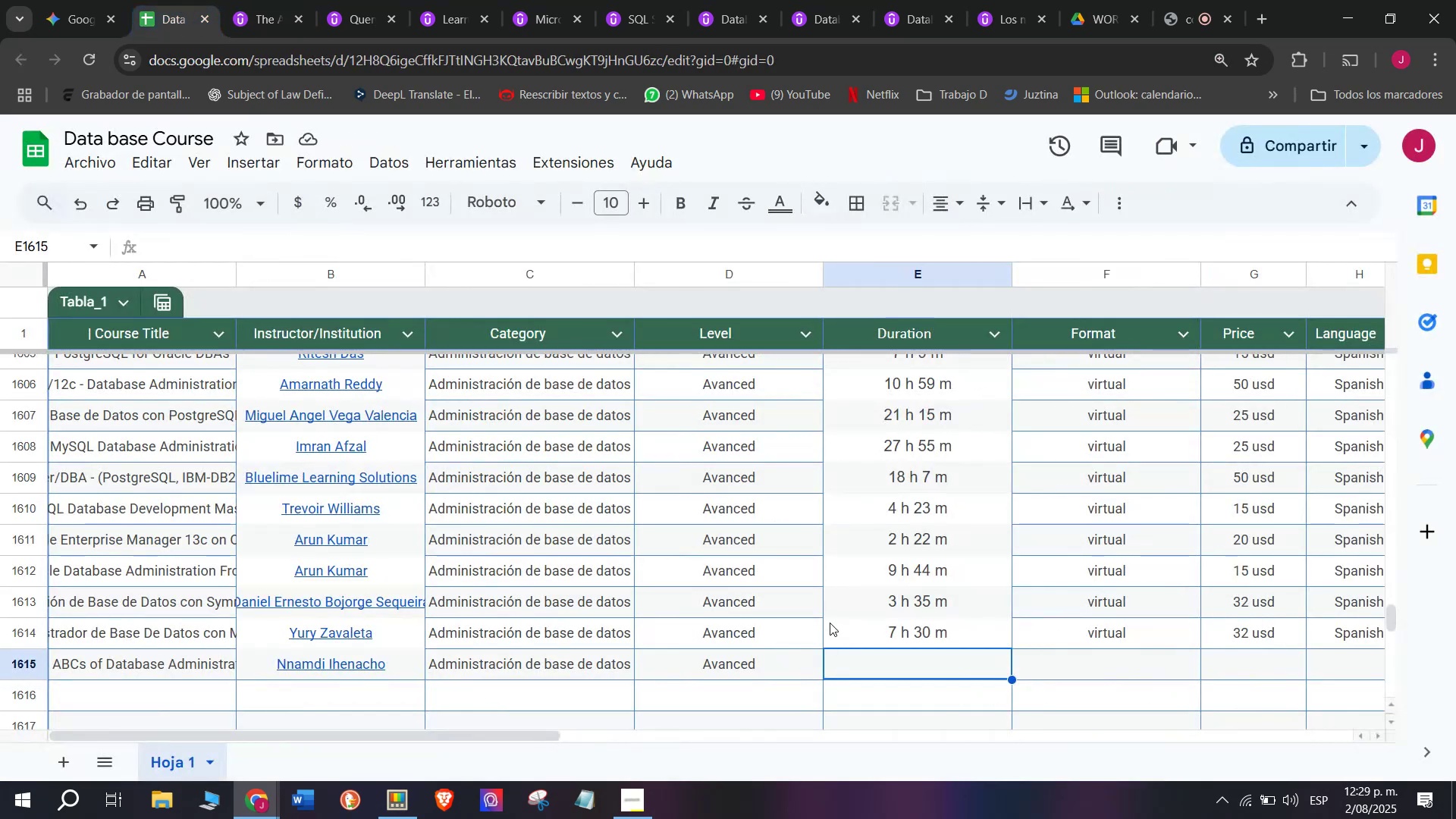 
key(Control+ControlLeft)
 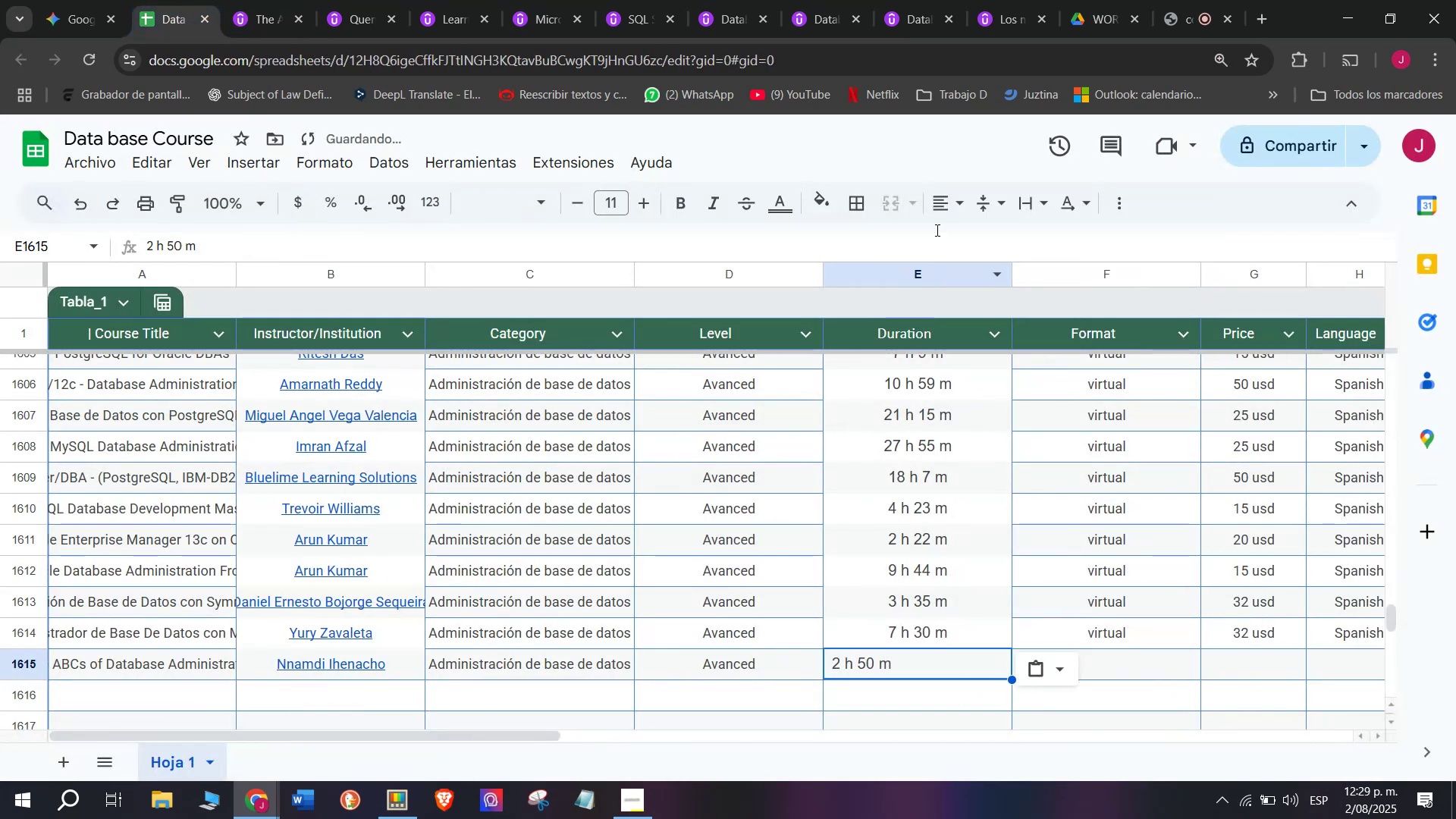 
key(Z)
 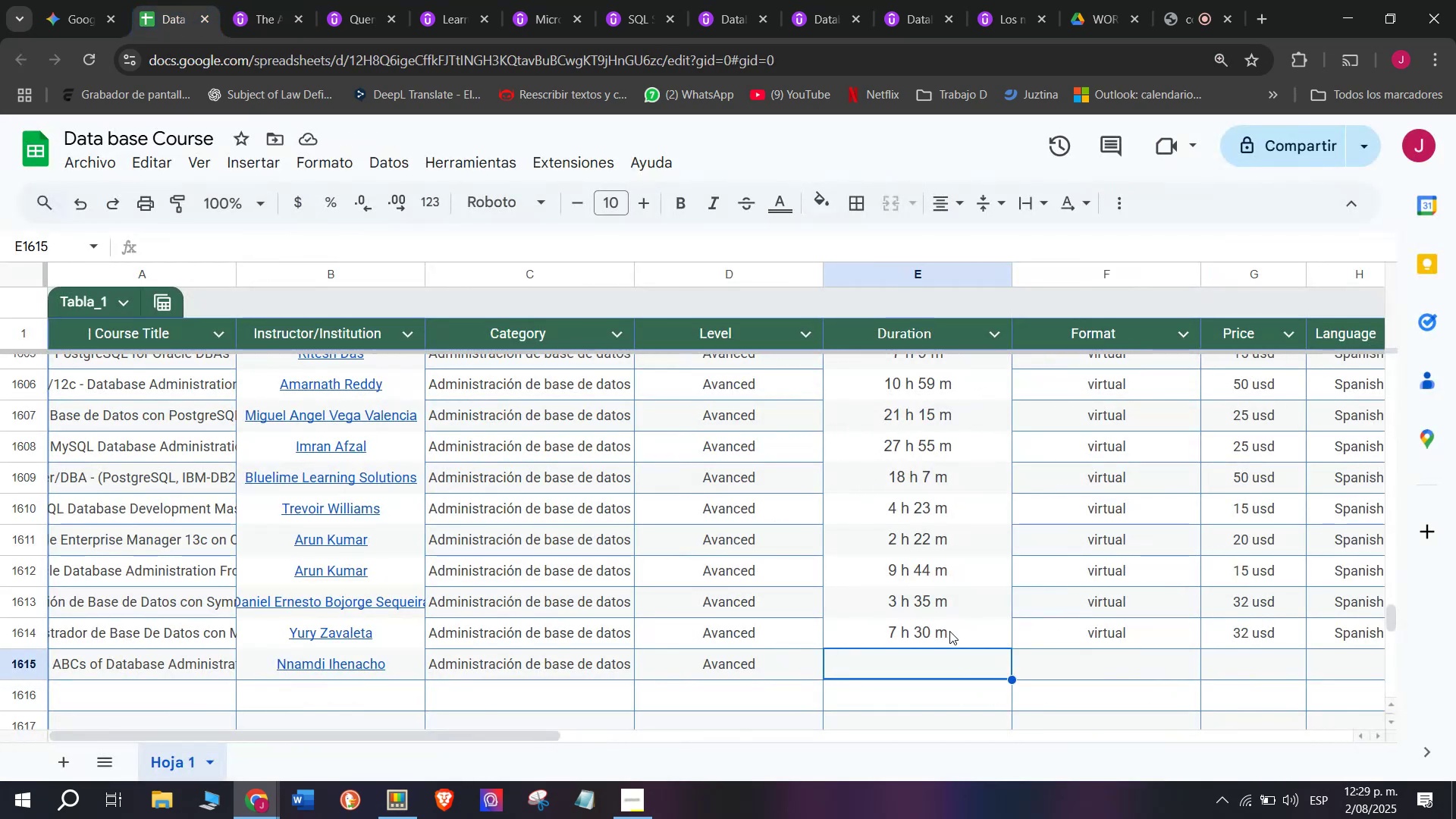 
key(Control+V)
 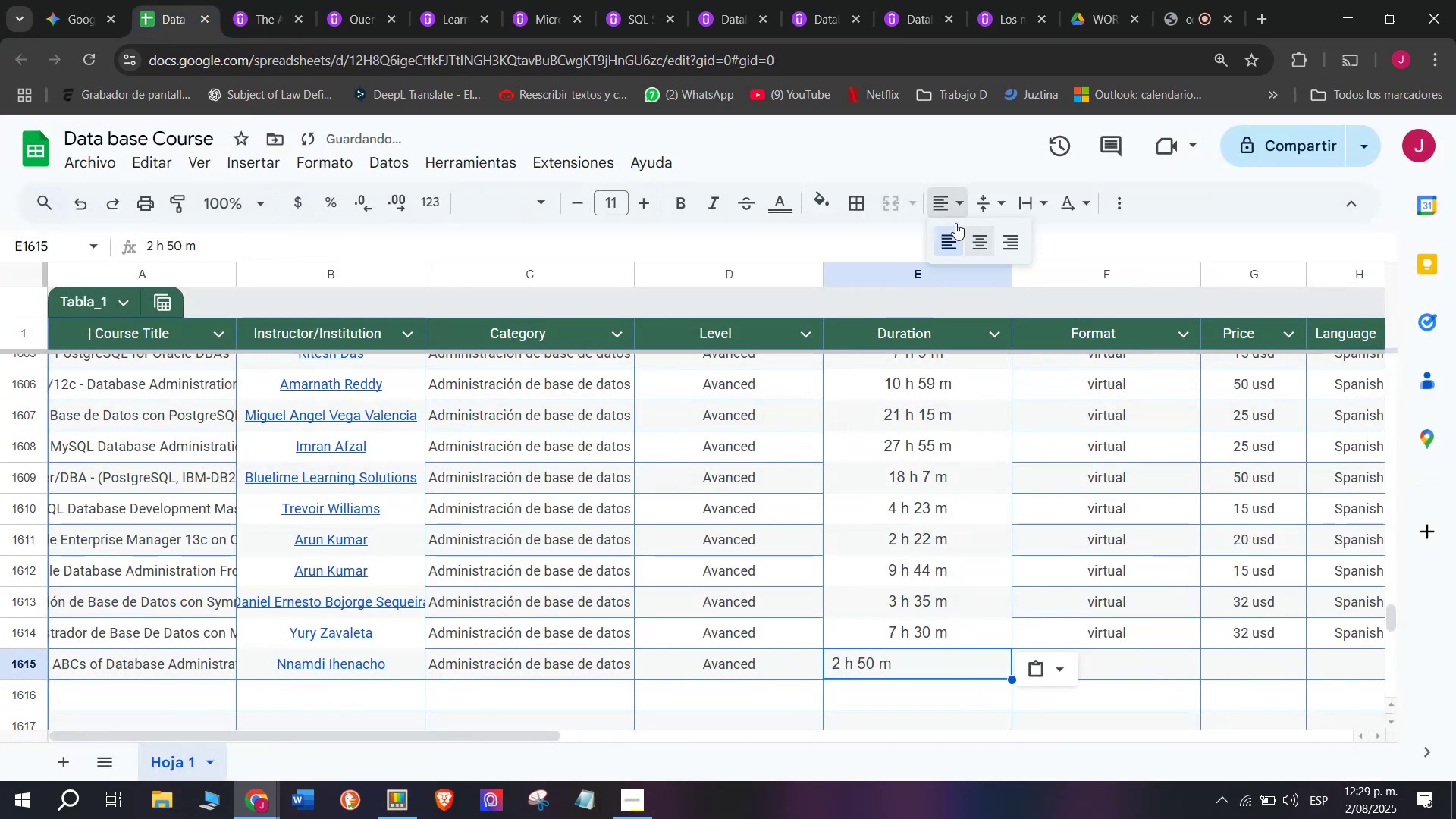 
double_click([983, 246])
 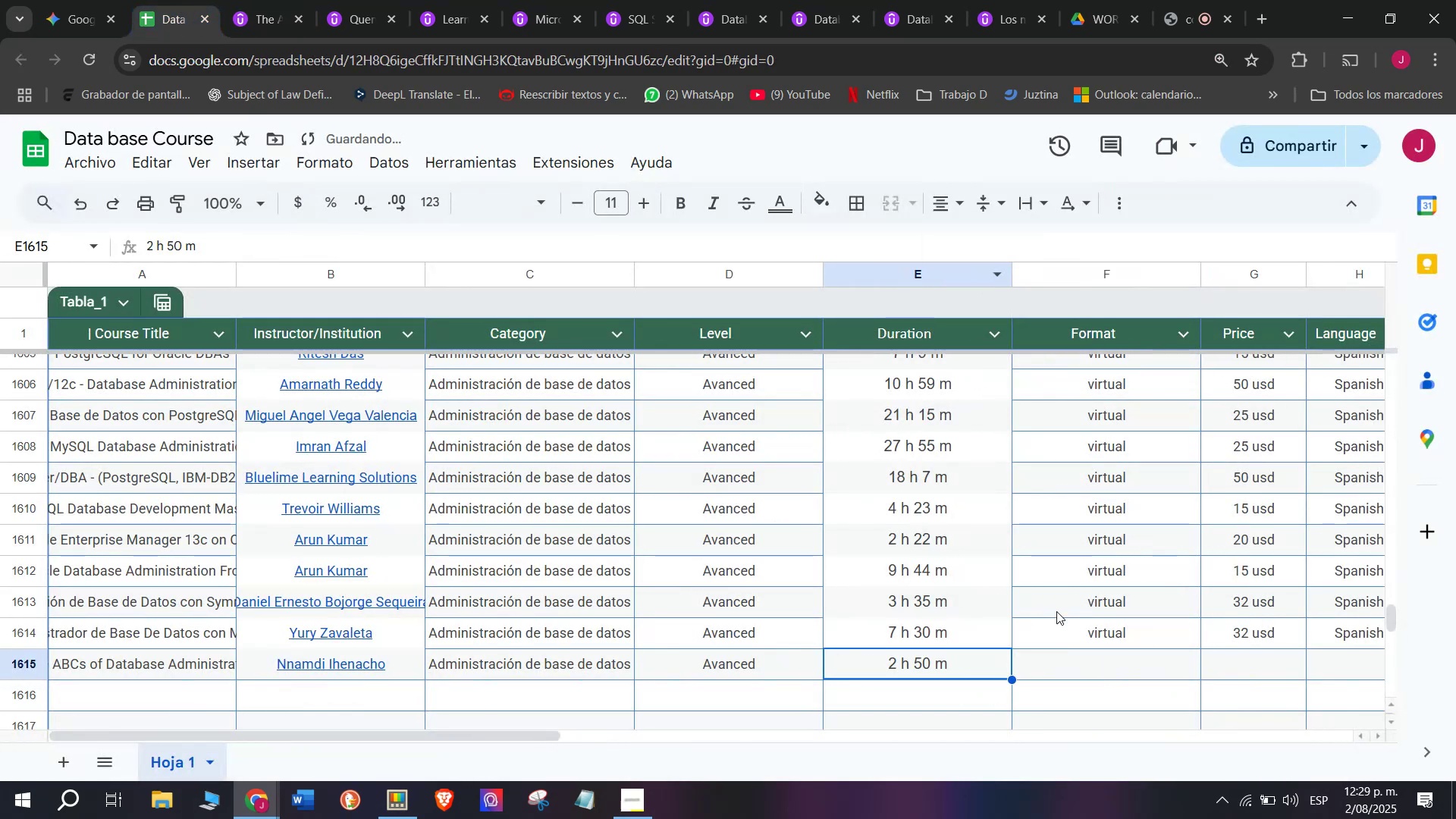 
left_click([1082, 628])
 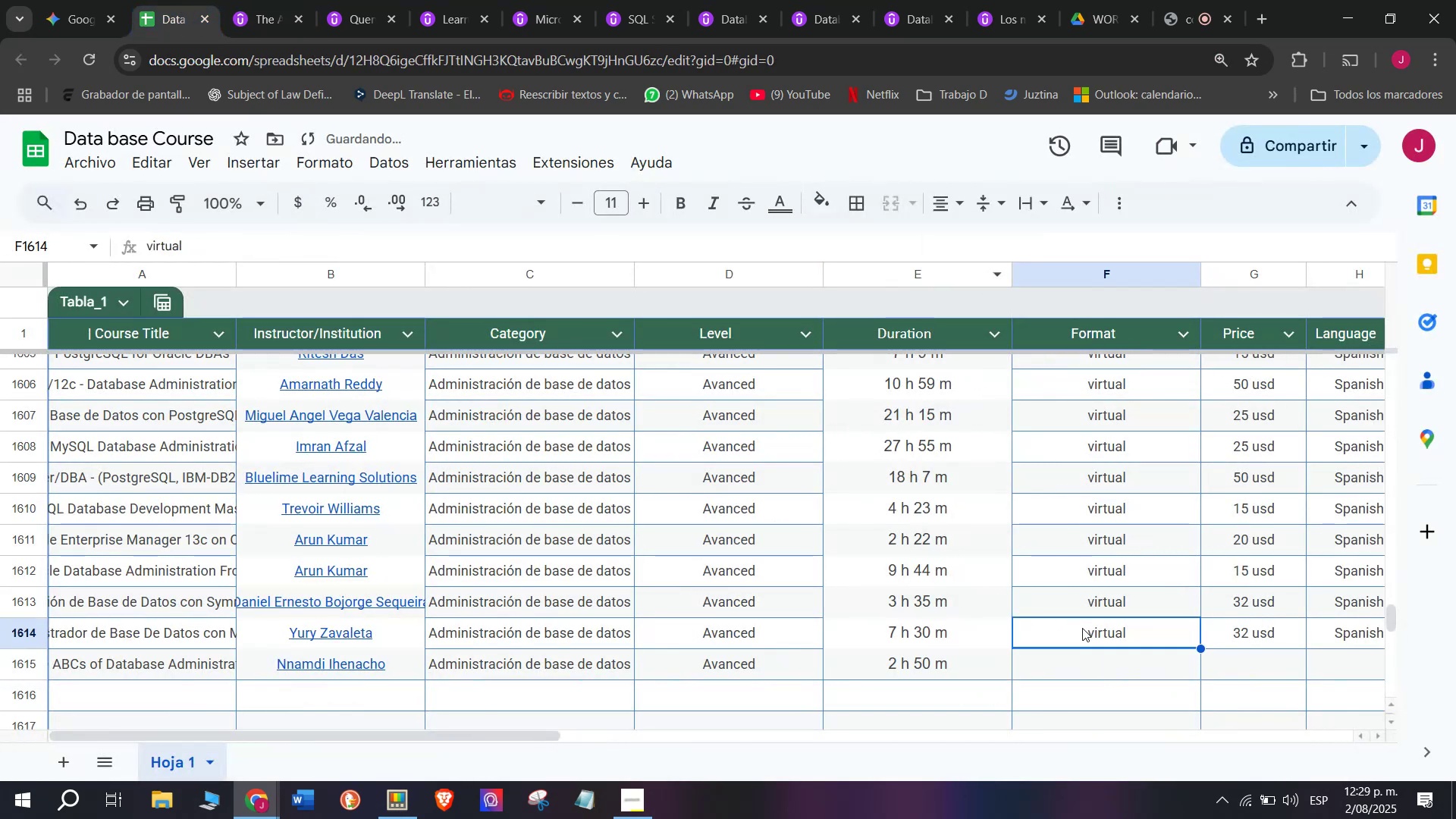 
key(Break)
 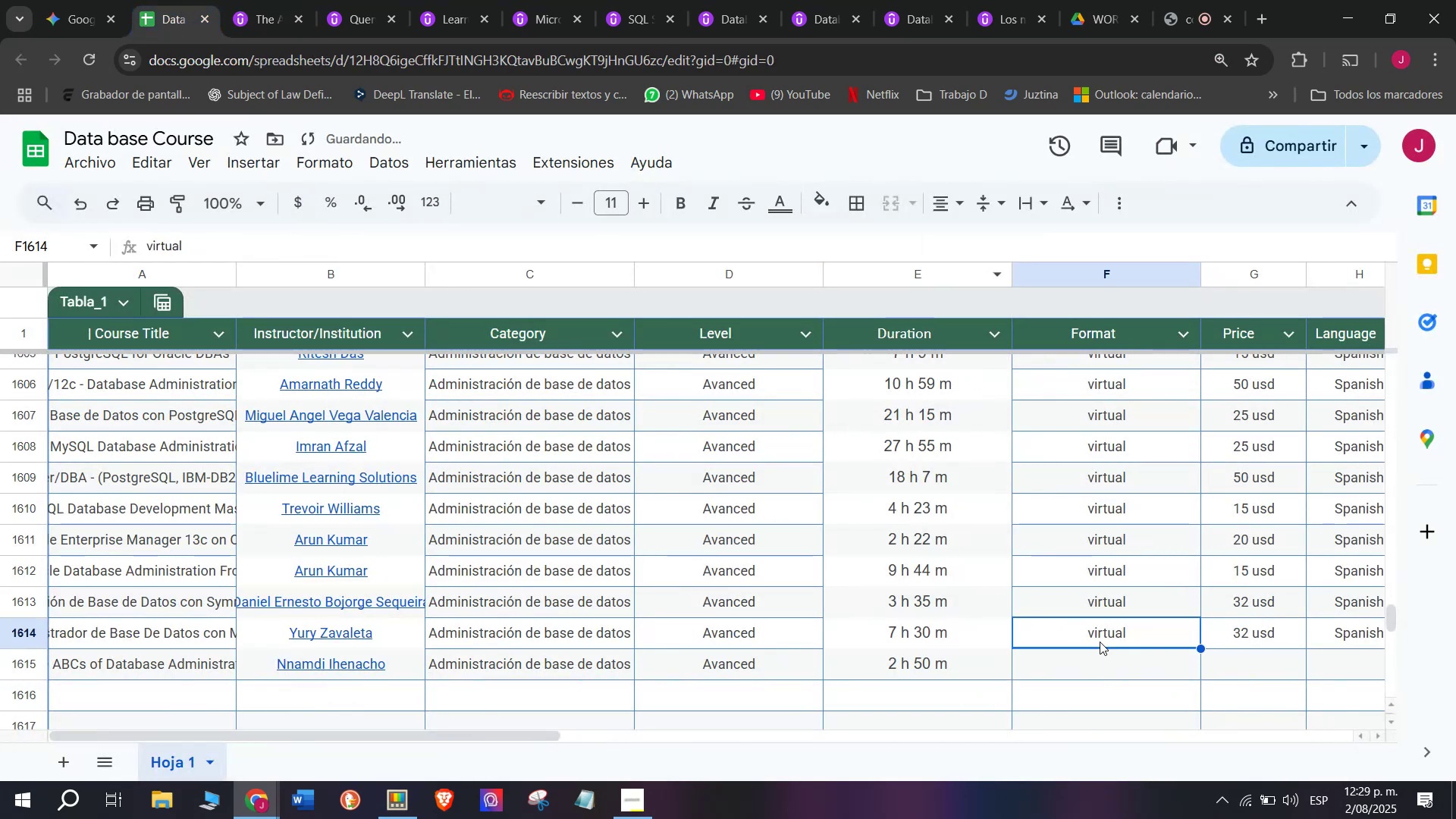 
key(Control+ControlLeft)
 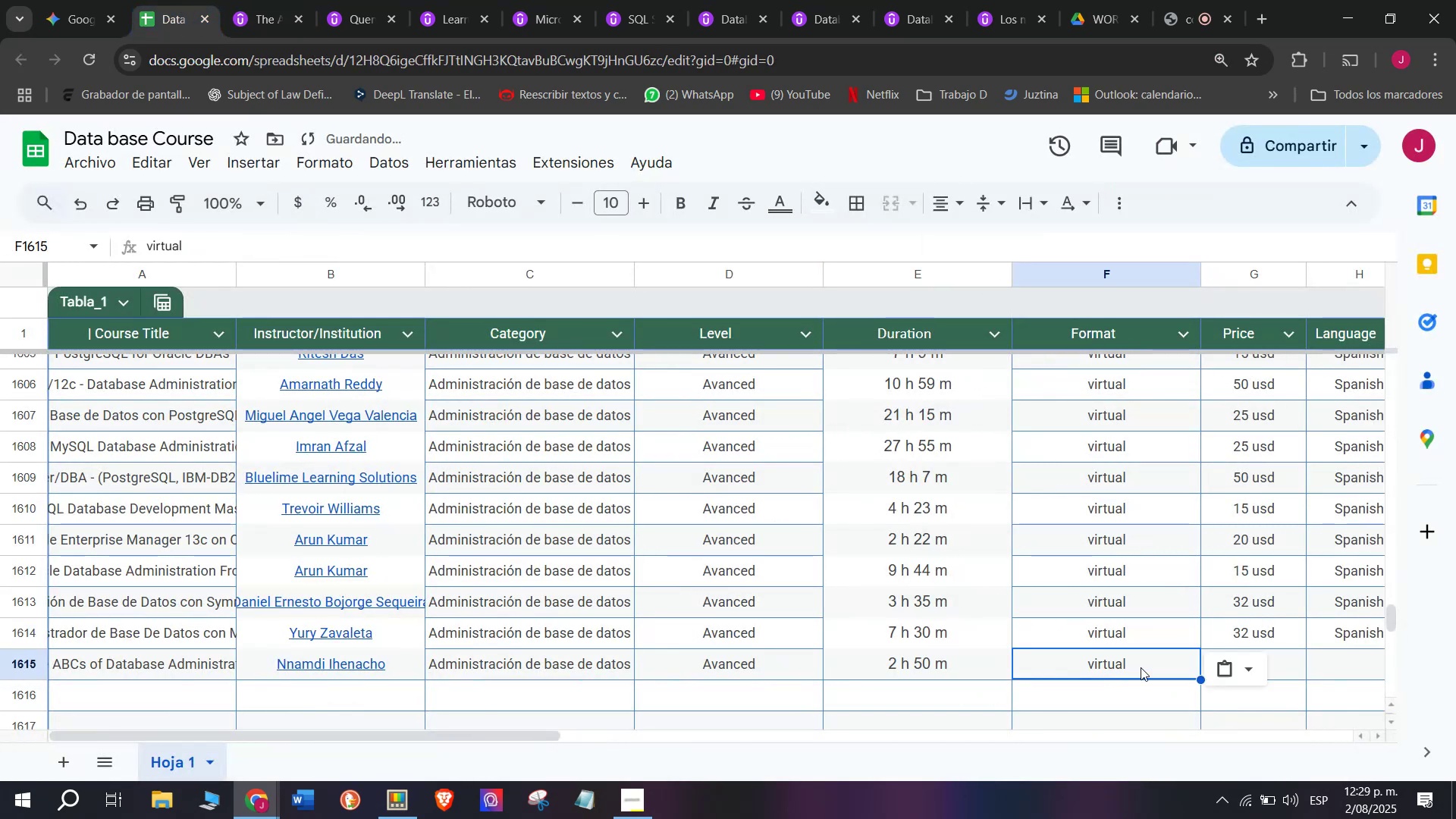 
key(Control+C)
 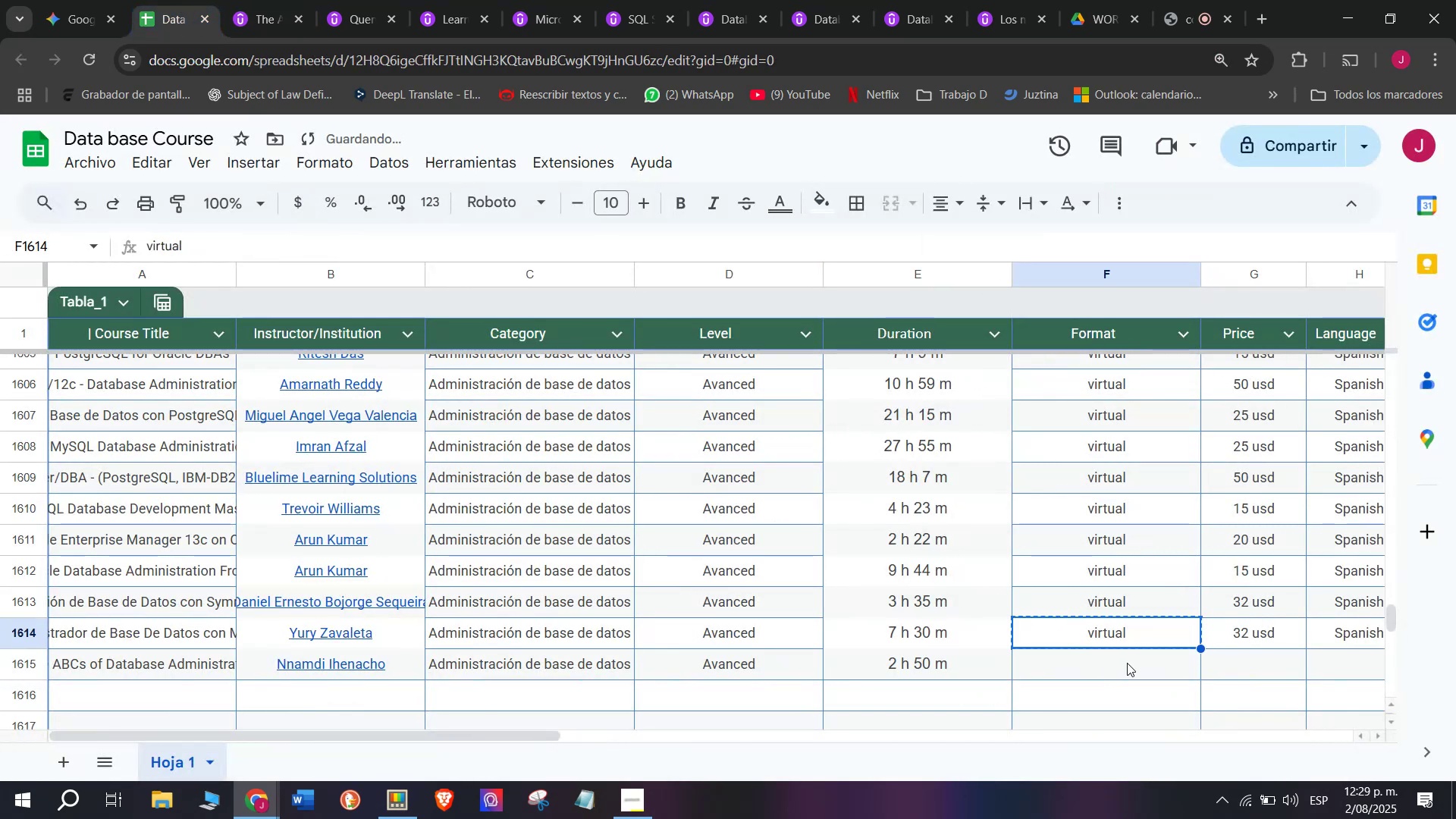 
double_click([1127, 663])
 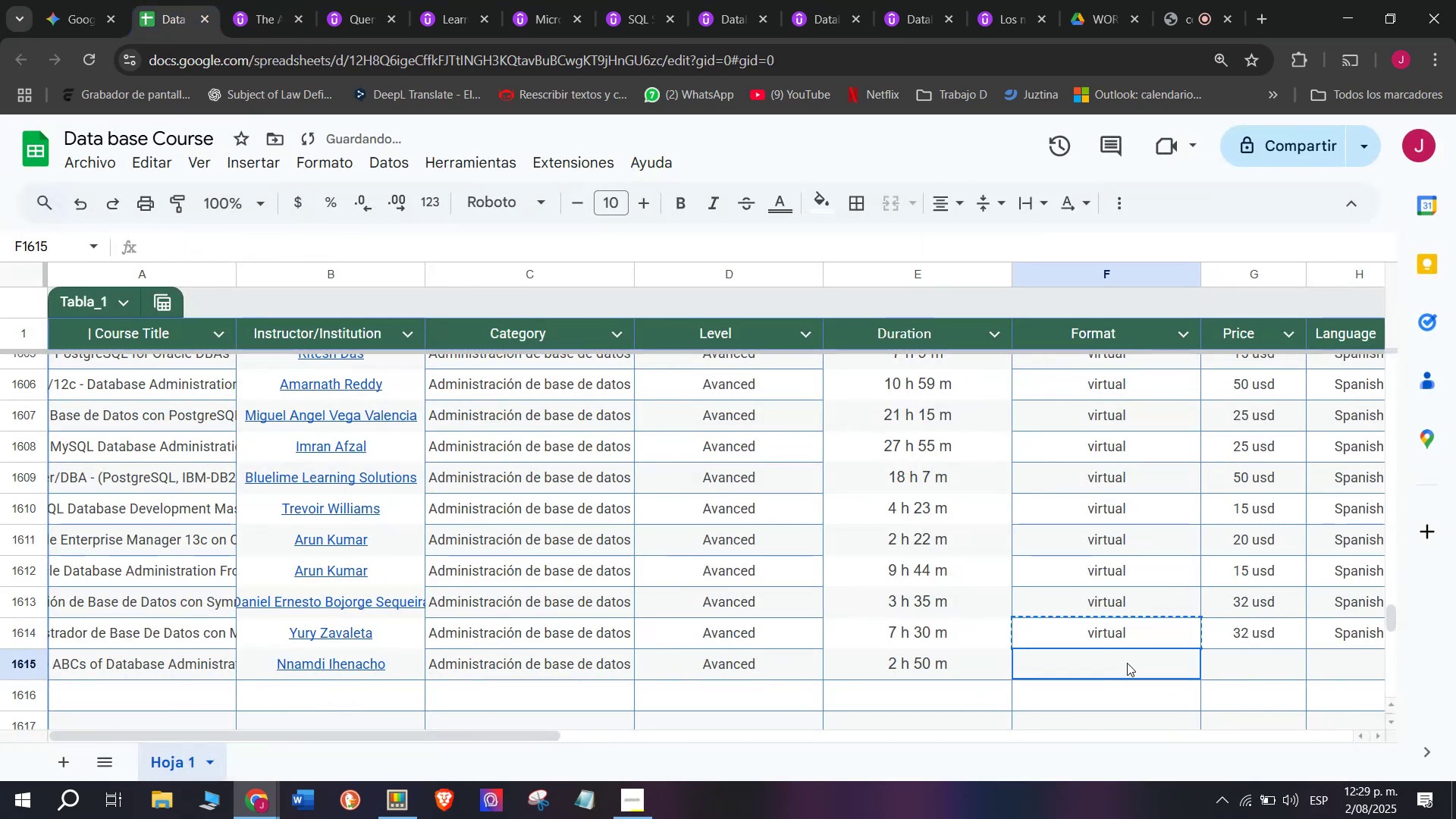 
key(Z)
 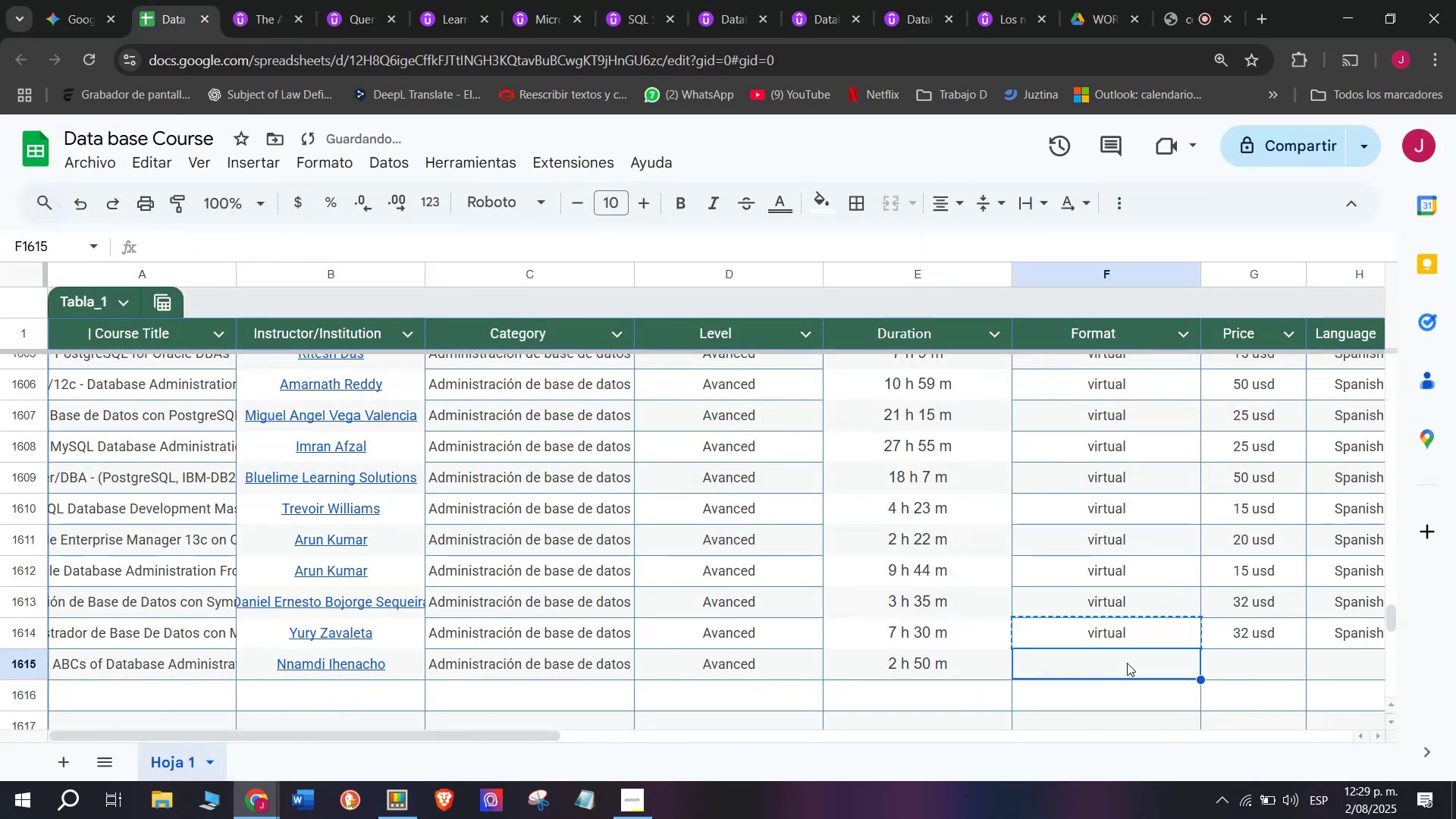 
key(Control+ControlLeft)
 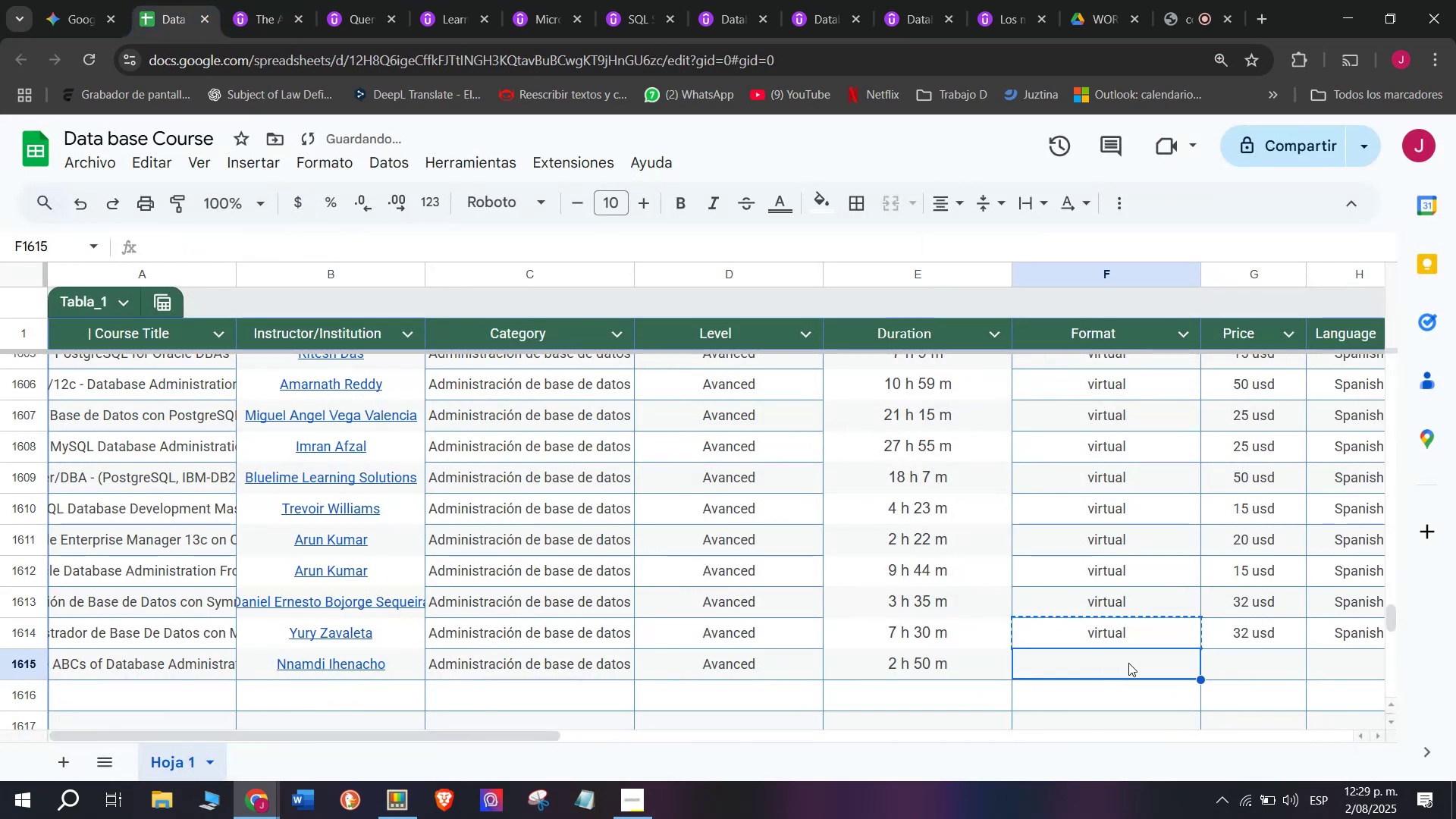 
key(Control+V)
 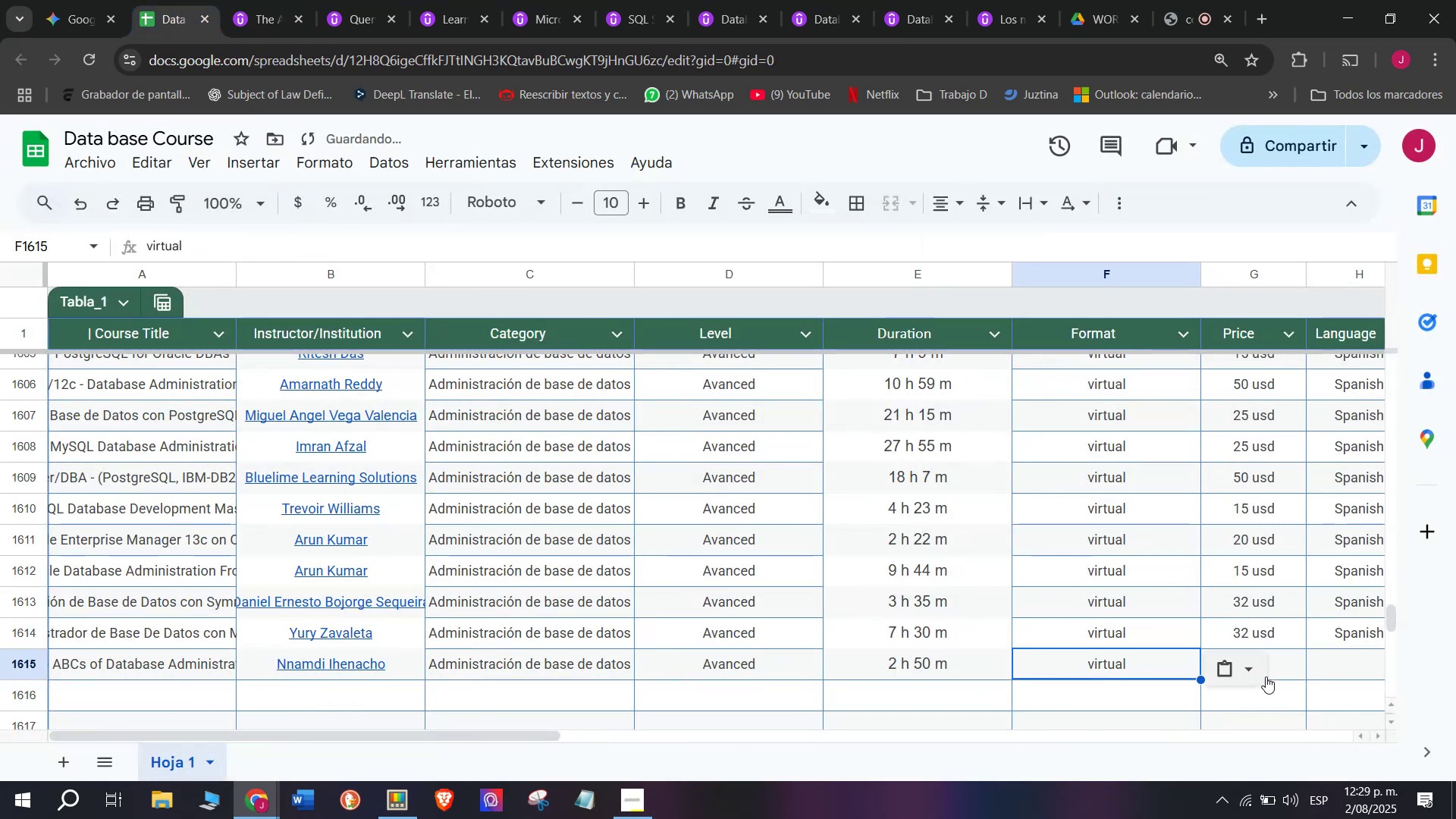 
triple_click([1266, 676])
 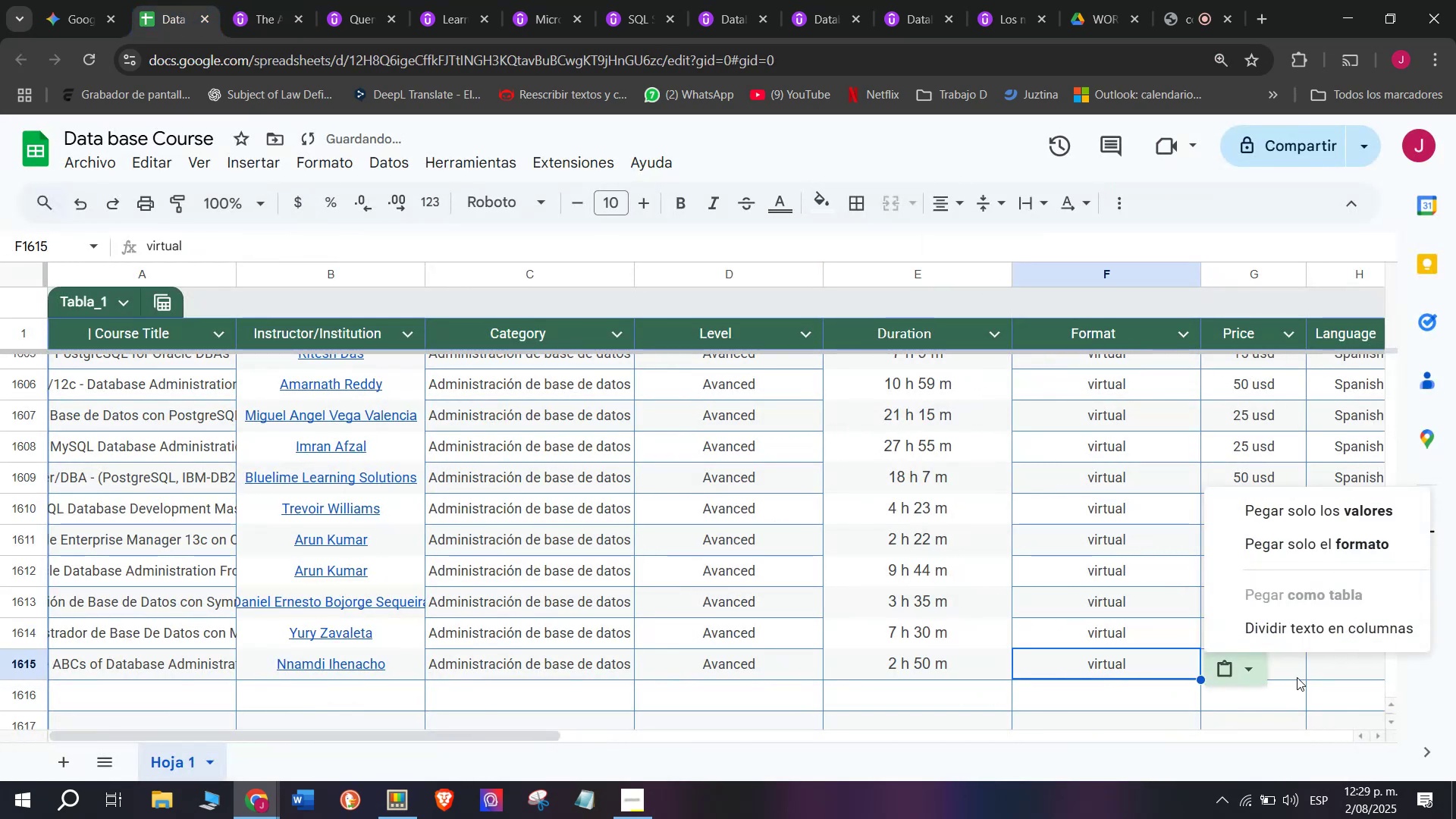 
left_click([1297, 674])
 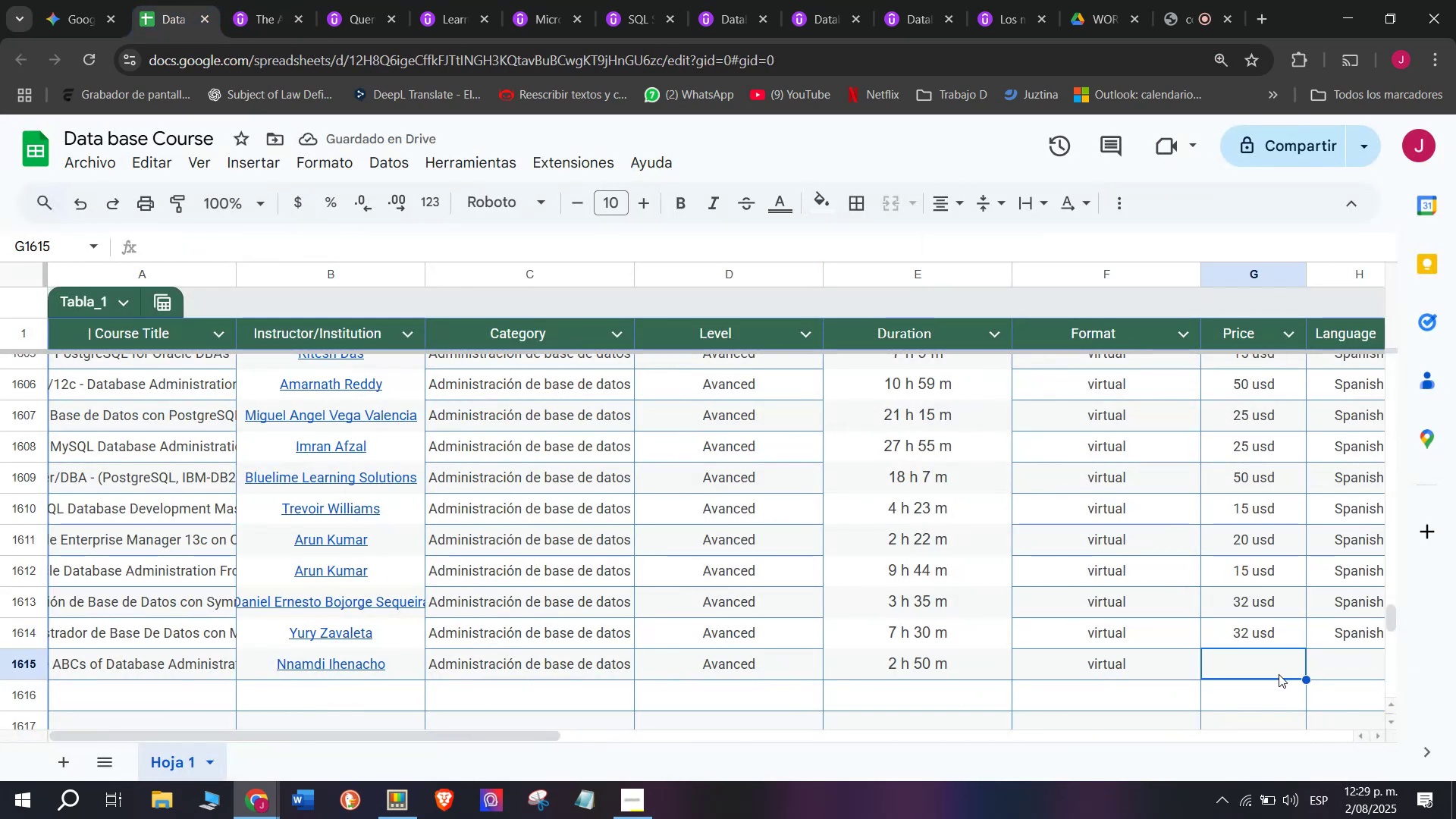 
wait(5.45)
 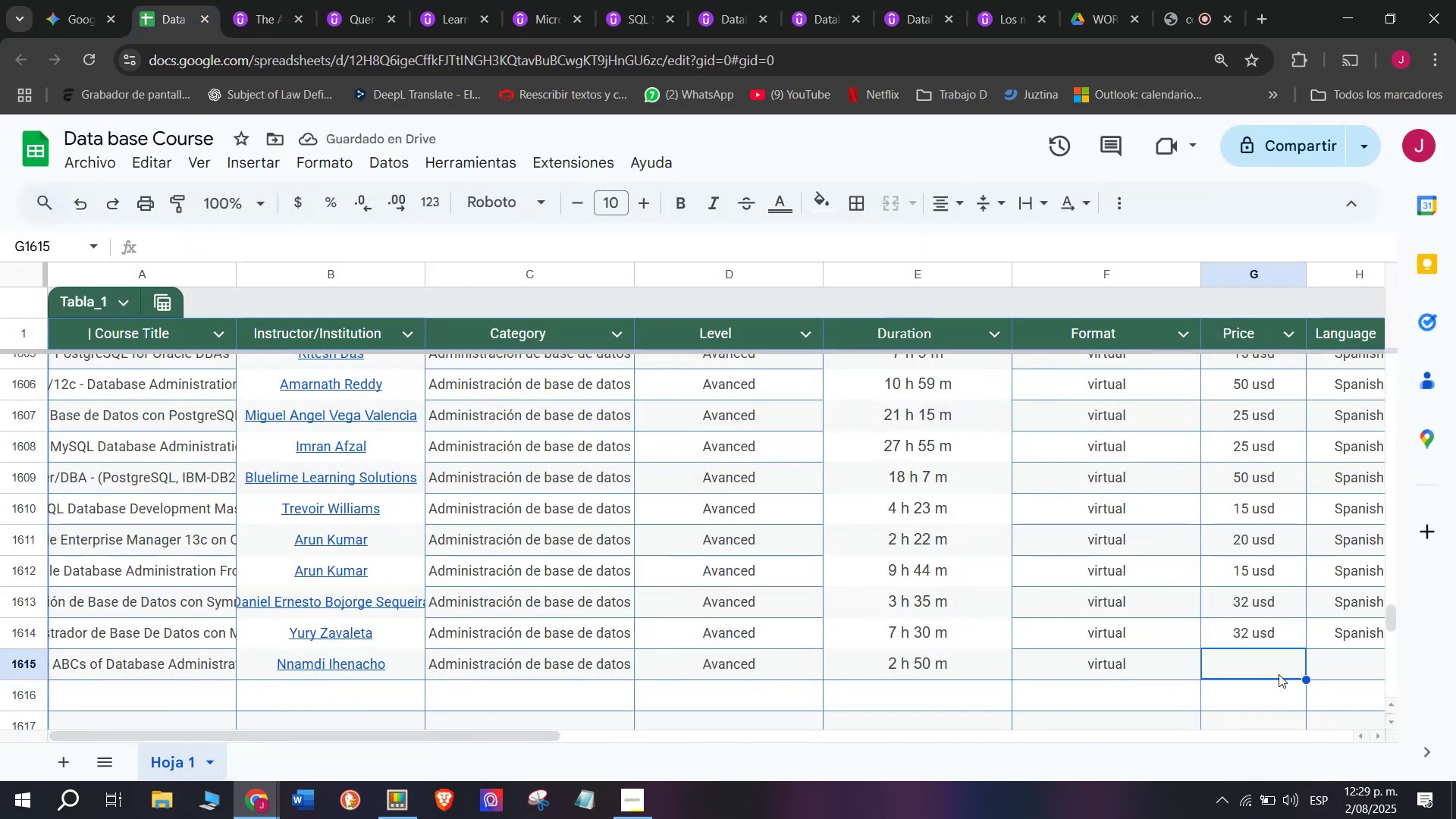 
left_click([278, 0])
 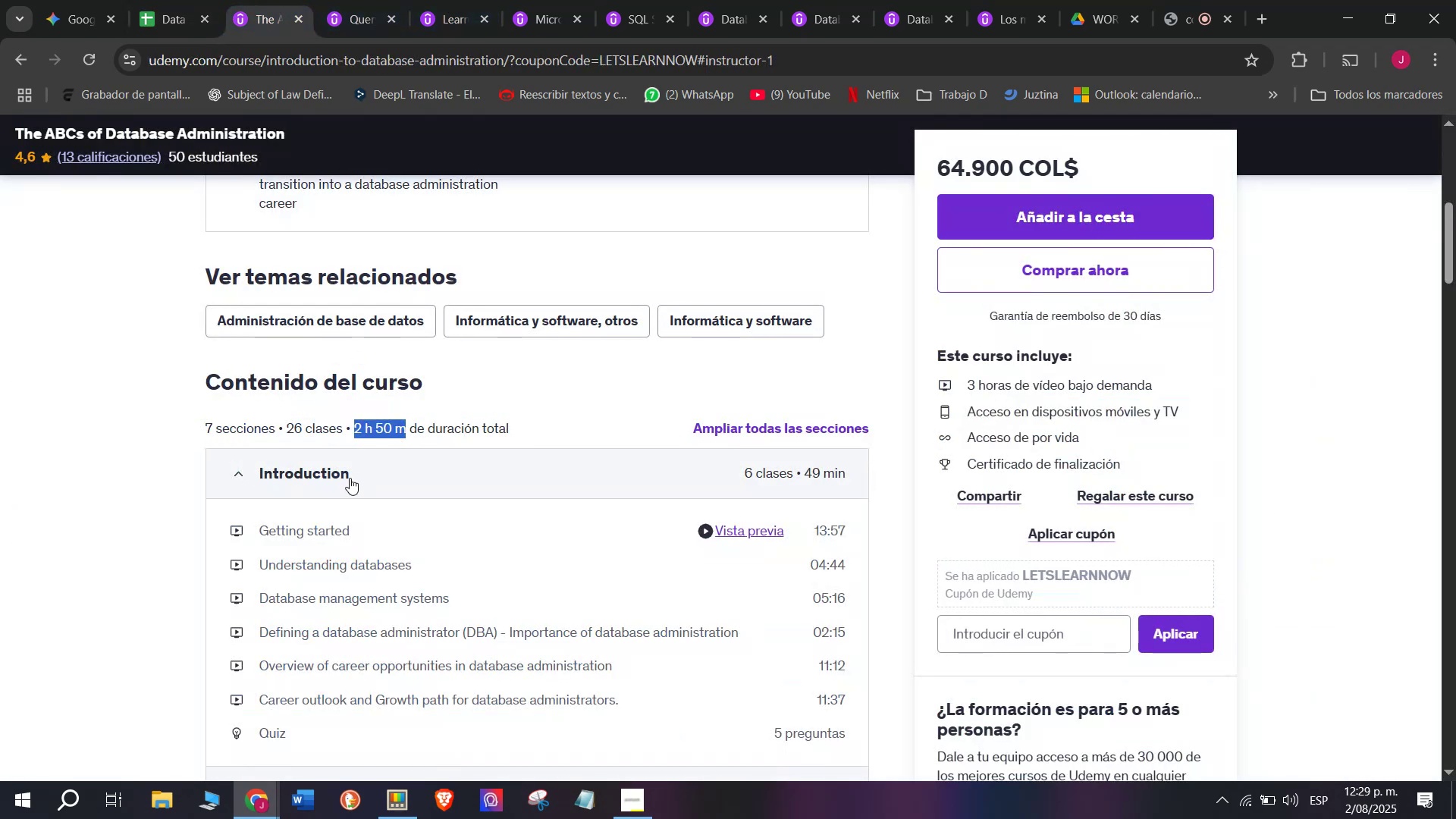 
scroll: coordinate [318, 468], scroll_direction: up, amount: 2.0
 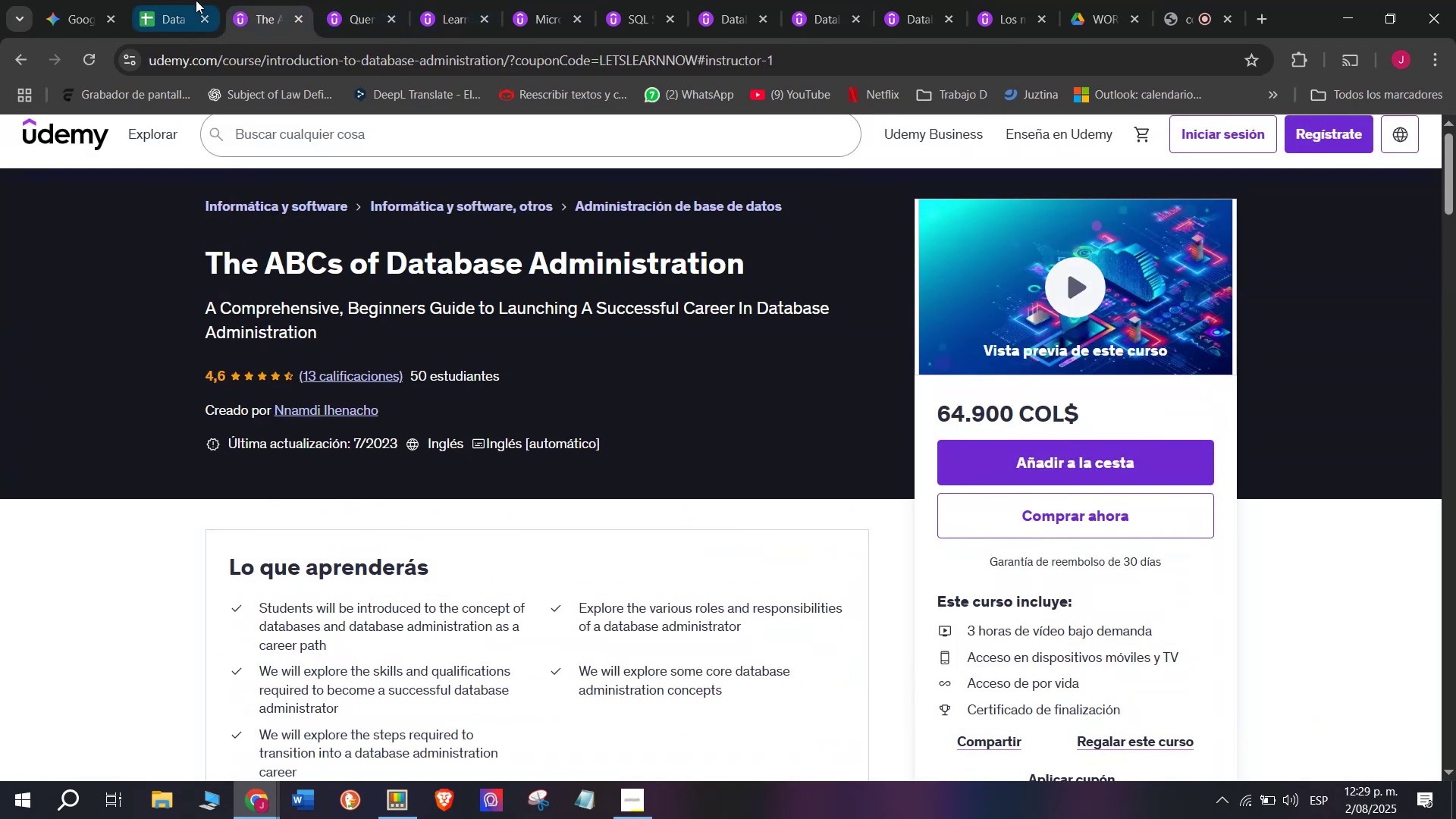 
left_click([198, 0])
 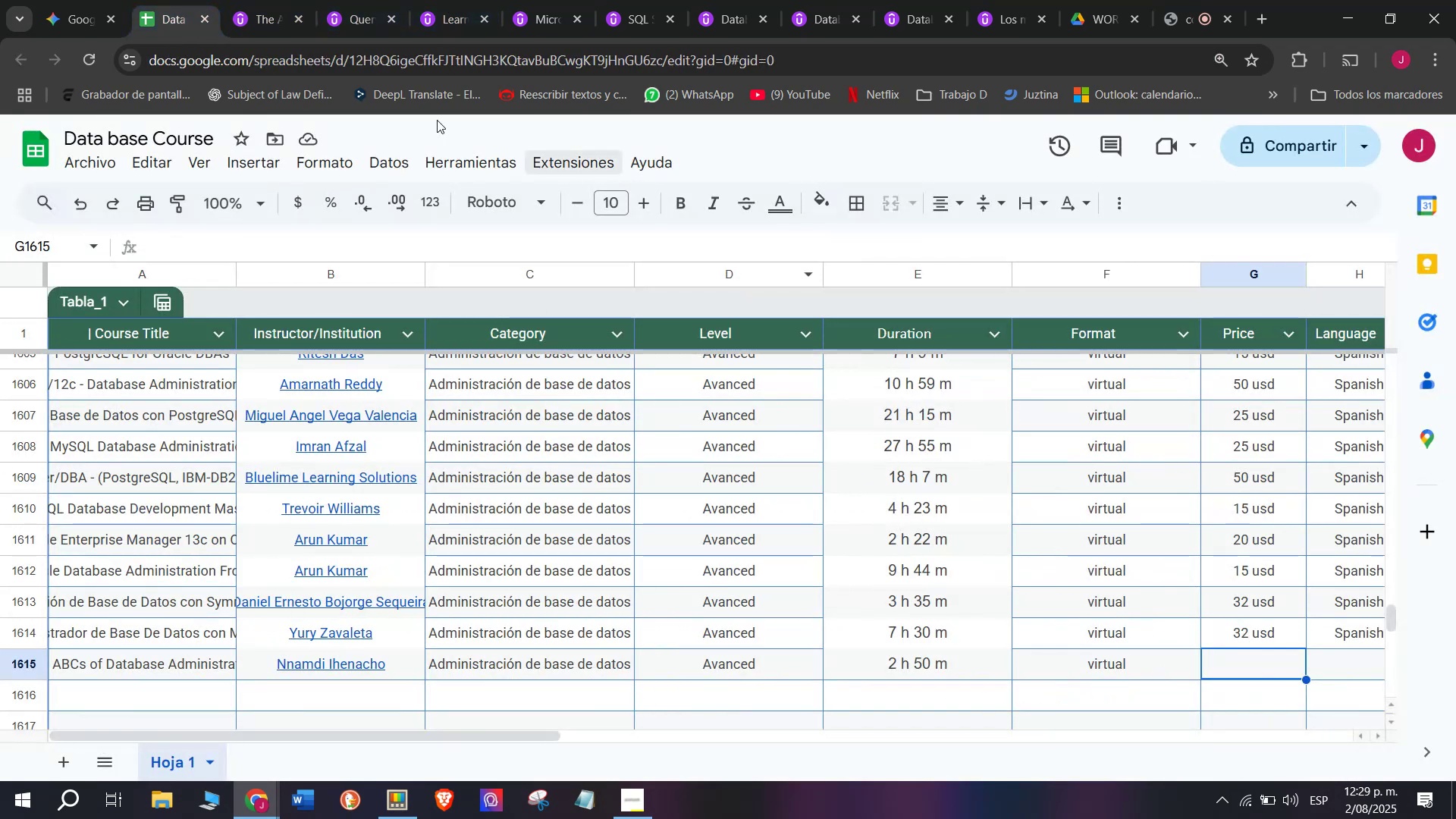 
left_click([281, 0])
 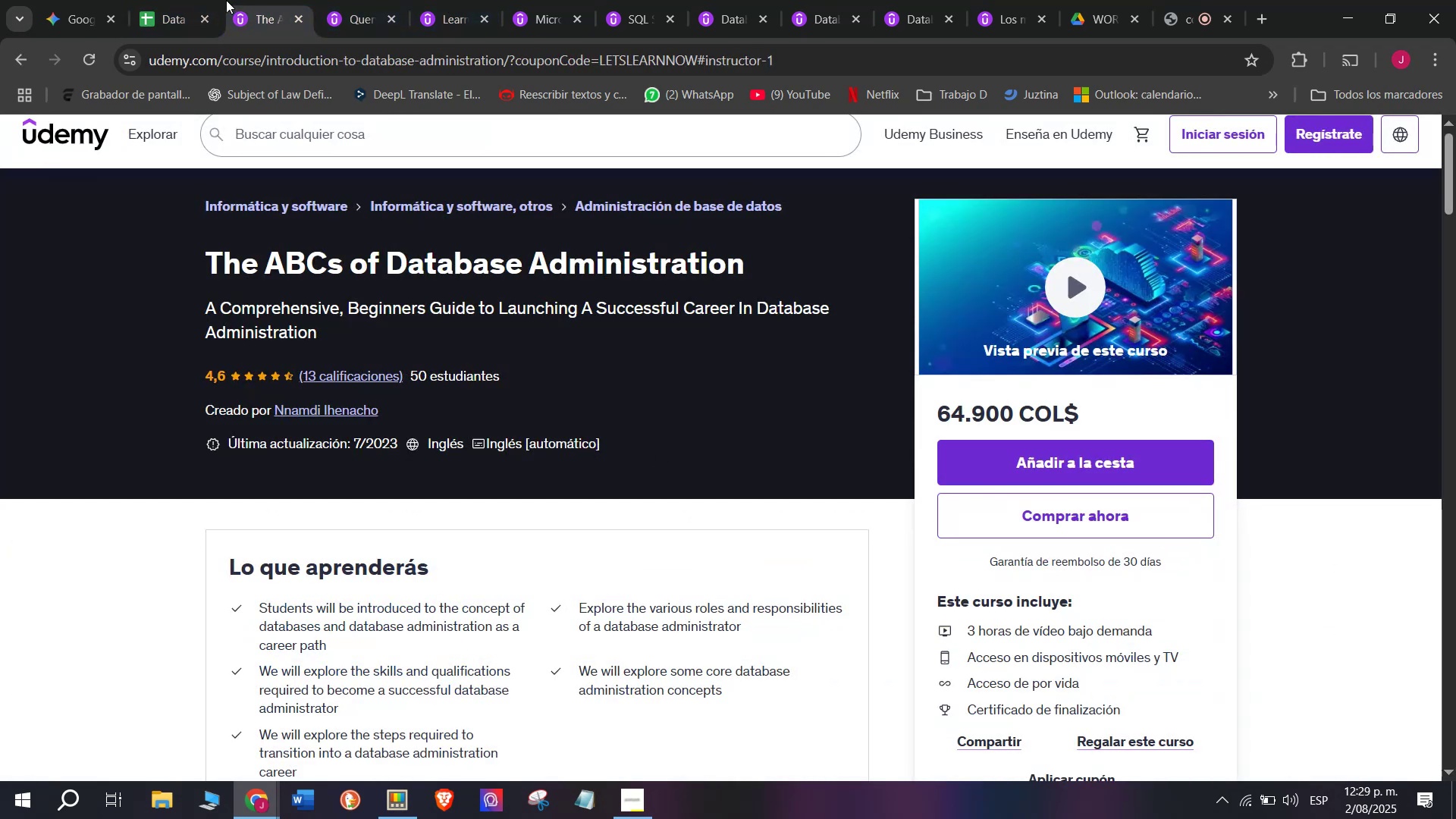 
left_click([194, 0])
 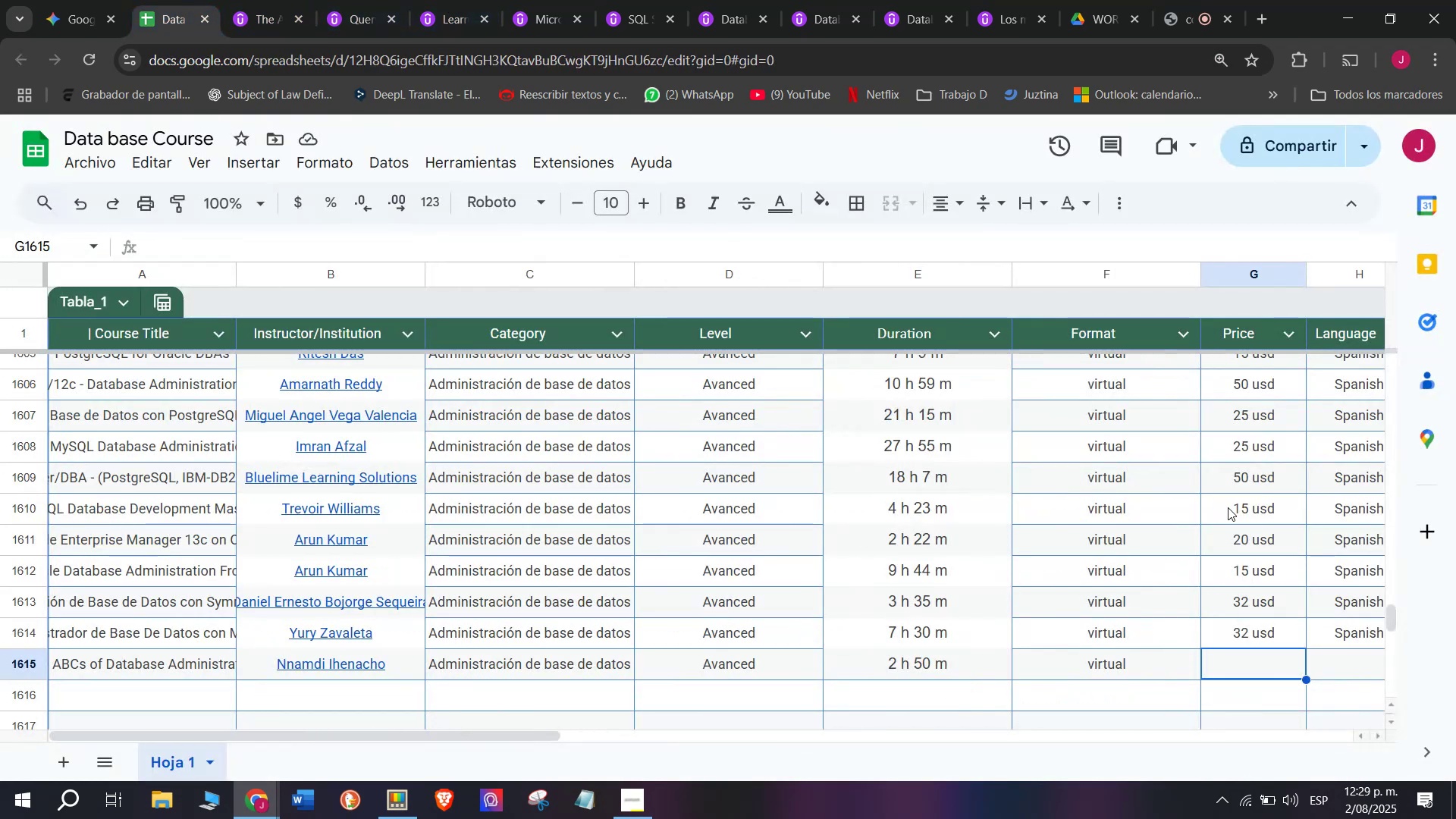 
key(Control+ControlLeft)
 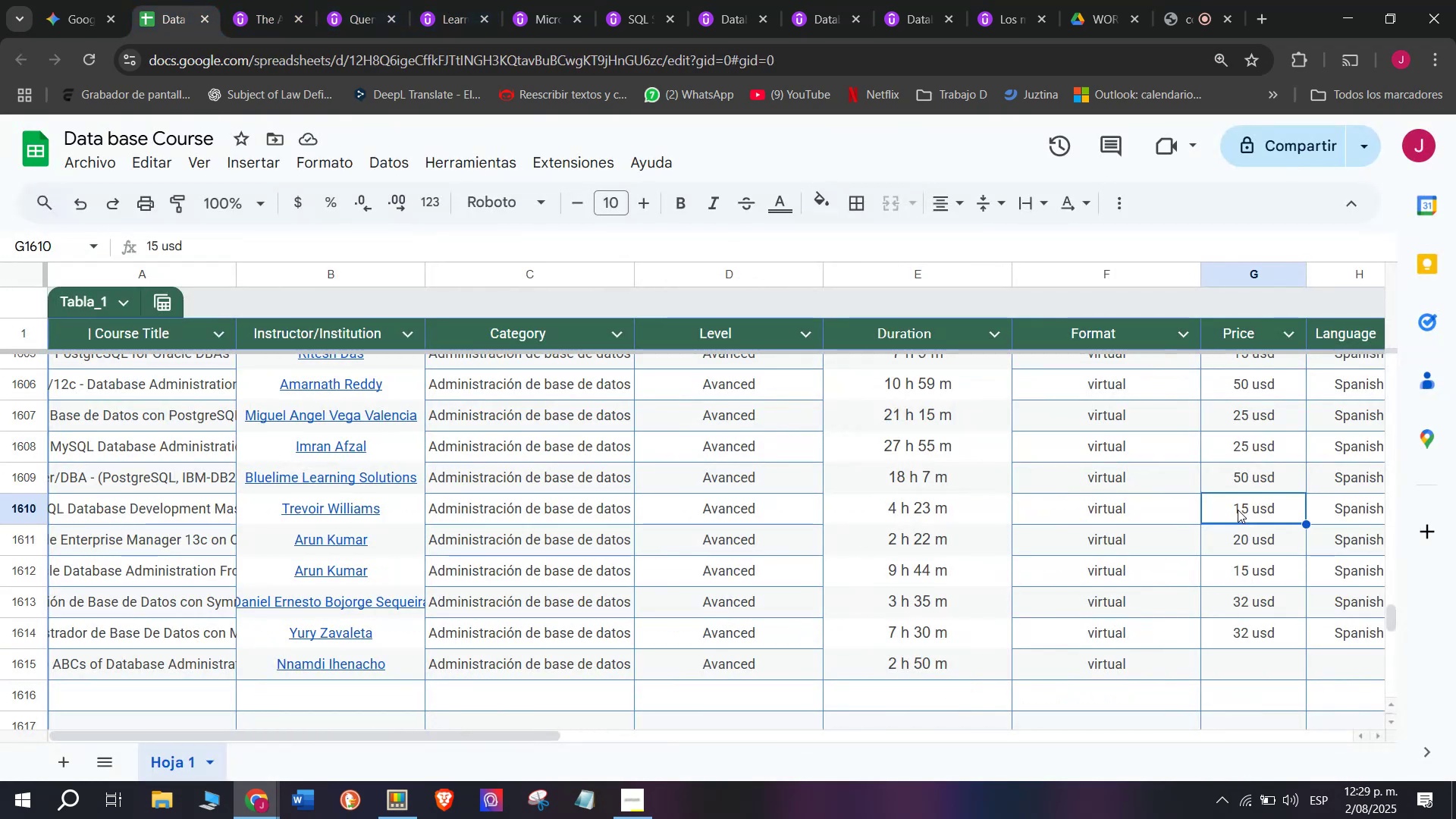 
key(Break)
 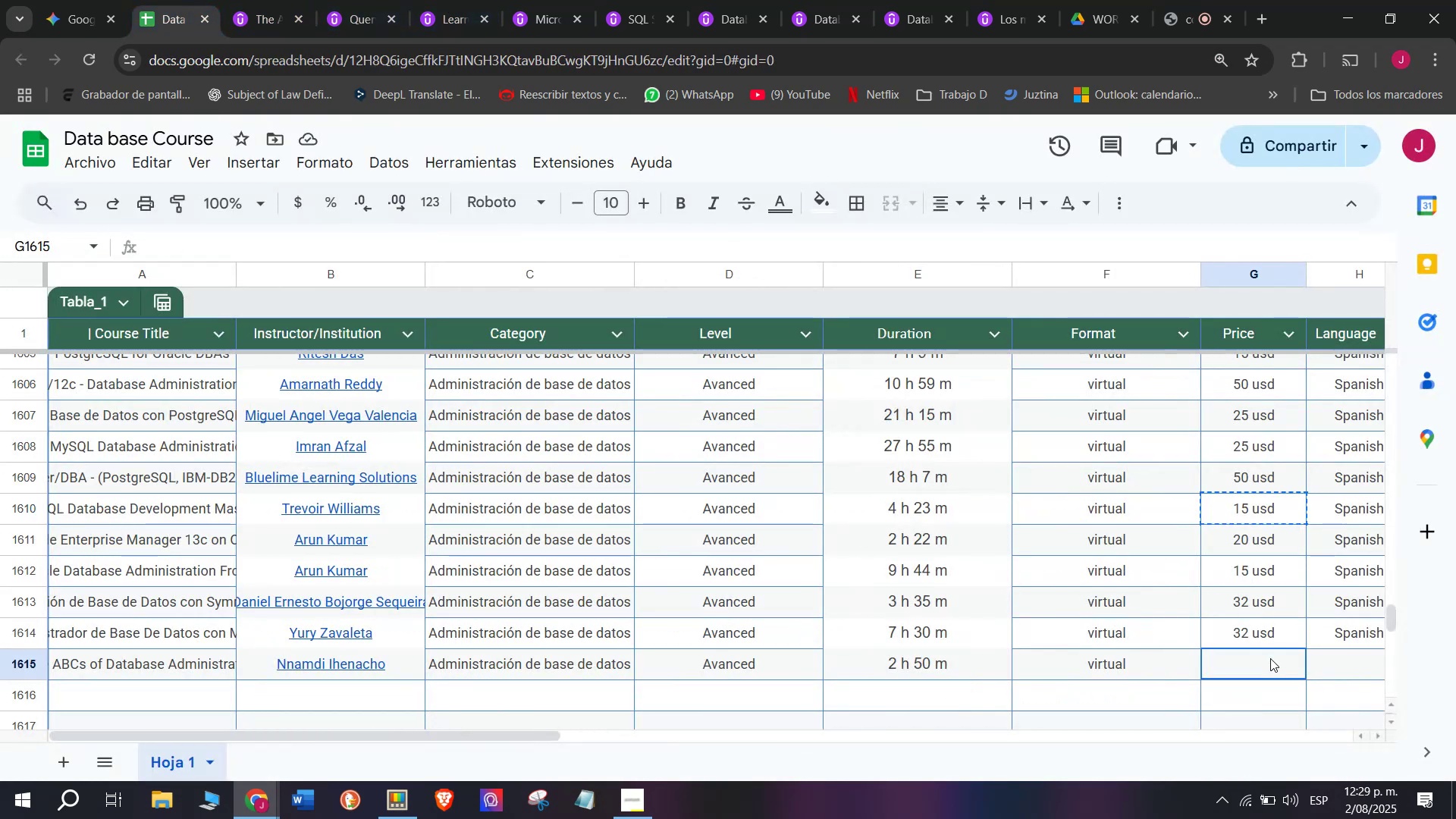 
key(Control+C)
 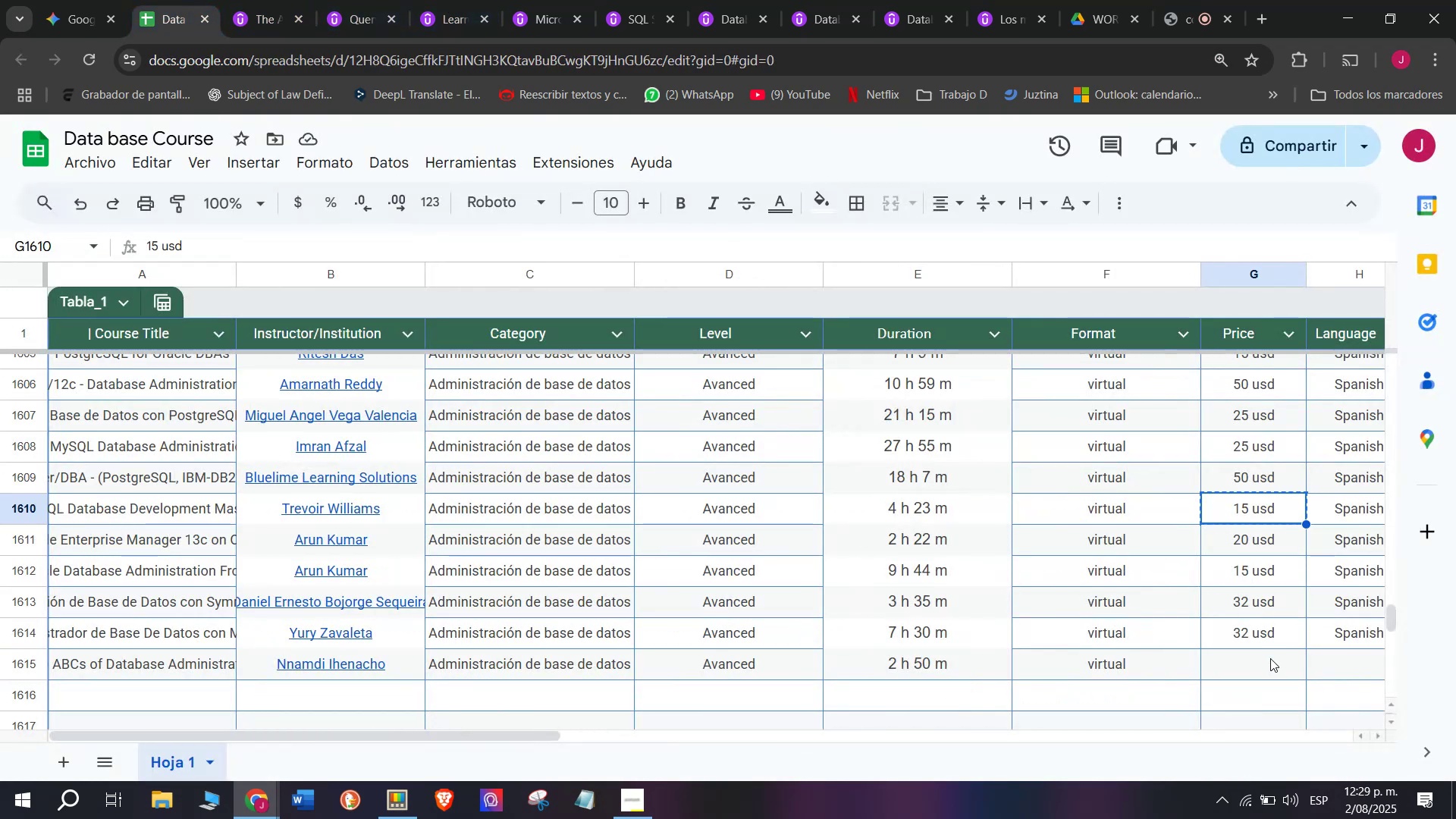 
key(Control+ControlLeft)
 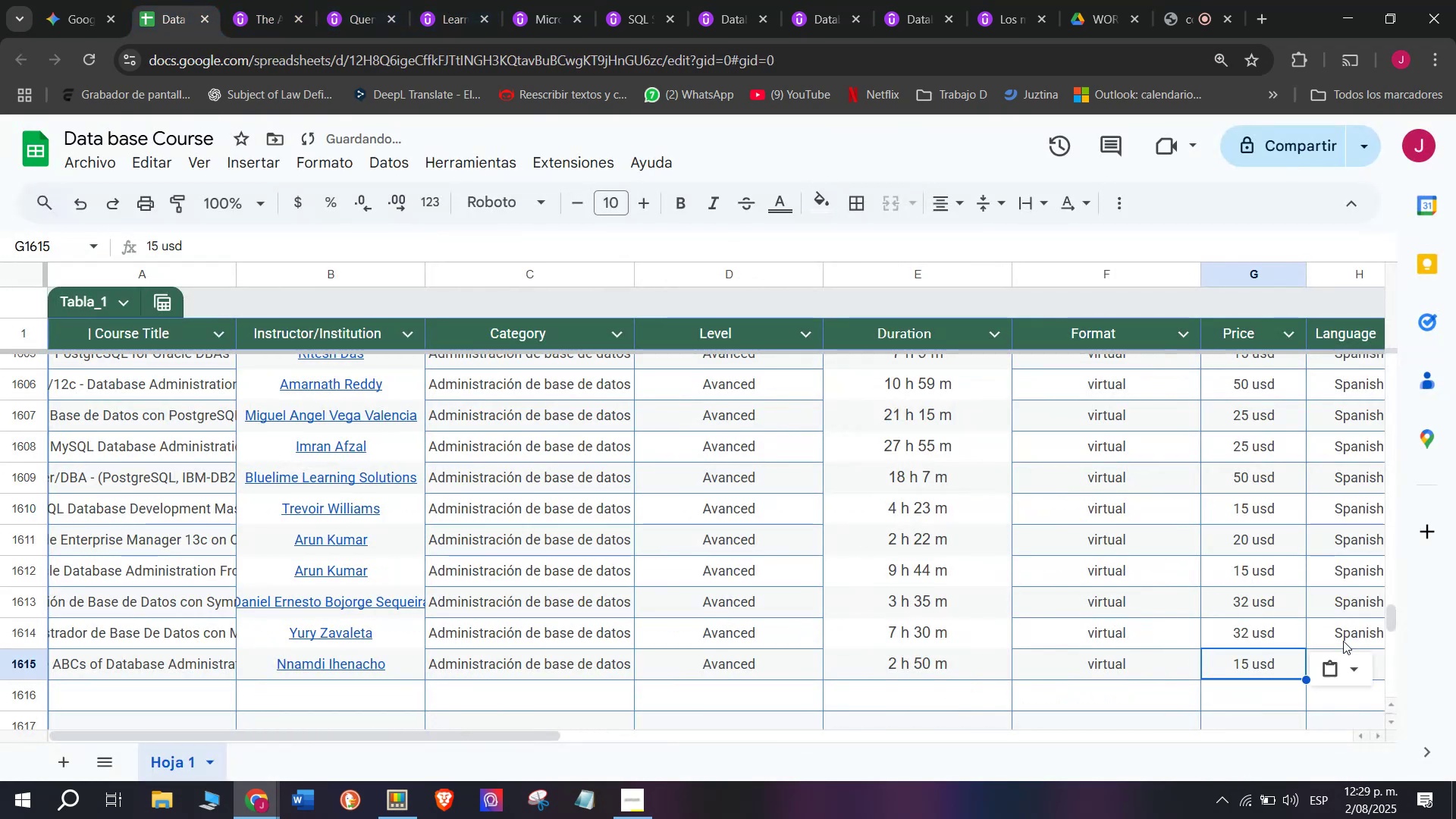 
key(Z)
 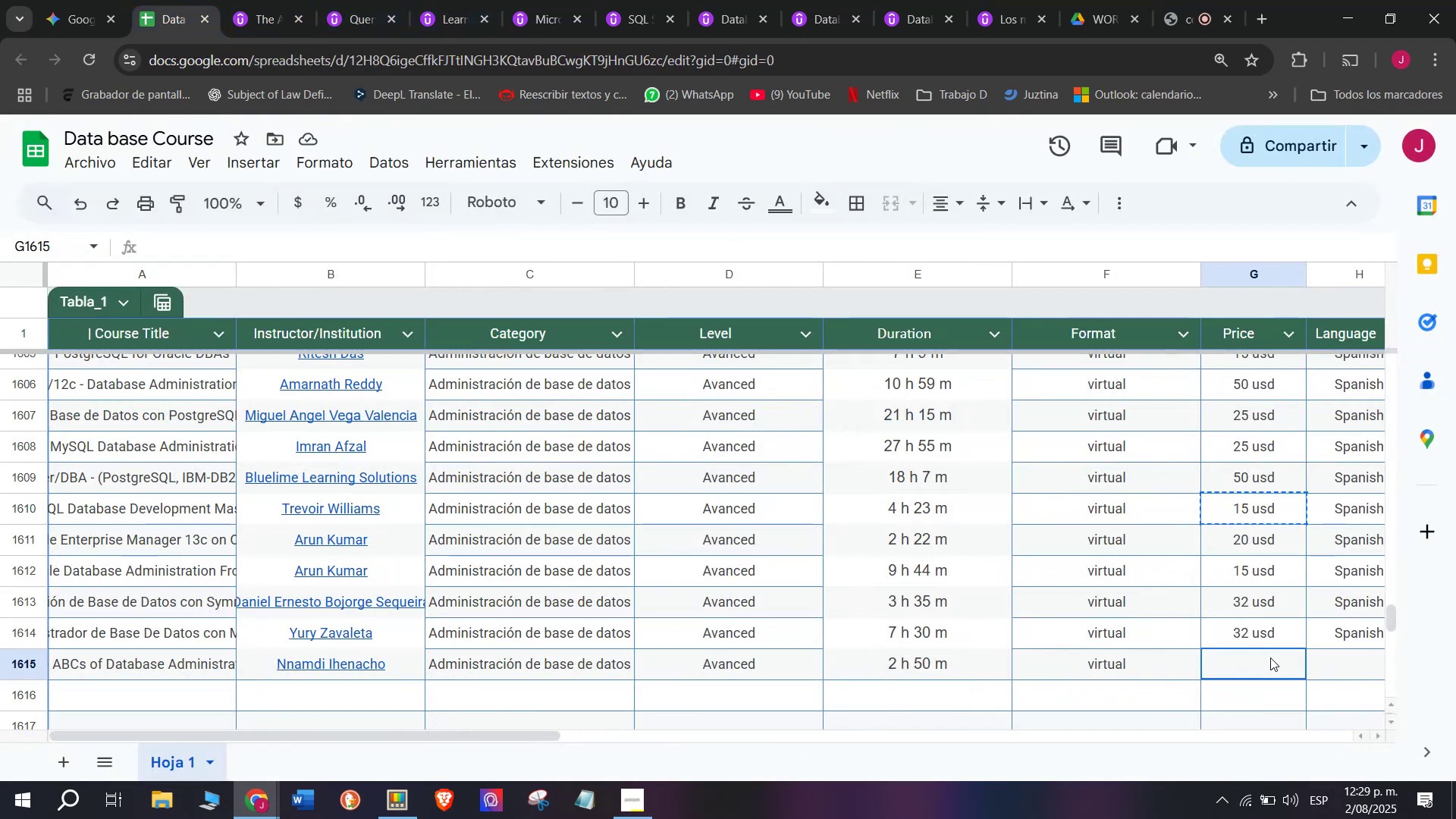 
key(Control+V)
 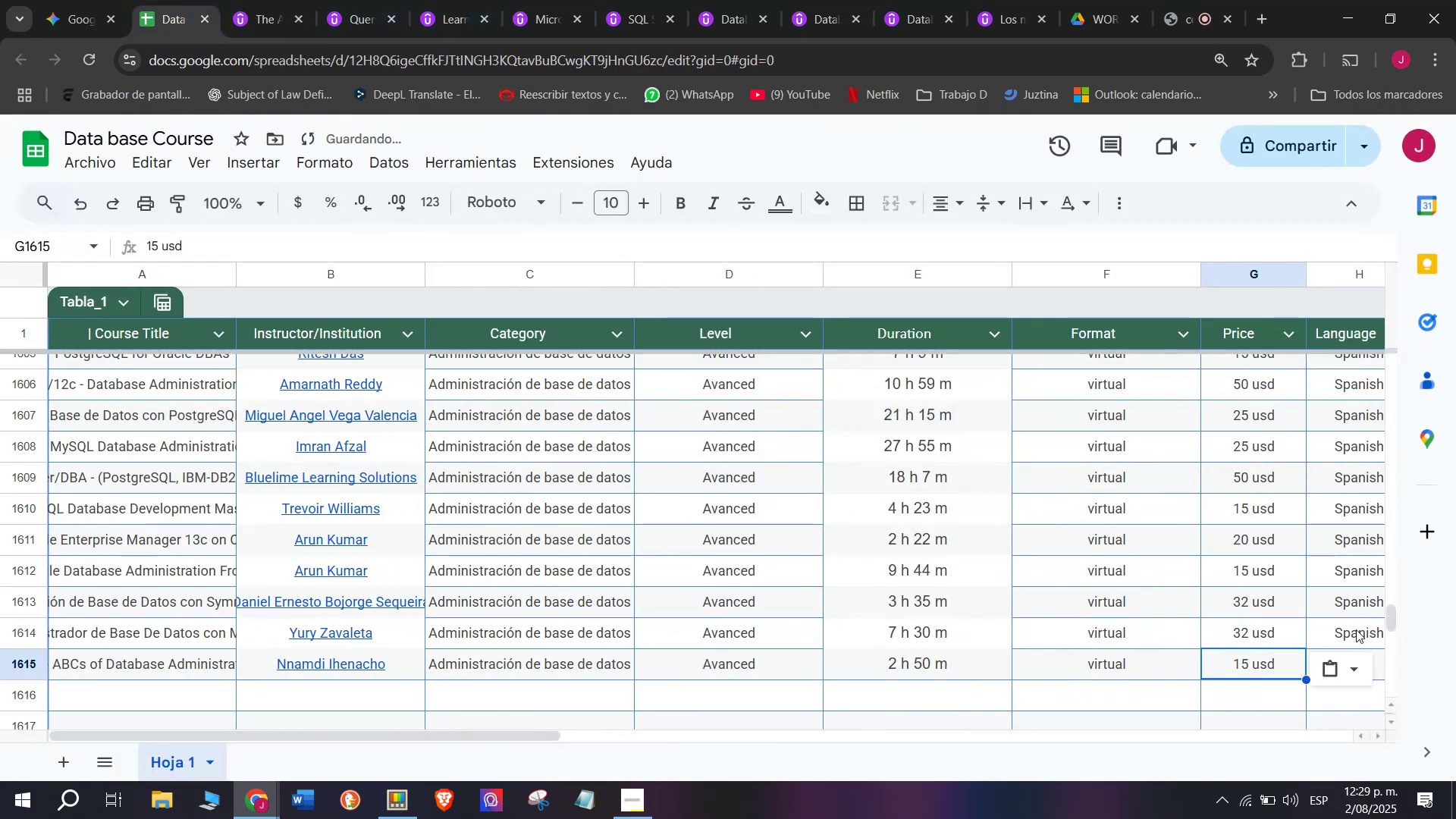 
key(Break)
 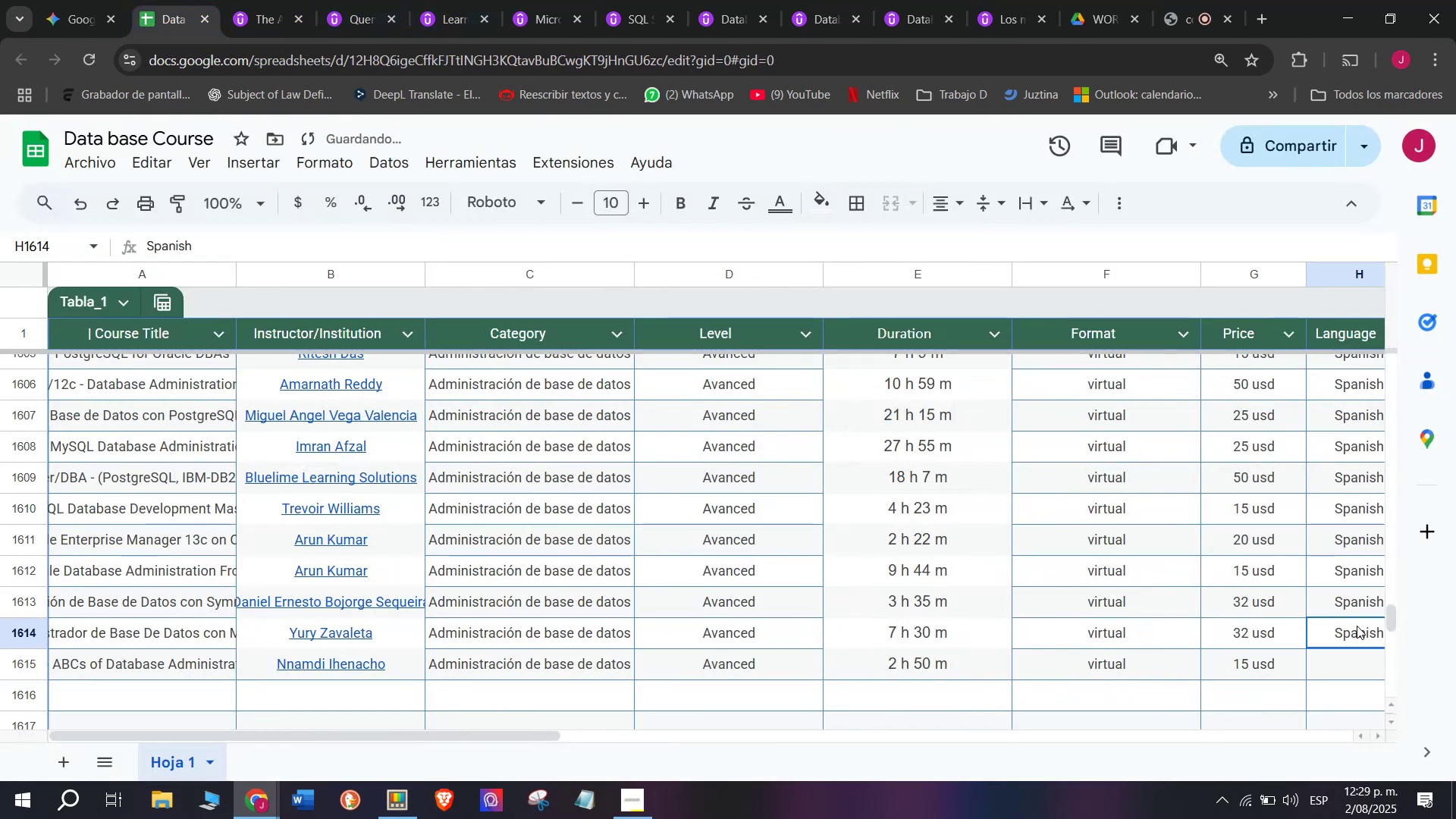 
key(Control+ControlLeft)
 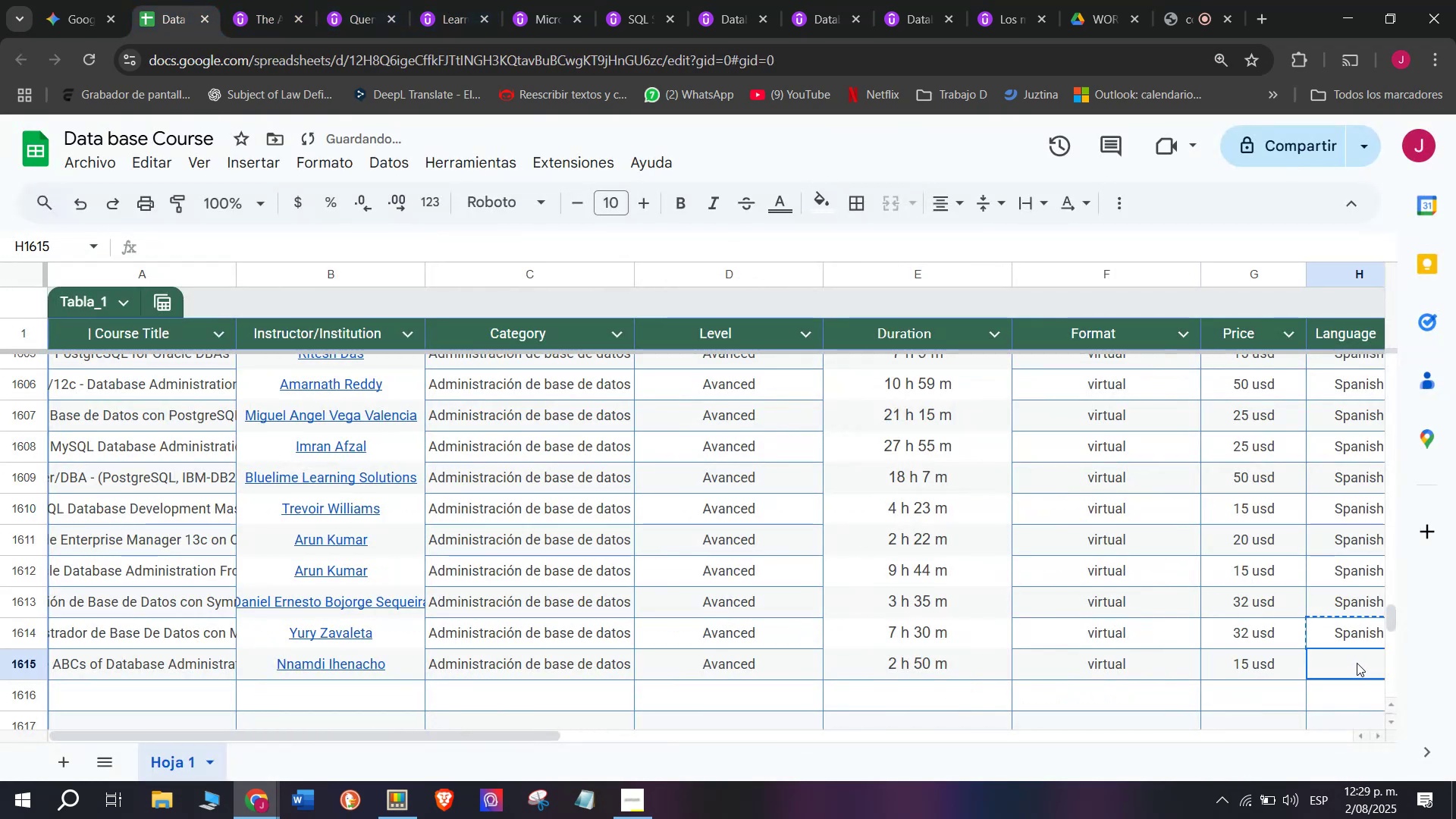 
key(Control+C)
 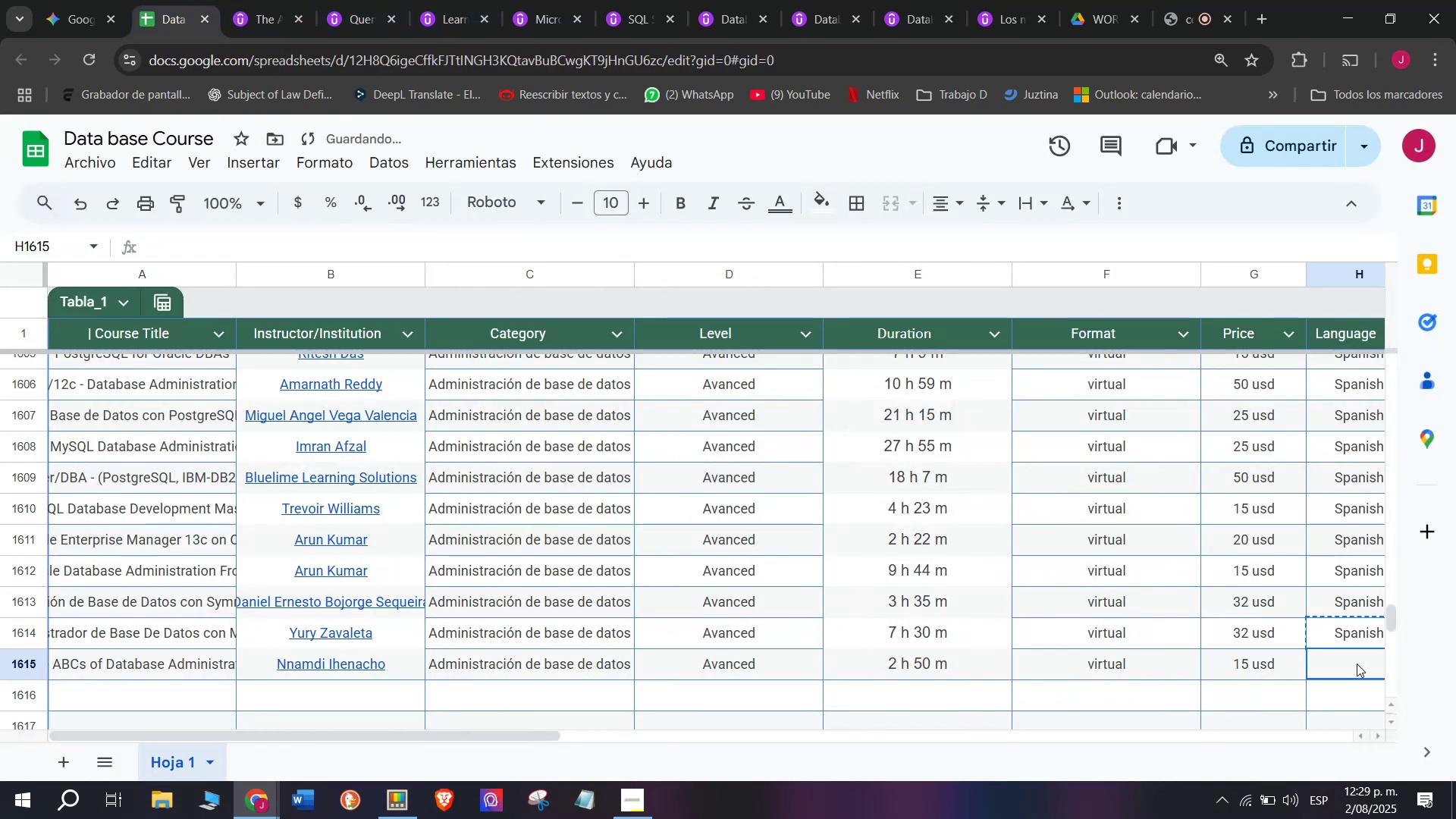 
key(Z)
 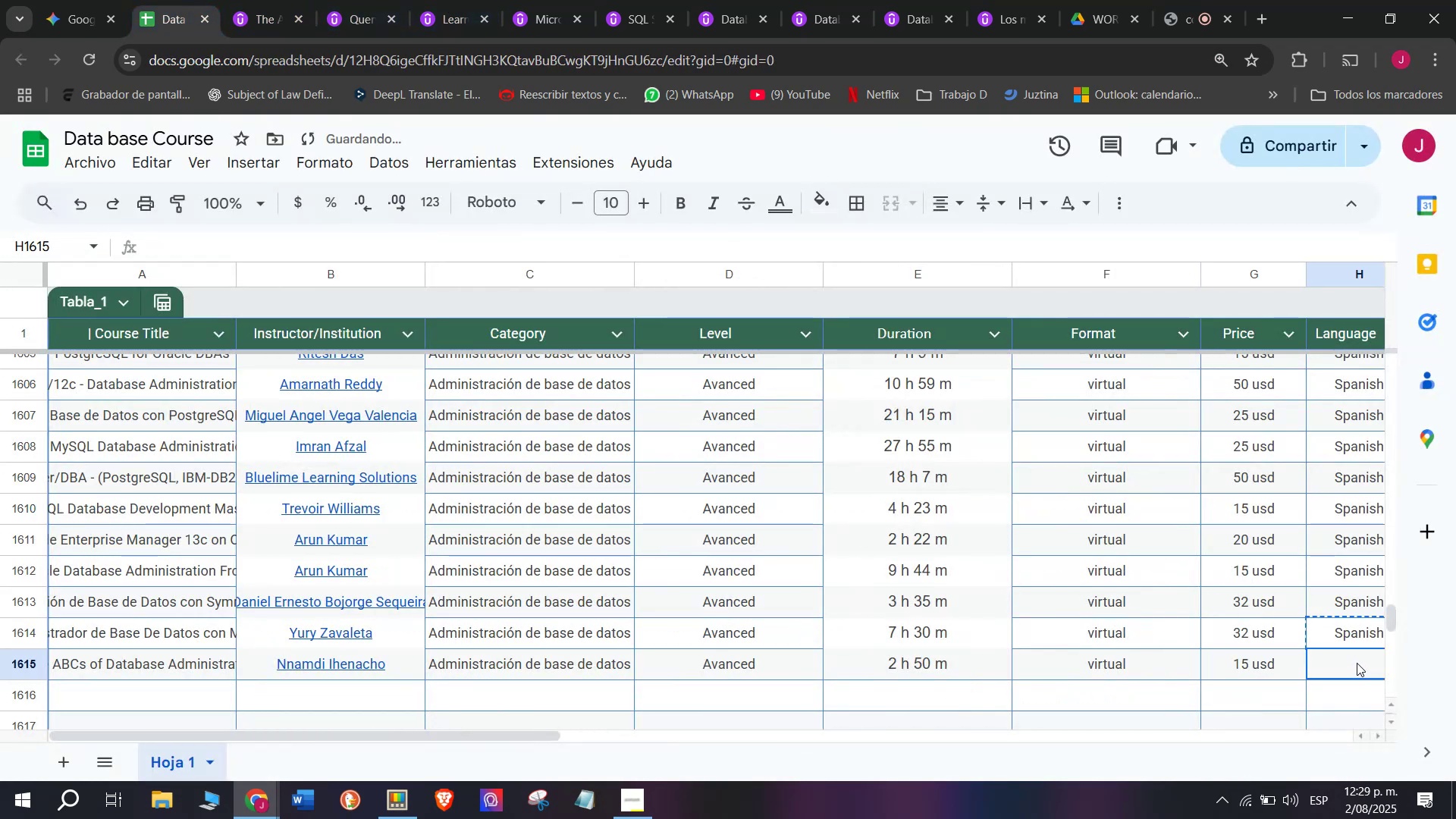 
key(Control+ControlLeft)
 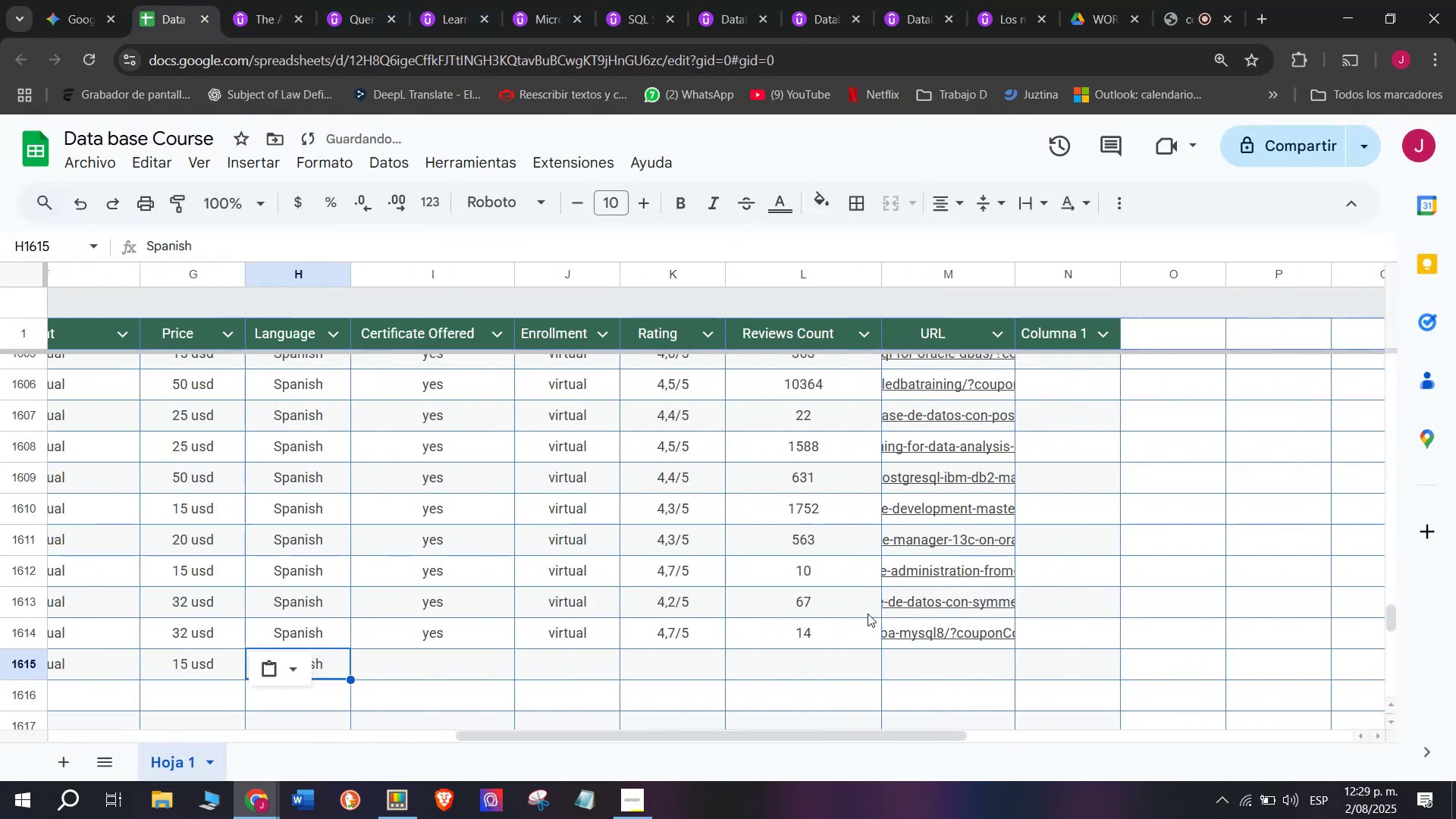 
key(Control+V)
 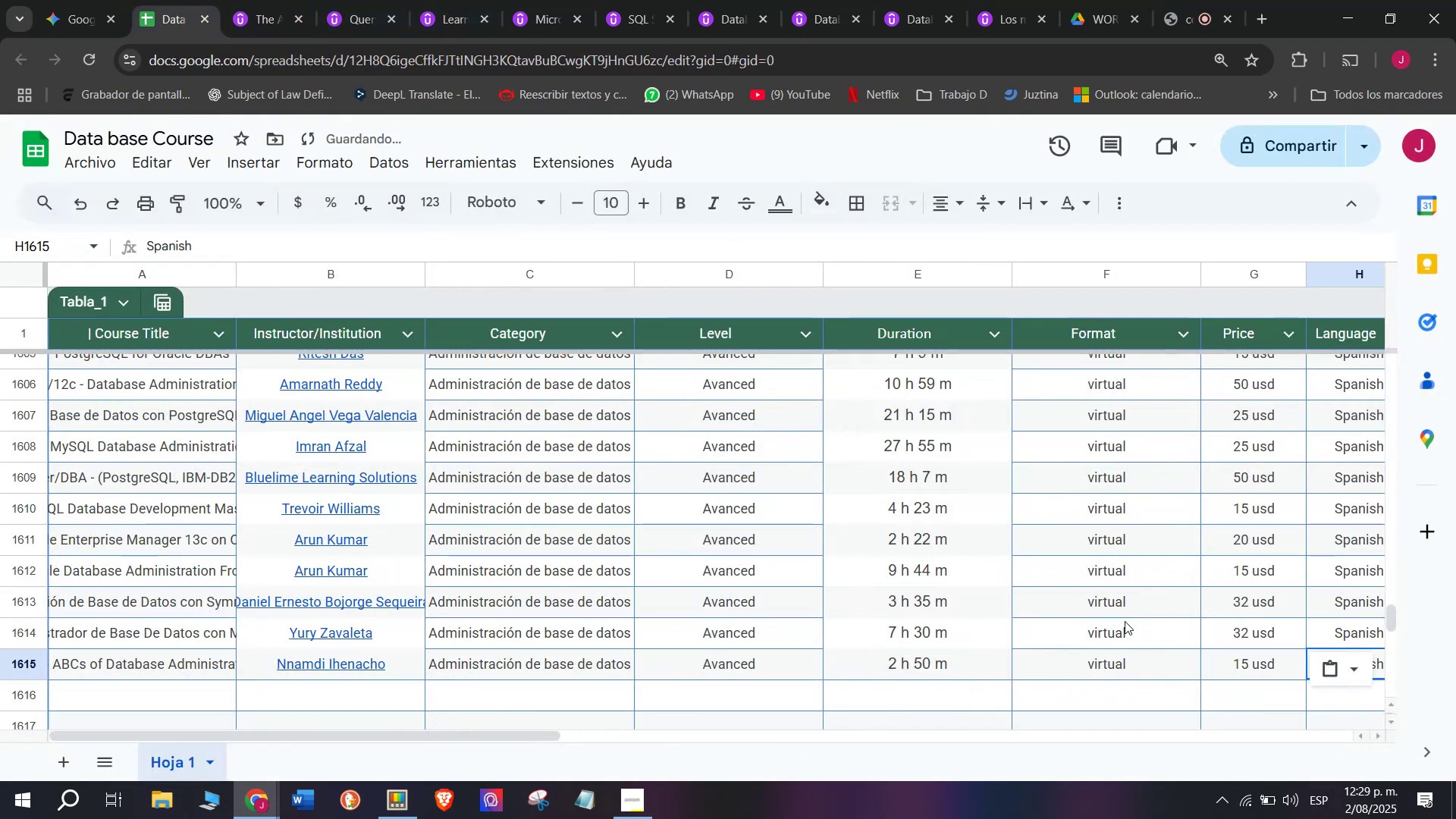 
scroll: coordinate [338, 625], scroll_direction: down, amount: 3.0
 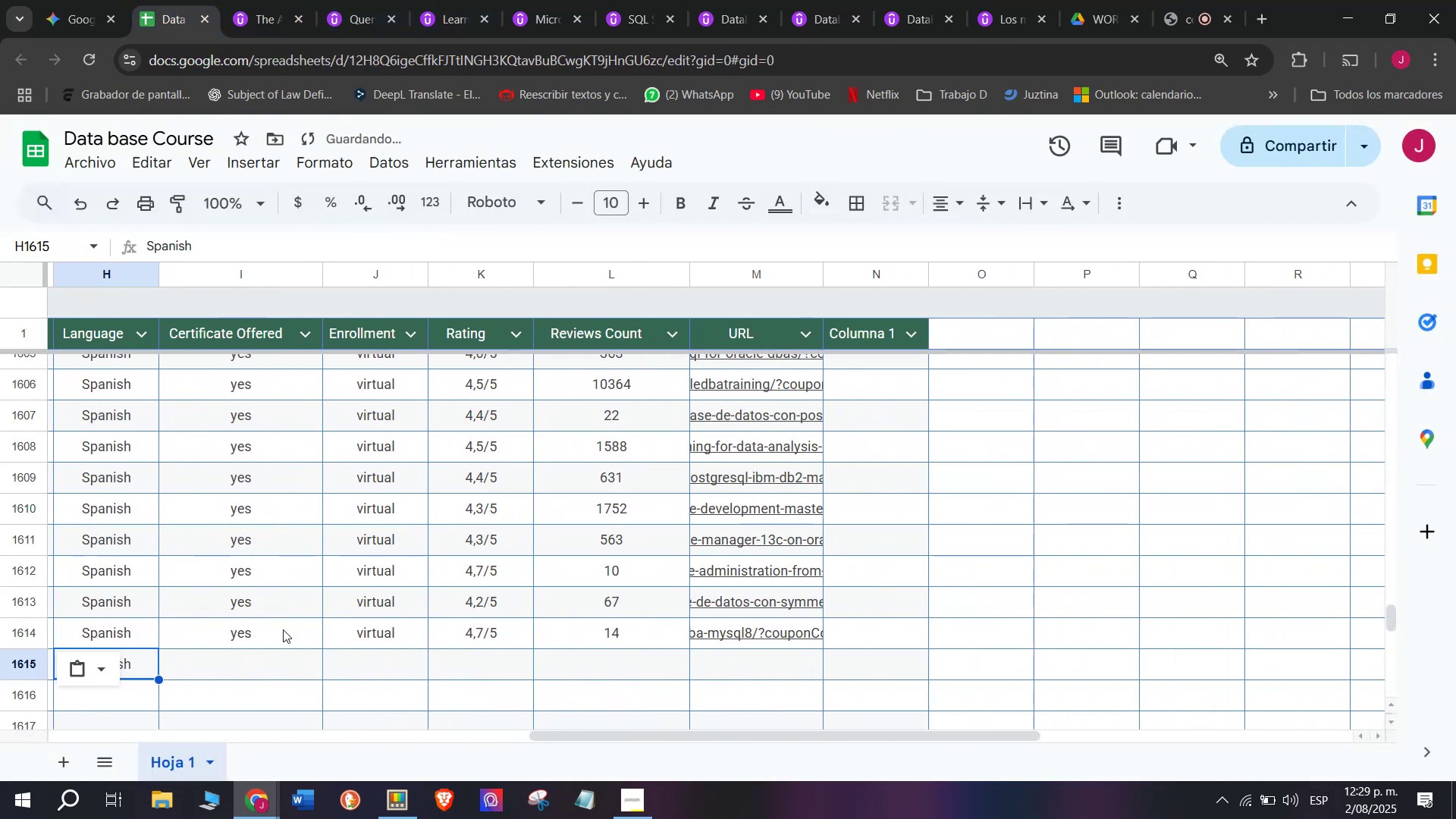 
left_click([283, 629])
 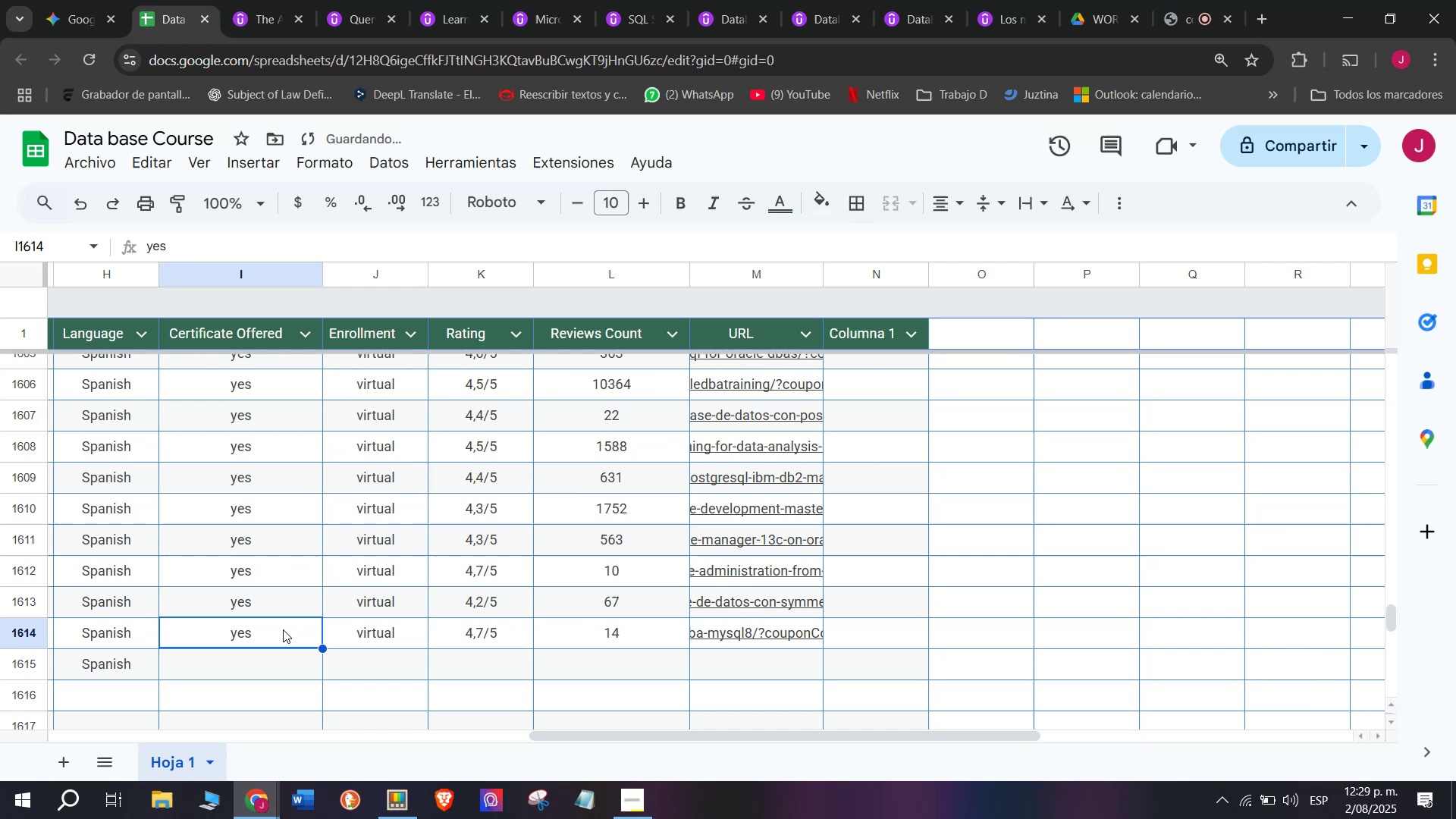 
key(Control+ControlLeft)
 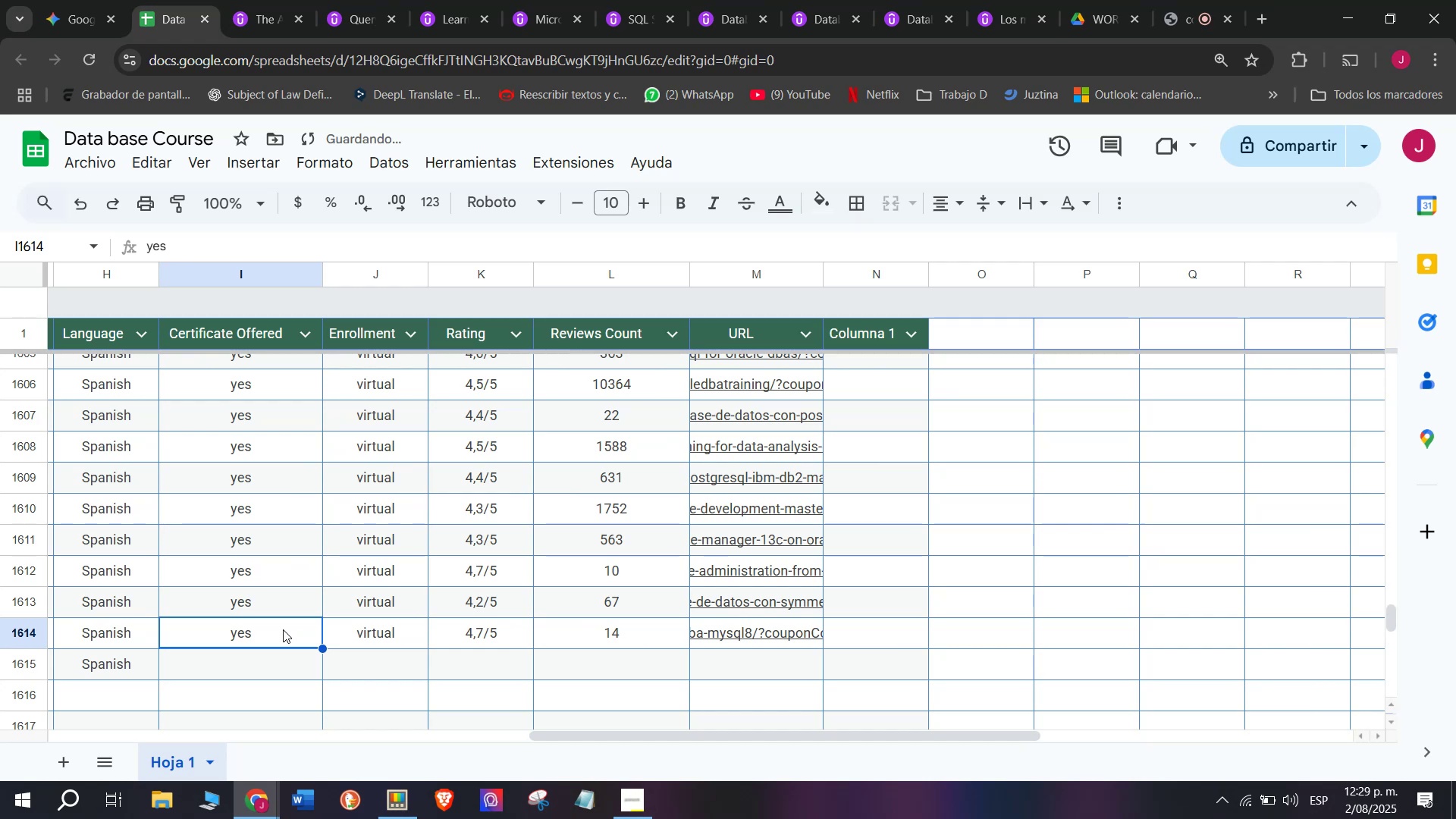 
key(Break)
 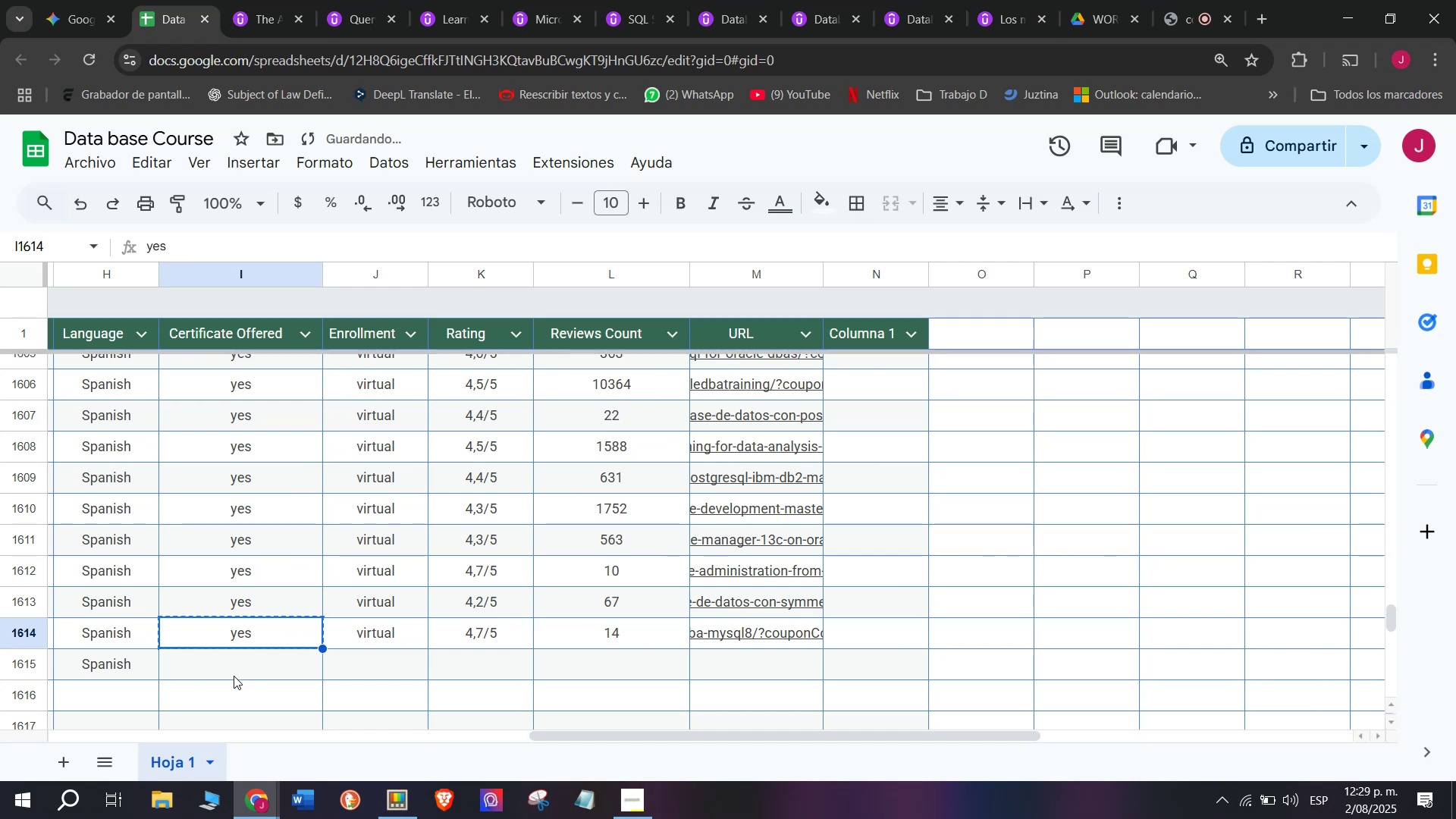 
key(Control+C)
 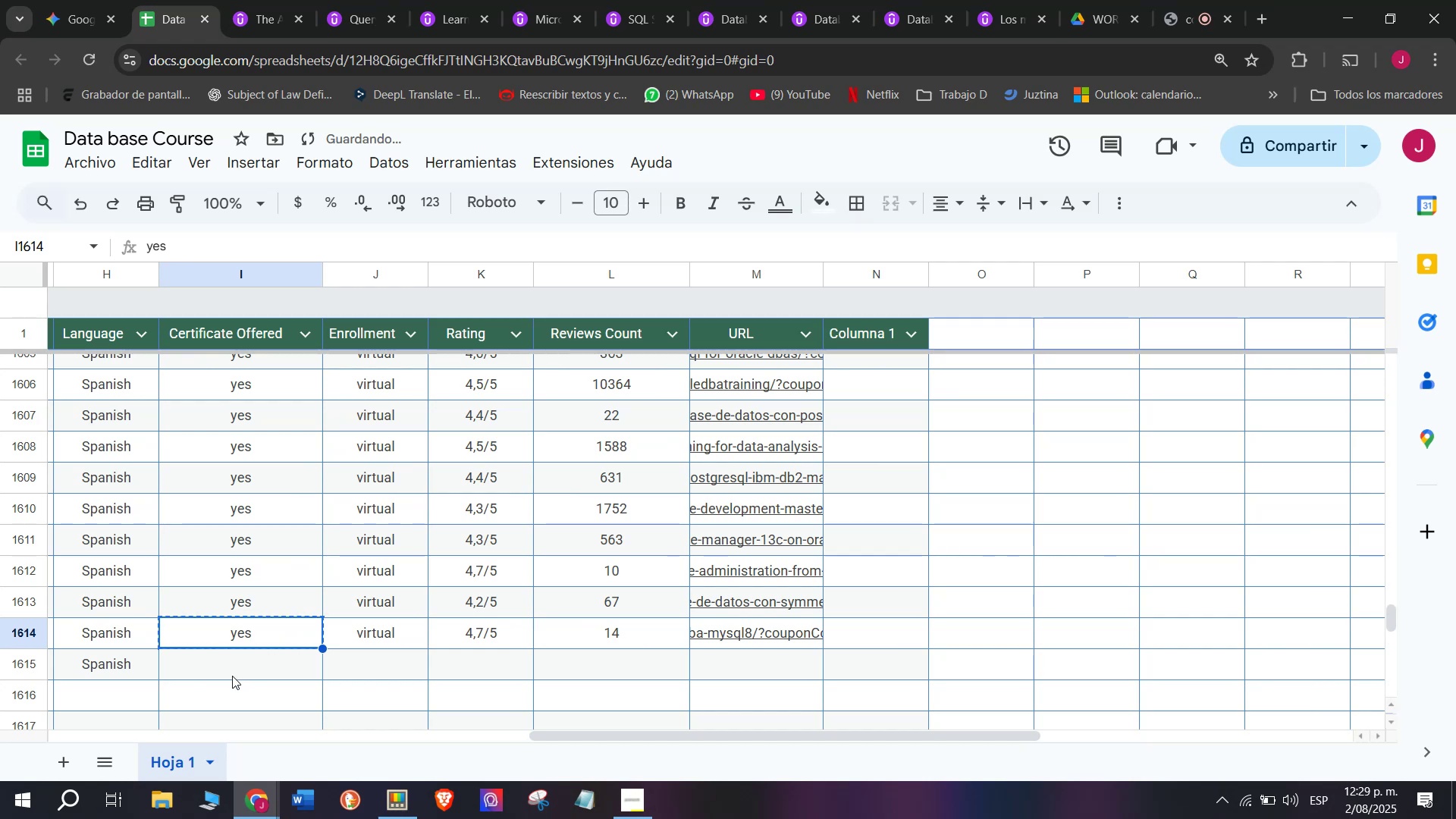 
left_click([228, 670])
 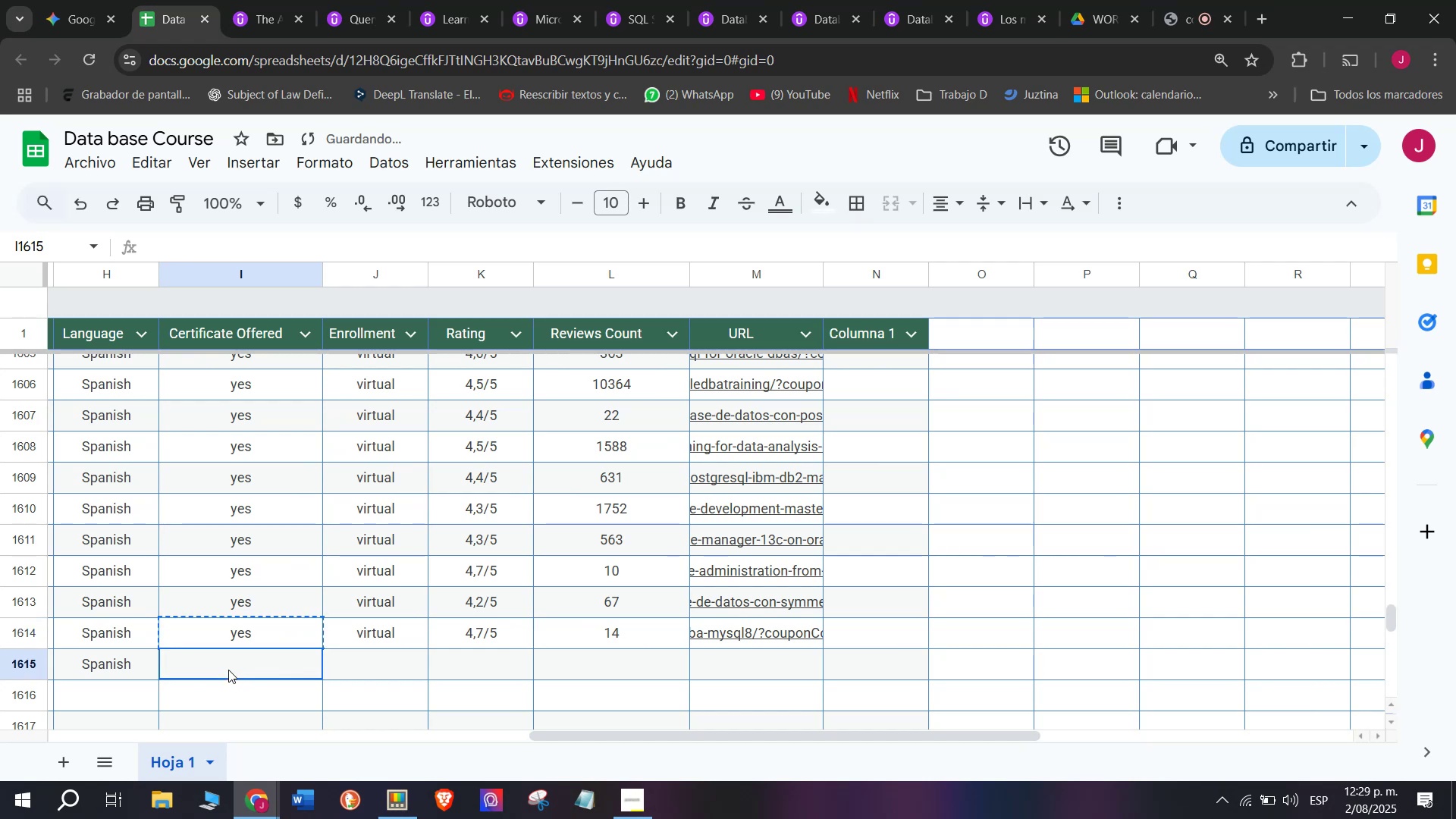 
key(Z)
 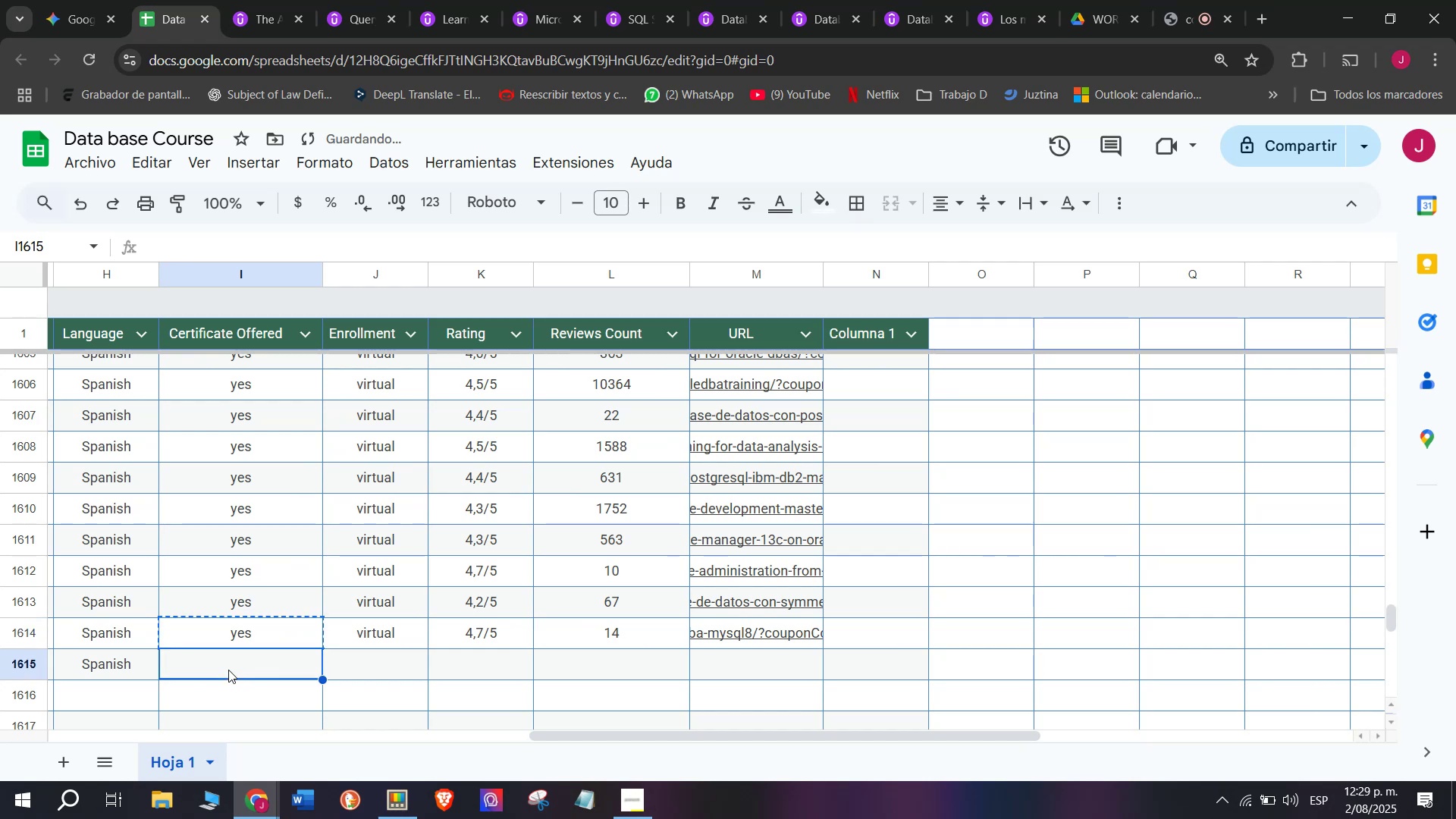 
key(Control+ControlLeft)
 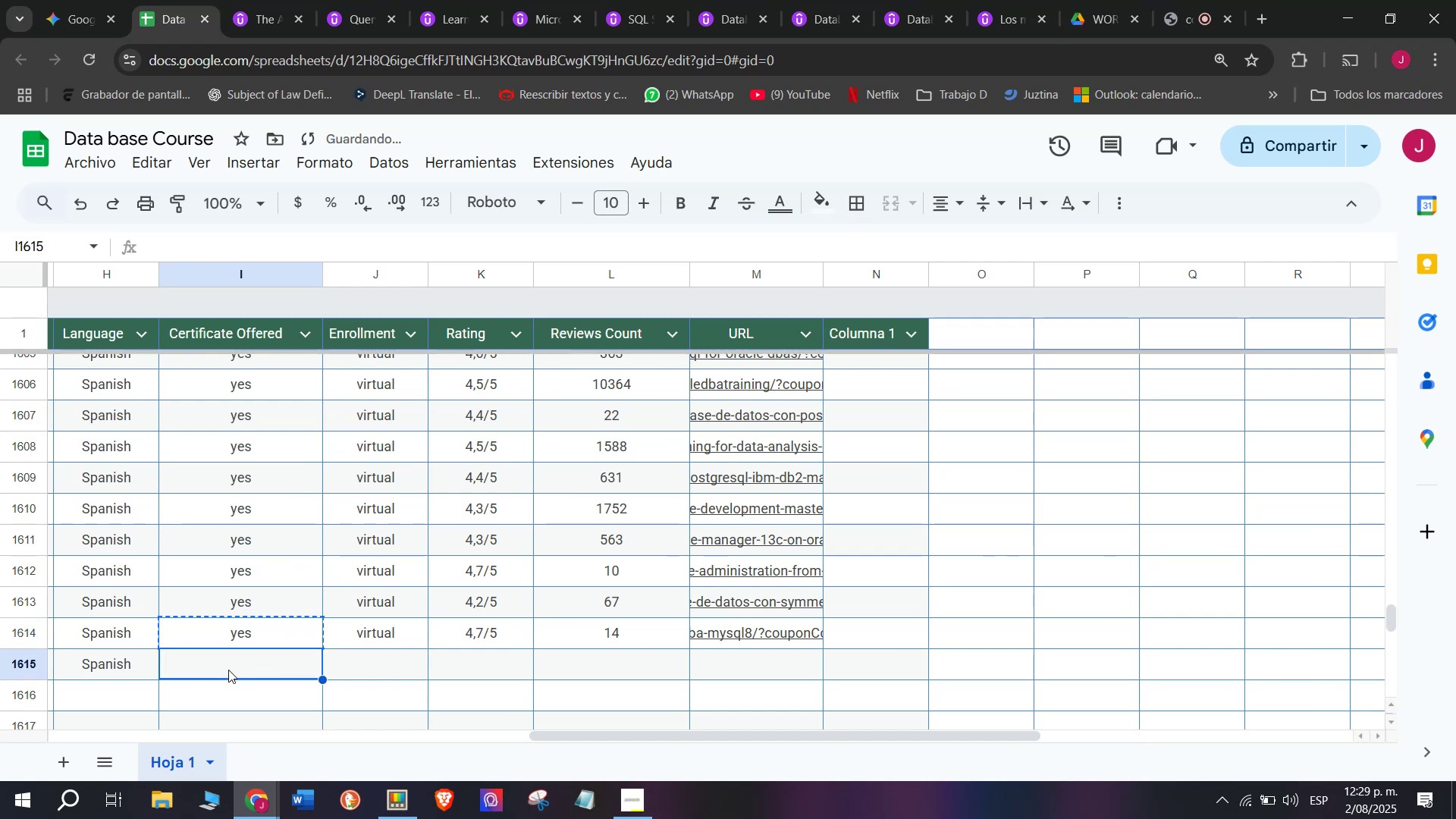 
key(Control+V)
 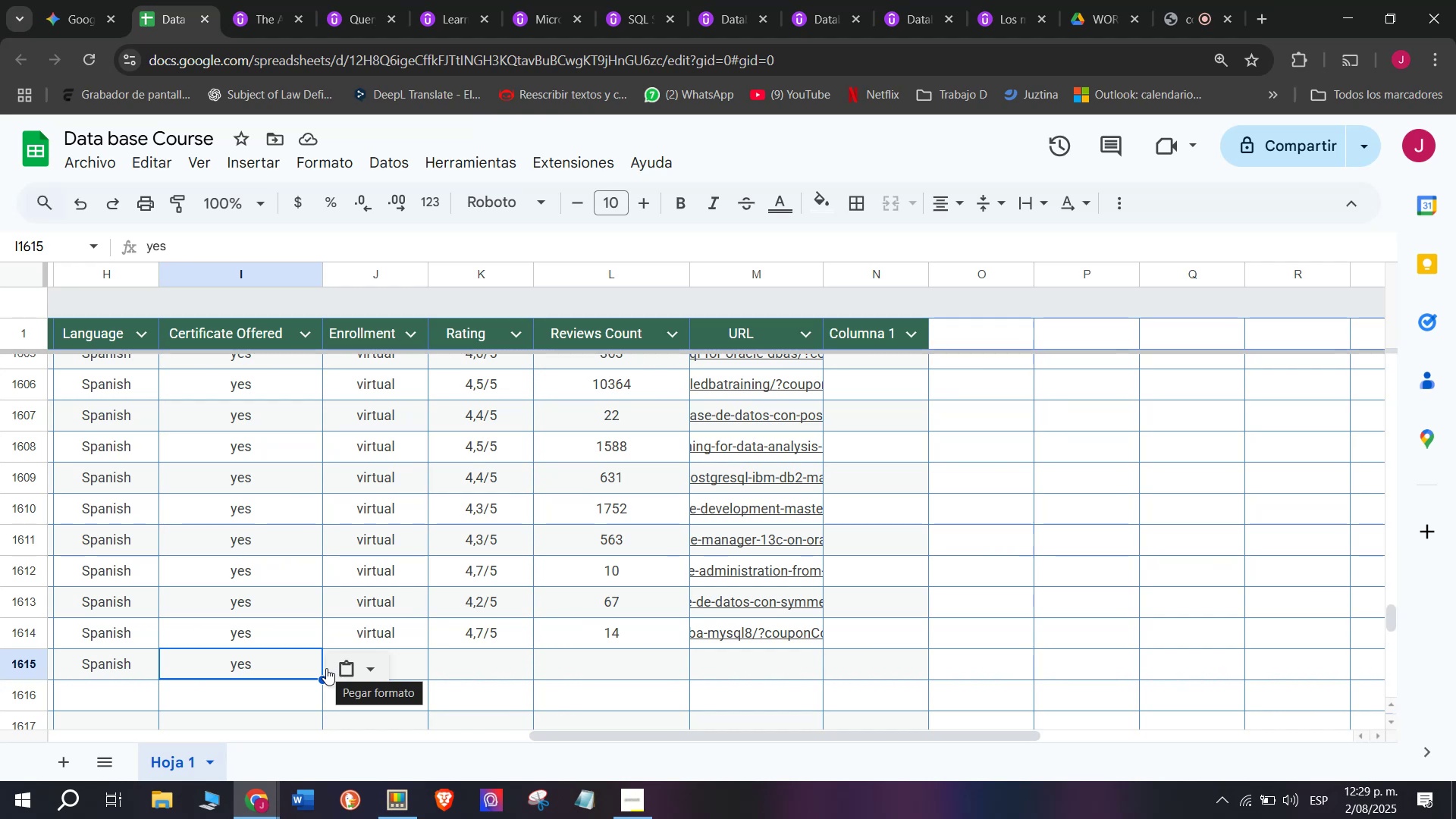 
wait(17.65)
 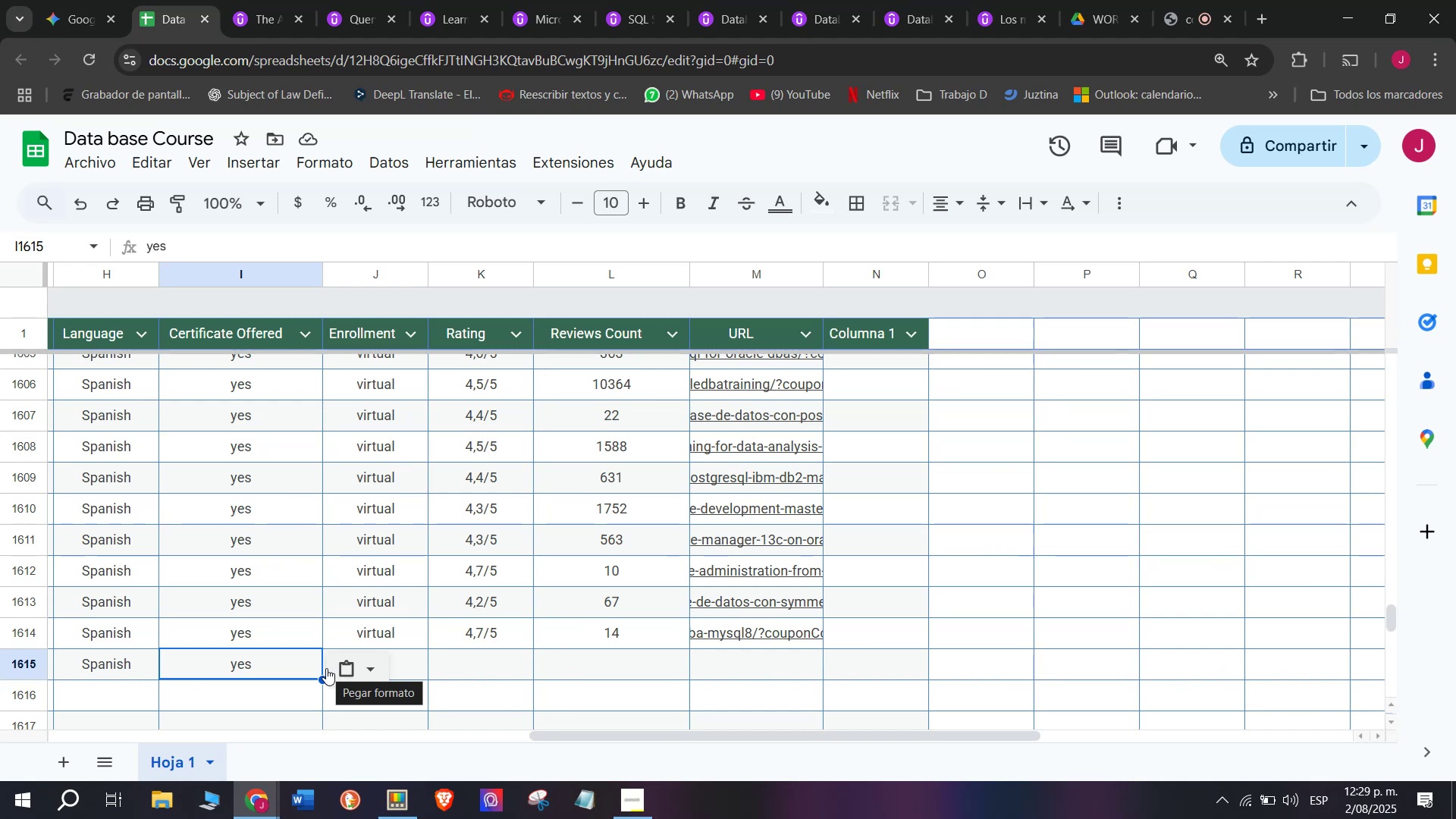 
left_click([382, 639])
 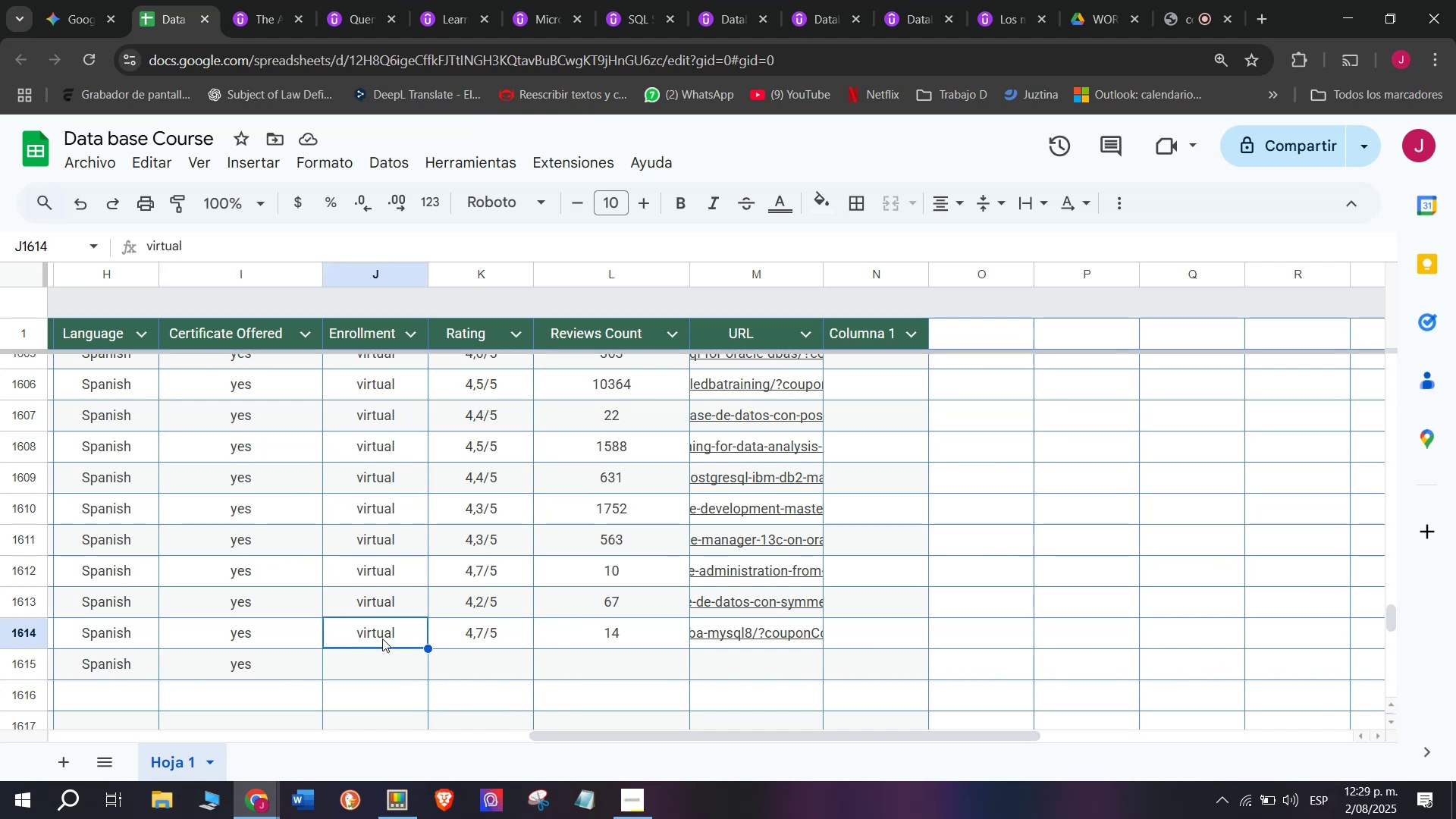 
key(Break)
 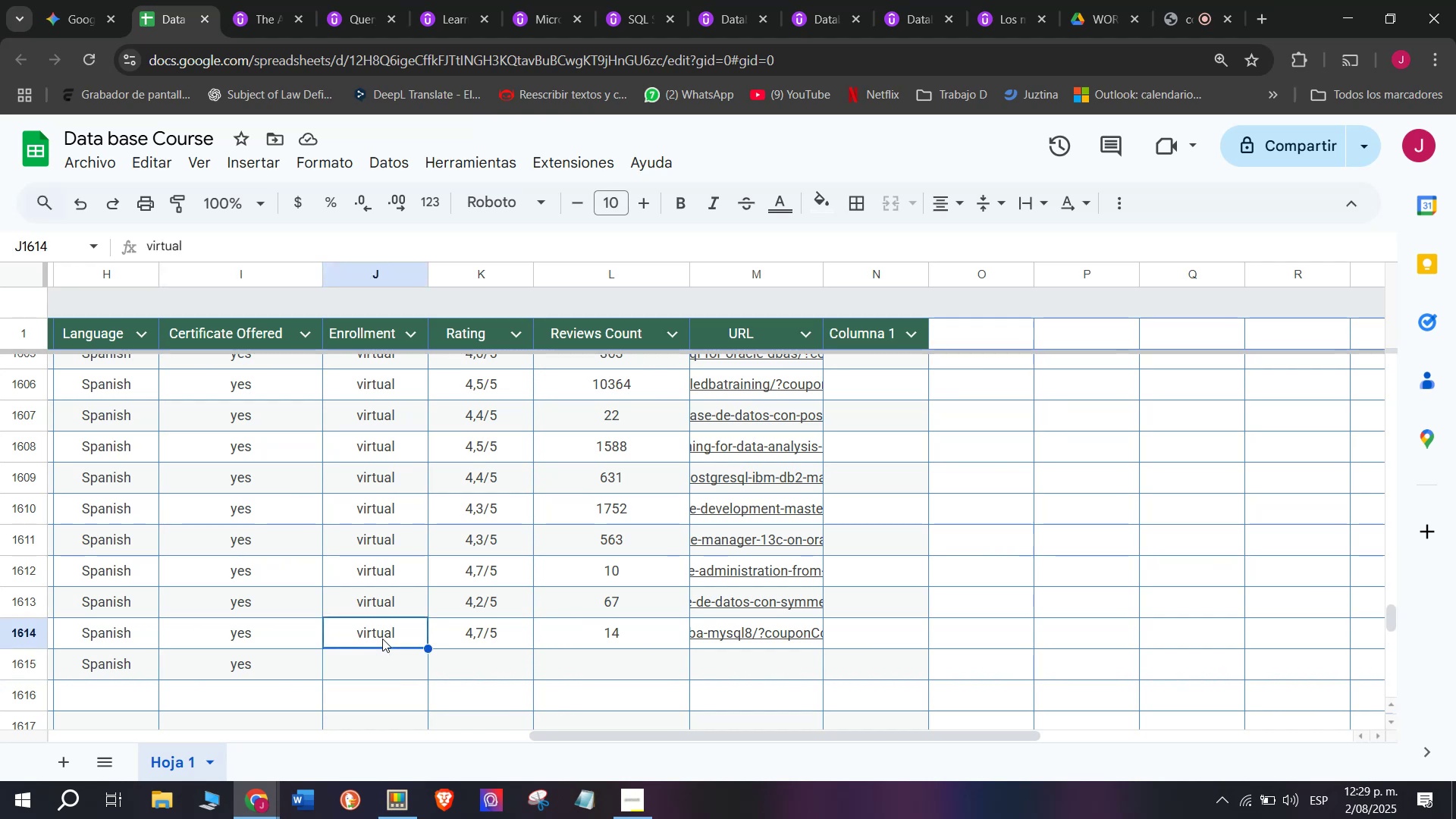 
key(Control+ControlLeft)
 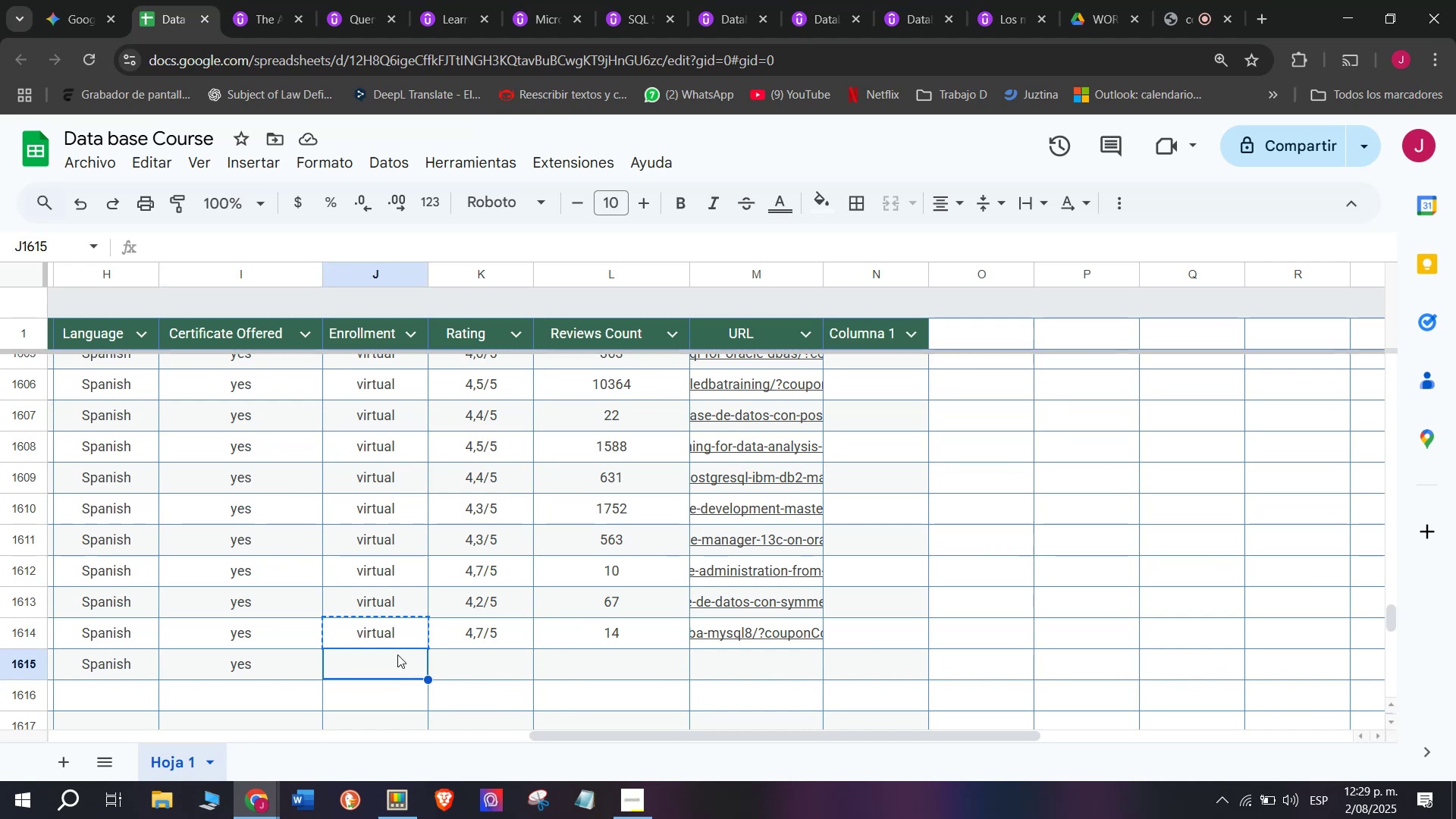 
key(Control+C)
 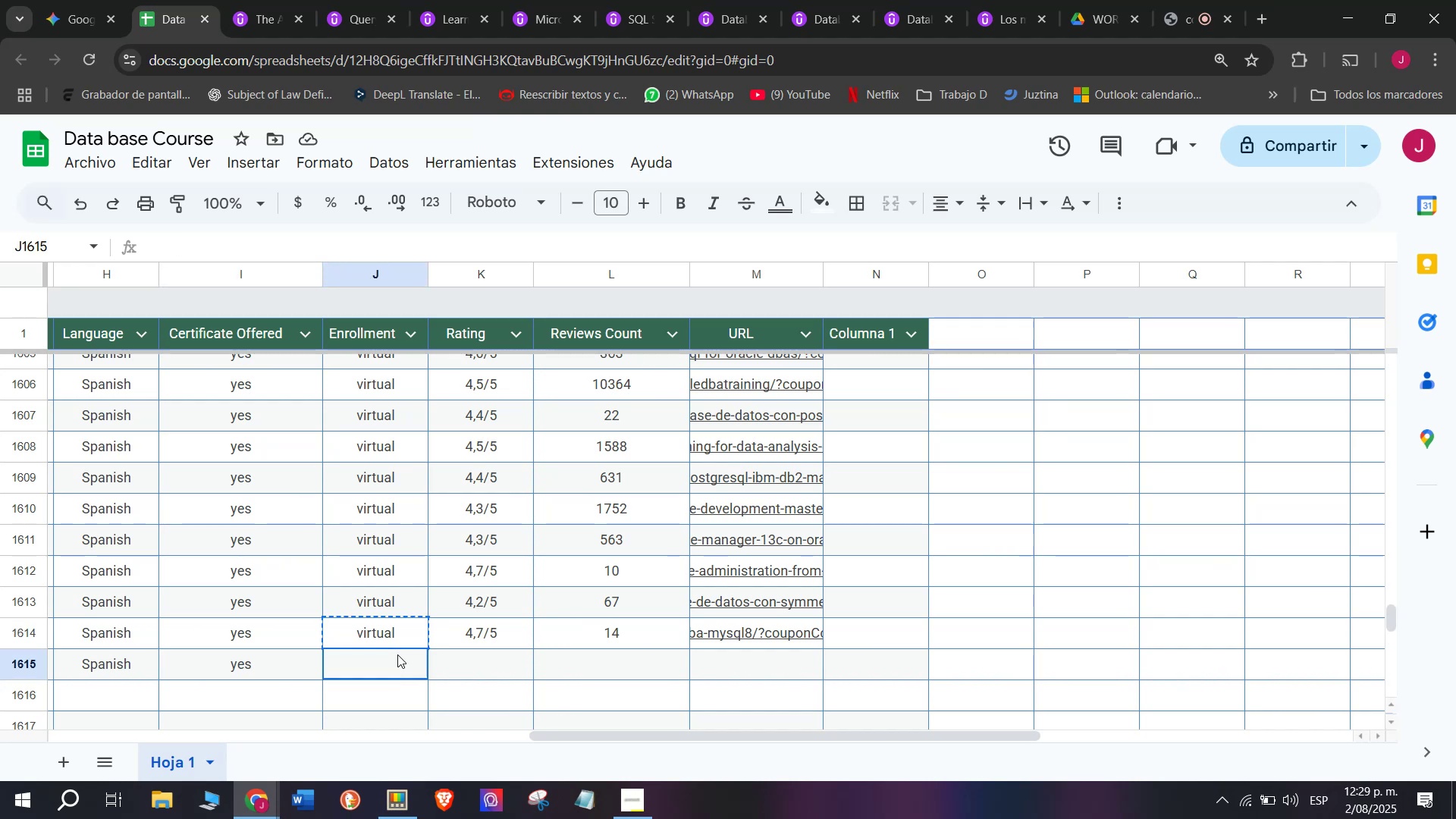 
key(Z)
 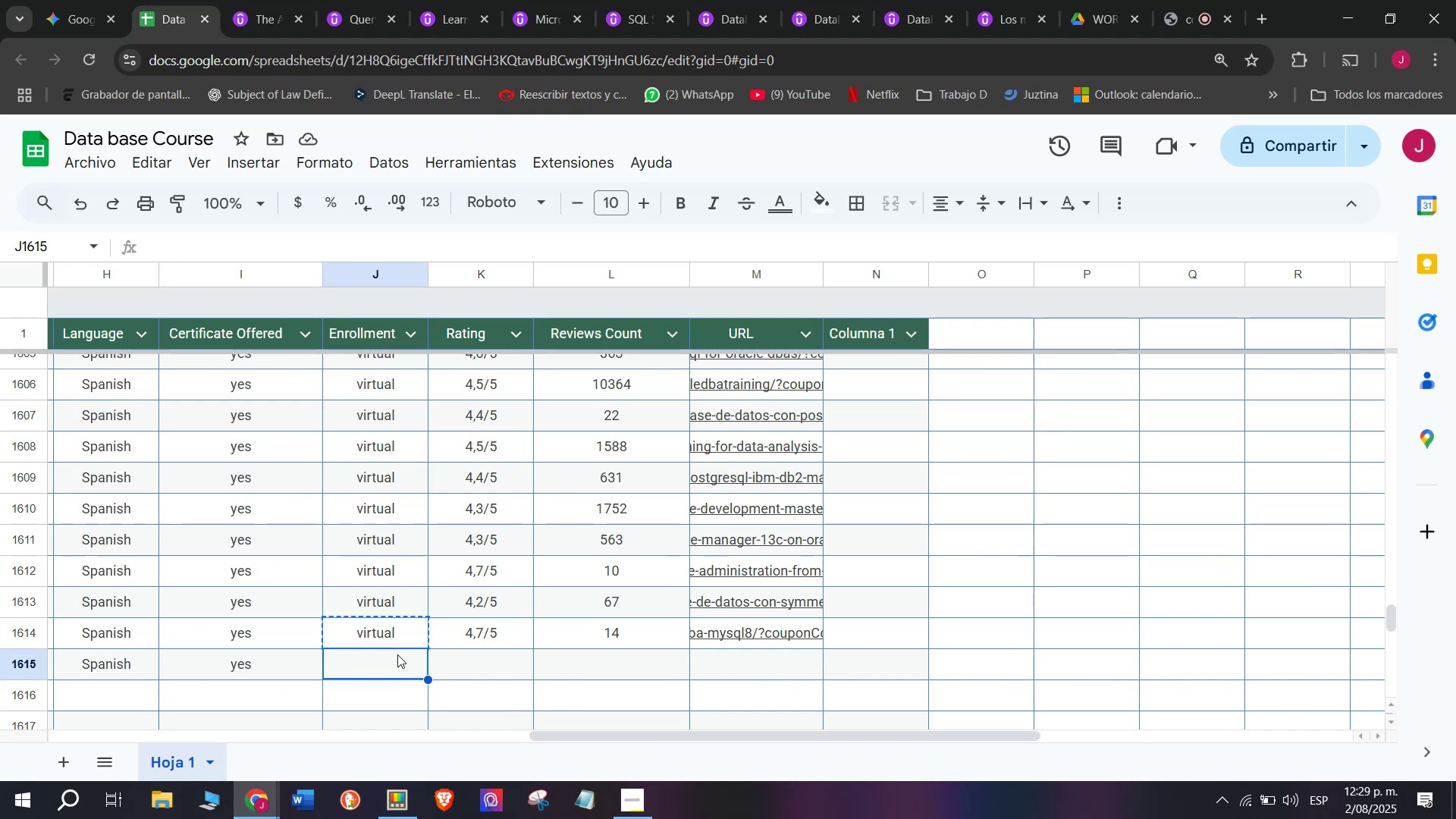 
key(Control+ControlLeft)
 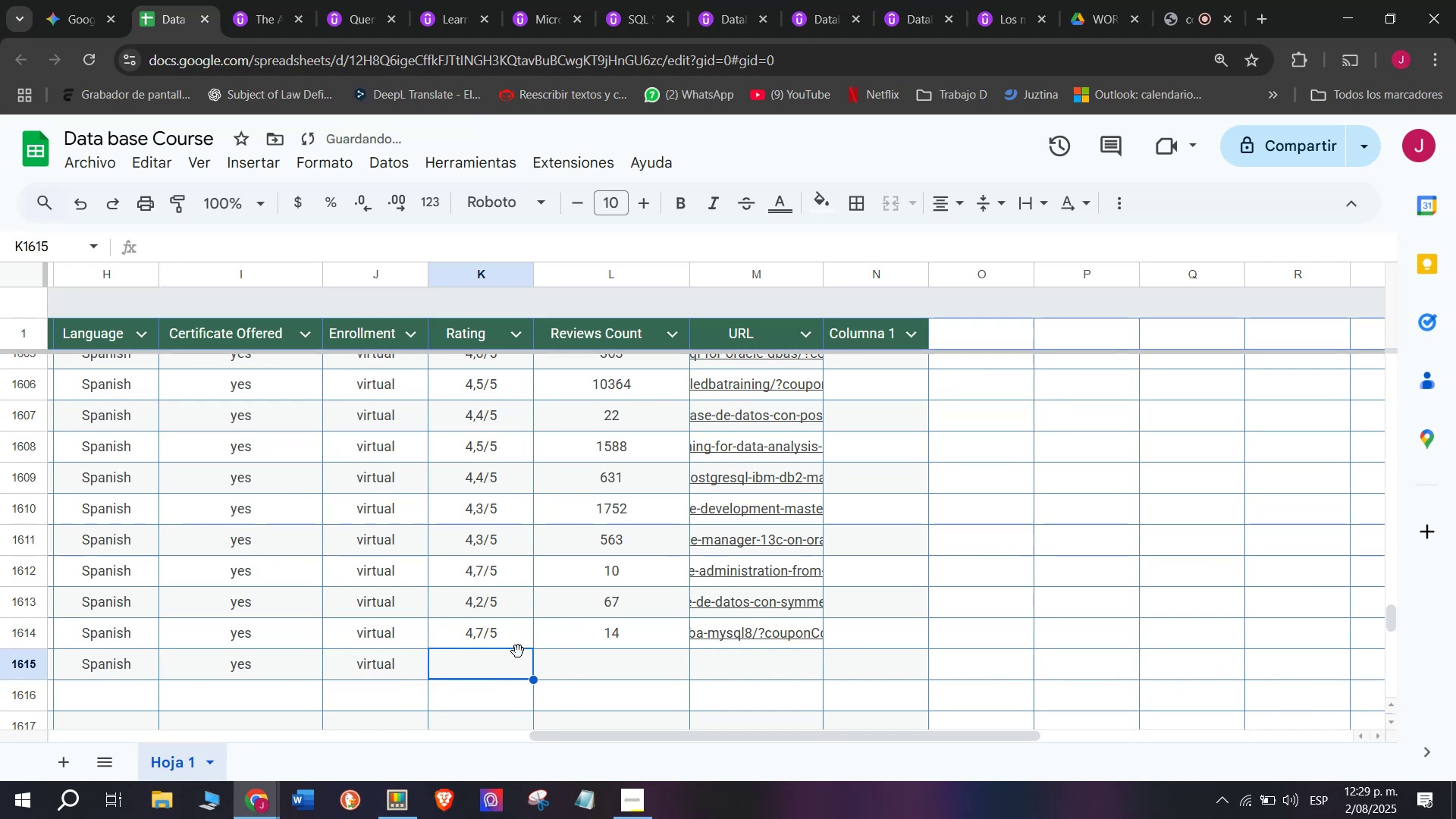 
key(Control+V)
 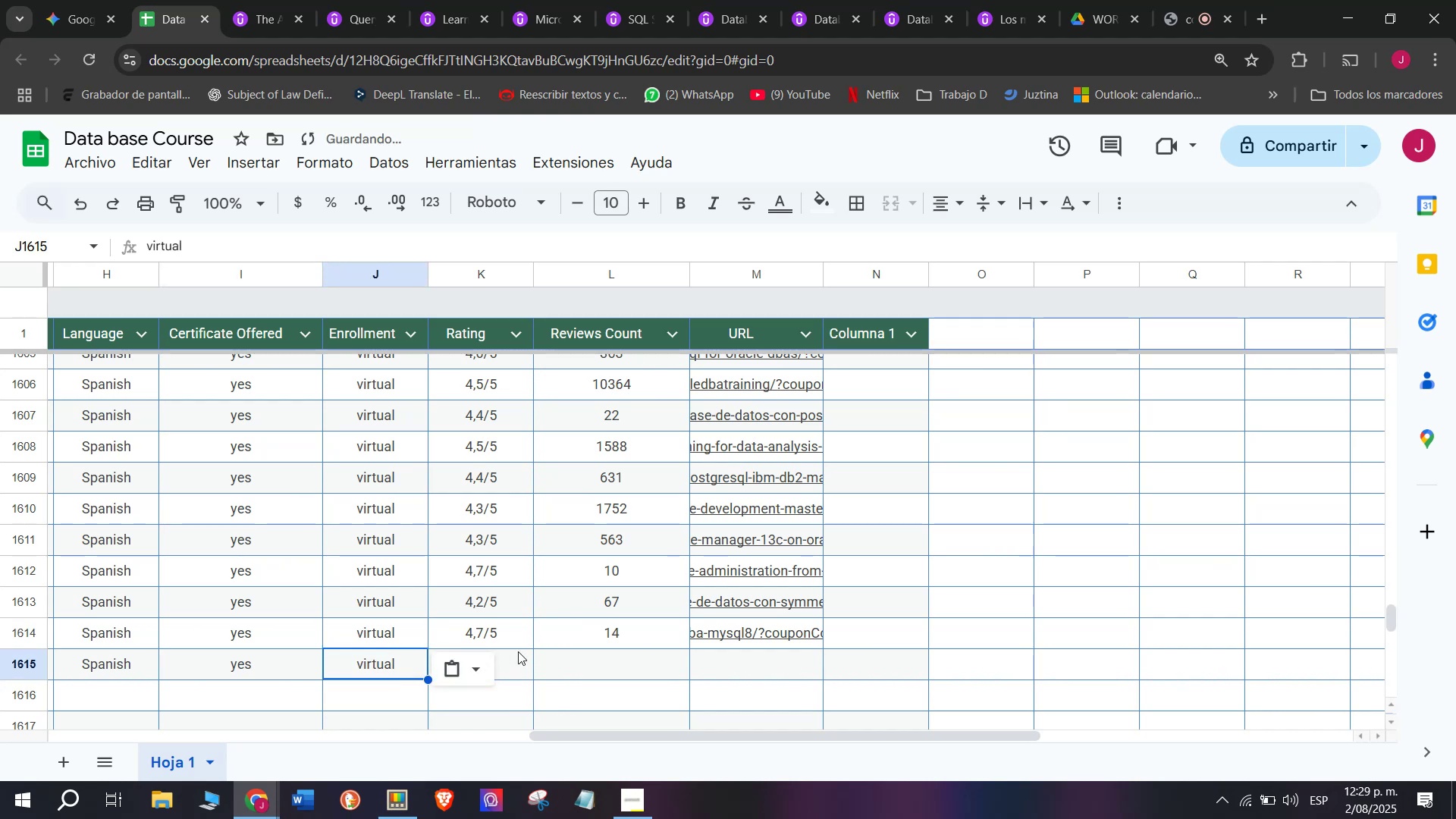 
double_click([518, 651])
 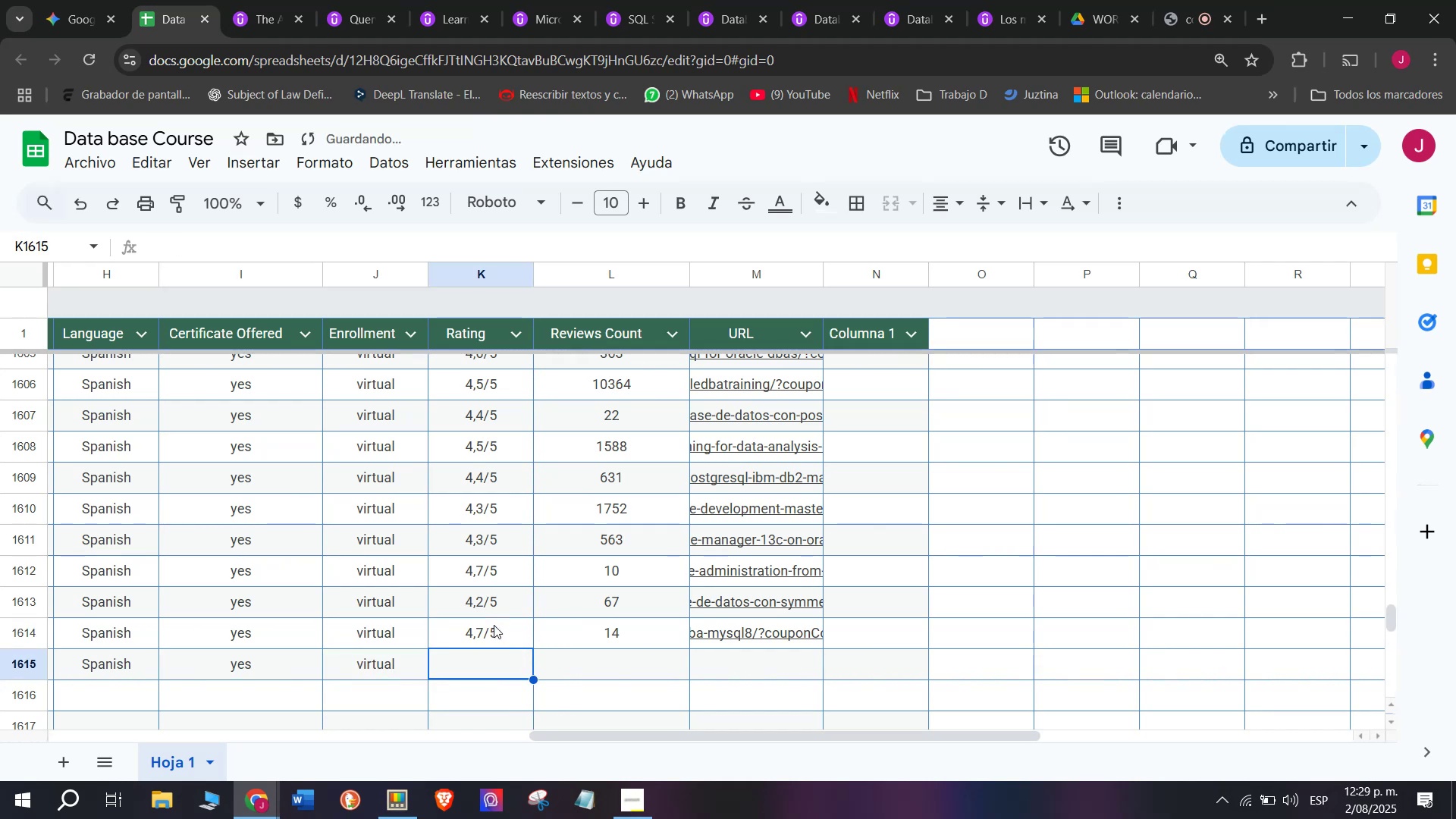 
triple_click([494, 625])
 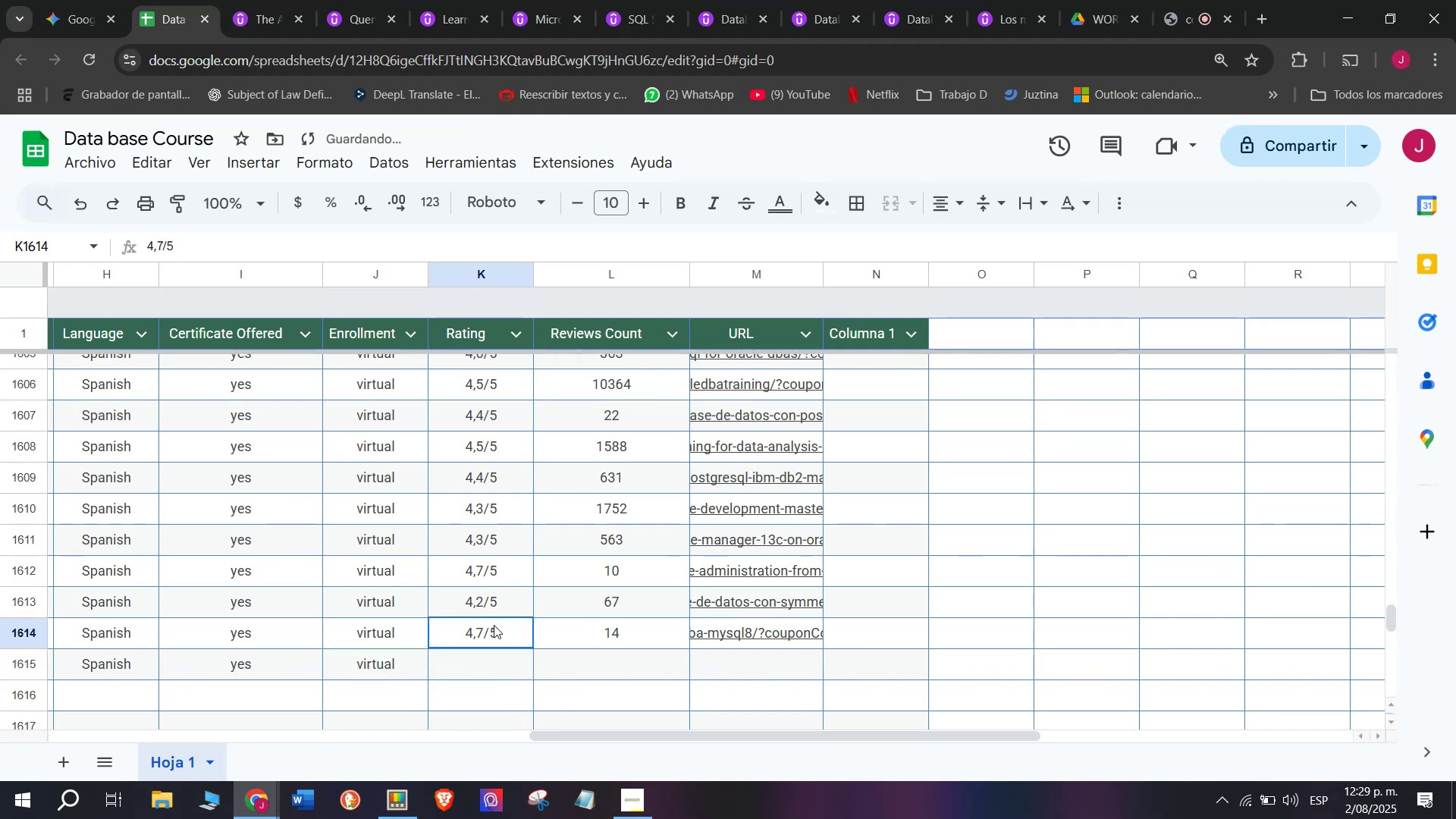 
key(Break)
 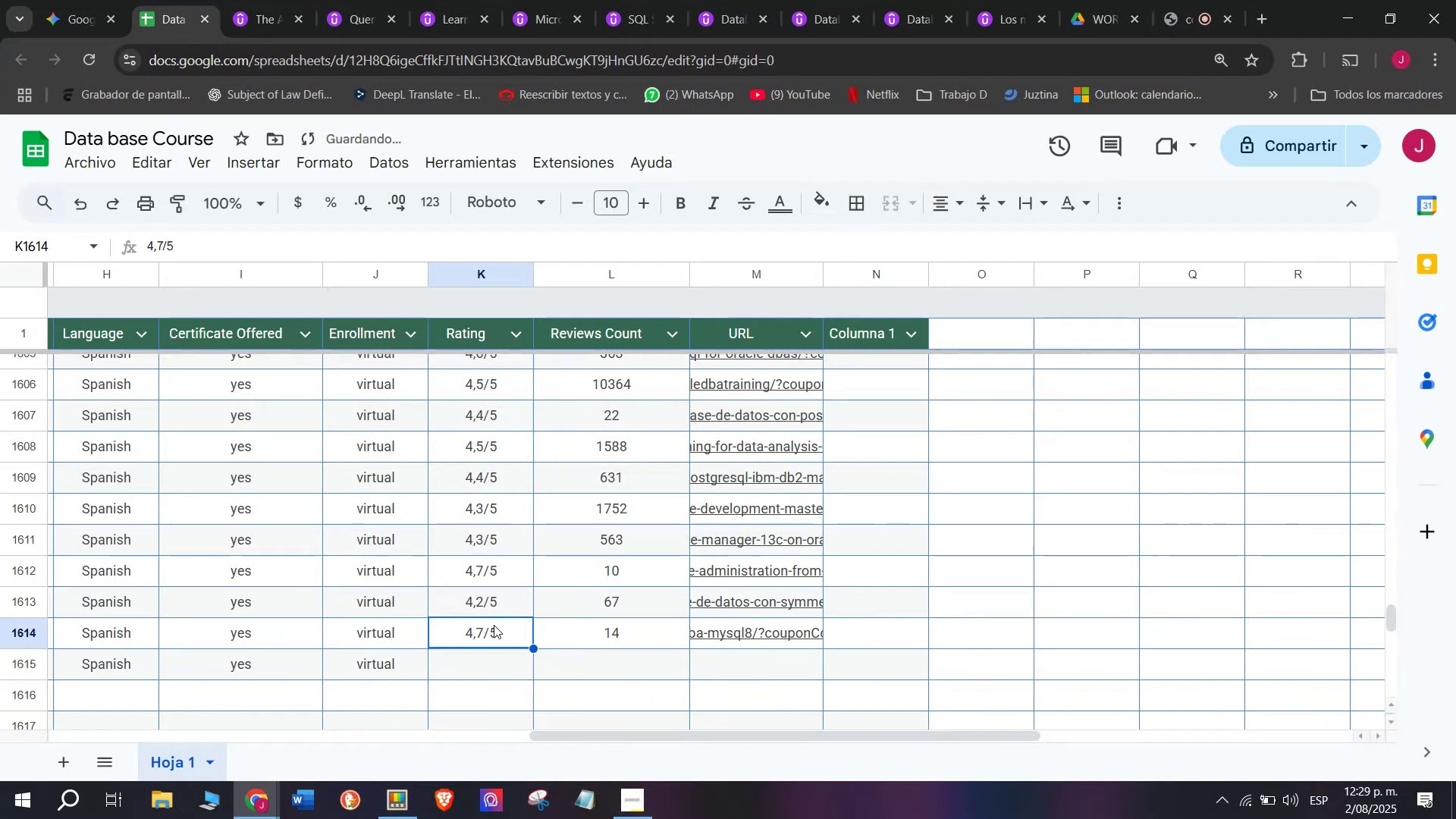 
key(Control+ControlLeft)
 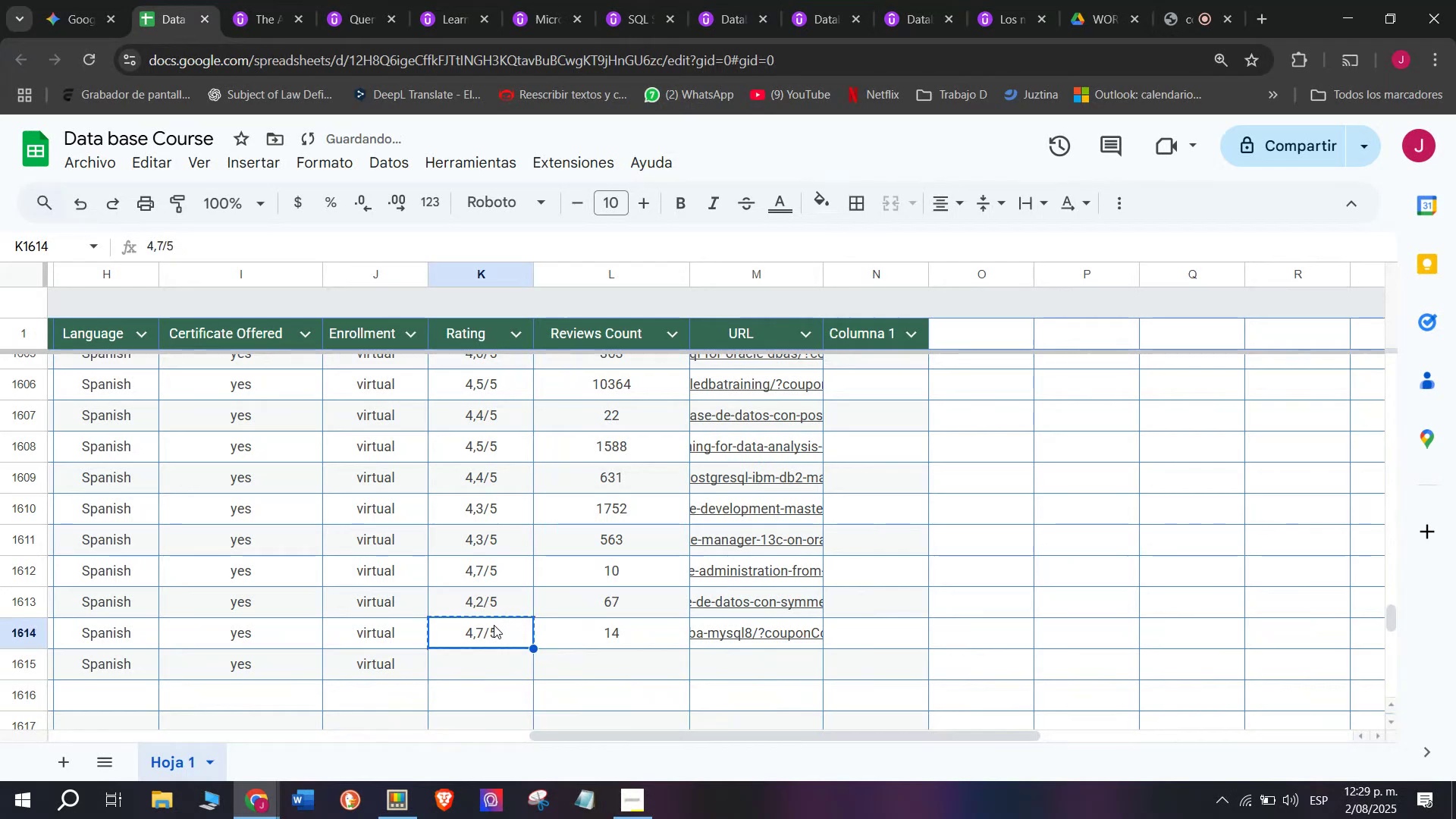 
key(Control+C)
 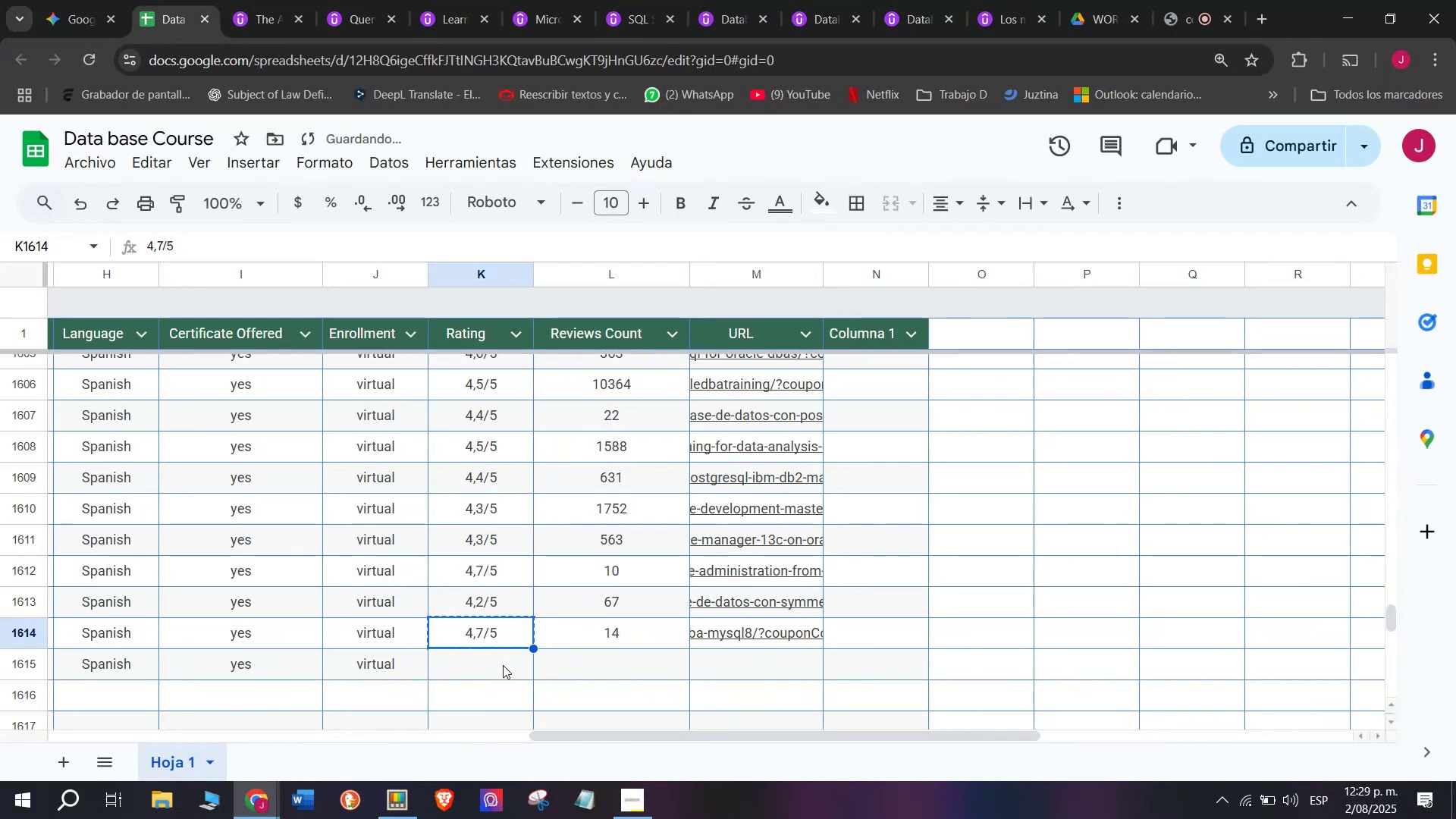 
triple_click([504, 665])
 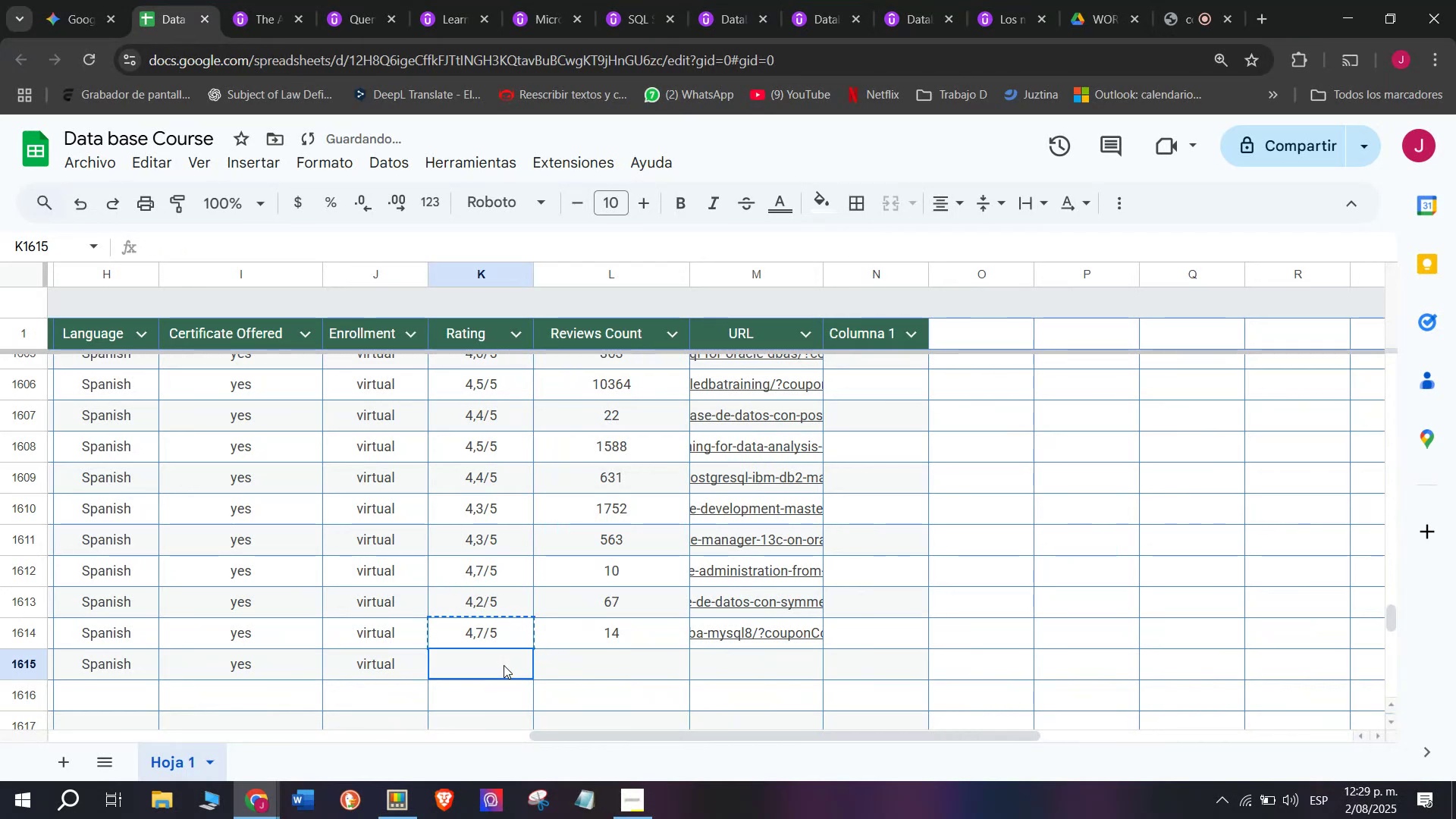 
key(Z)
 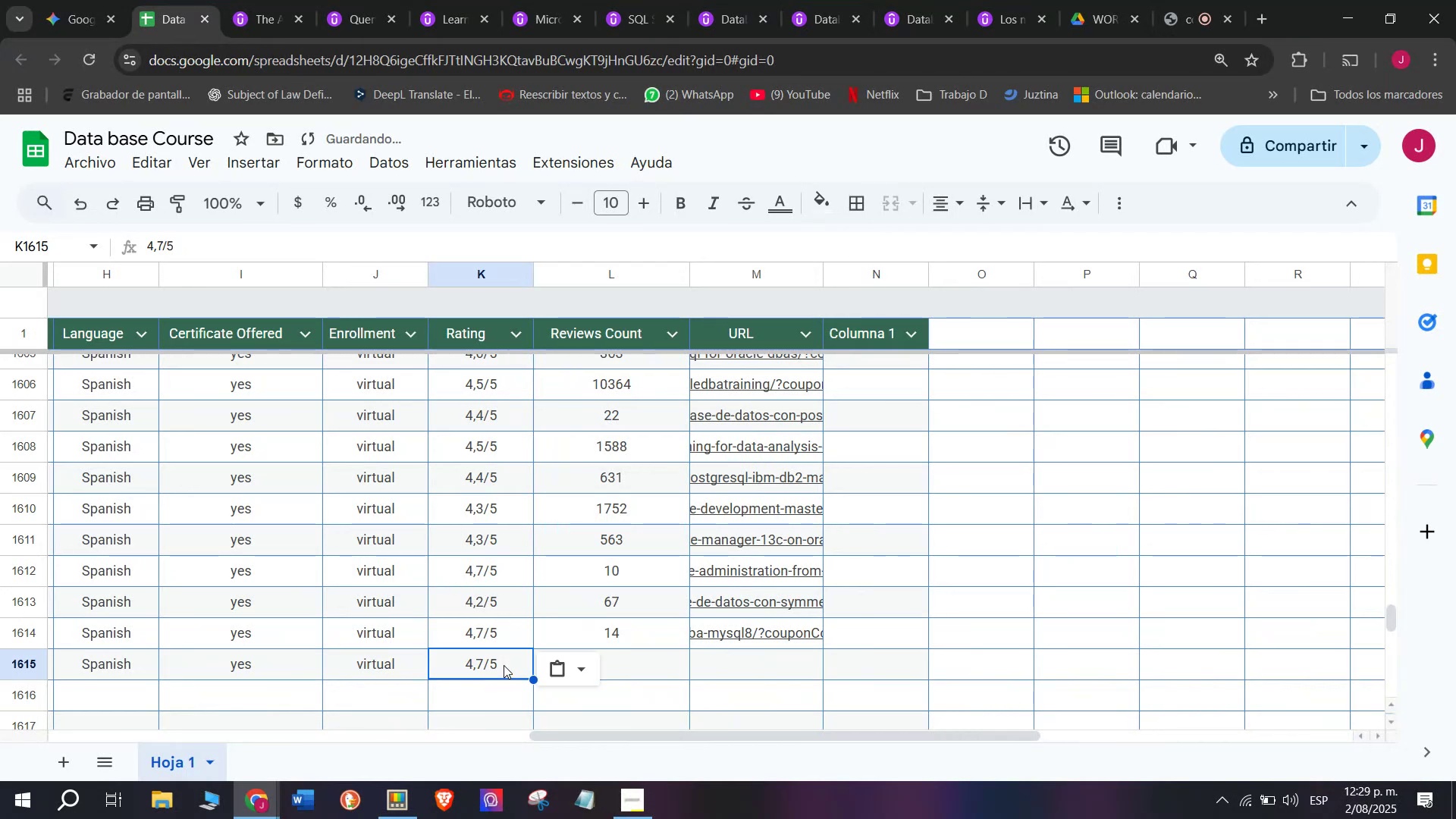 
key(Control+ControlLeft)
 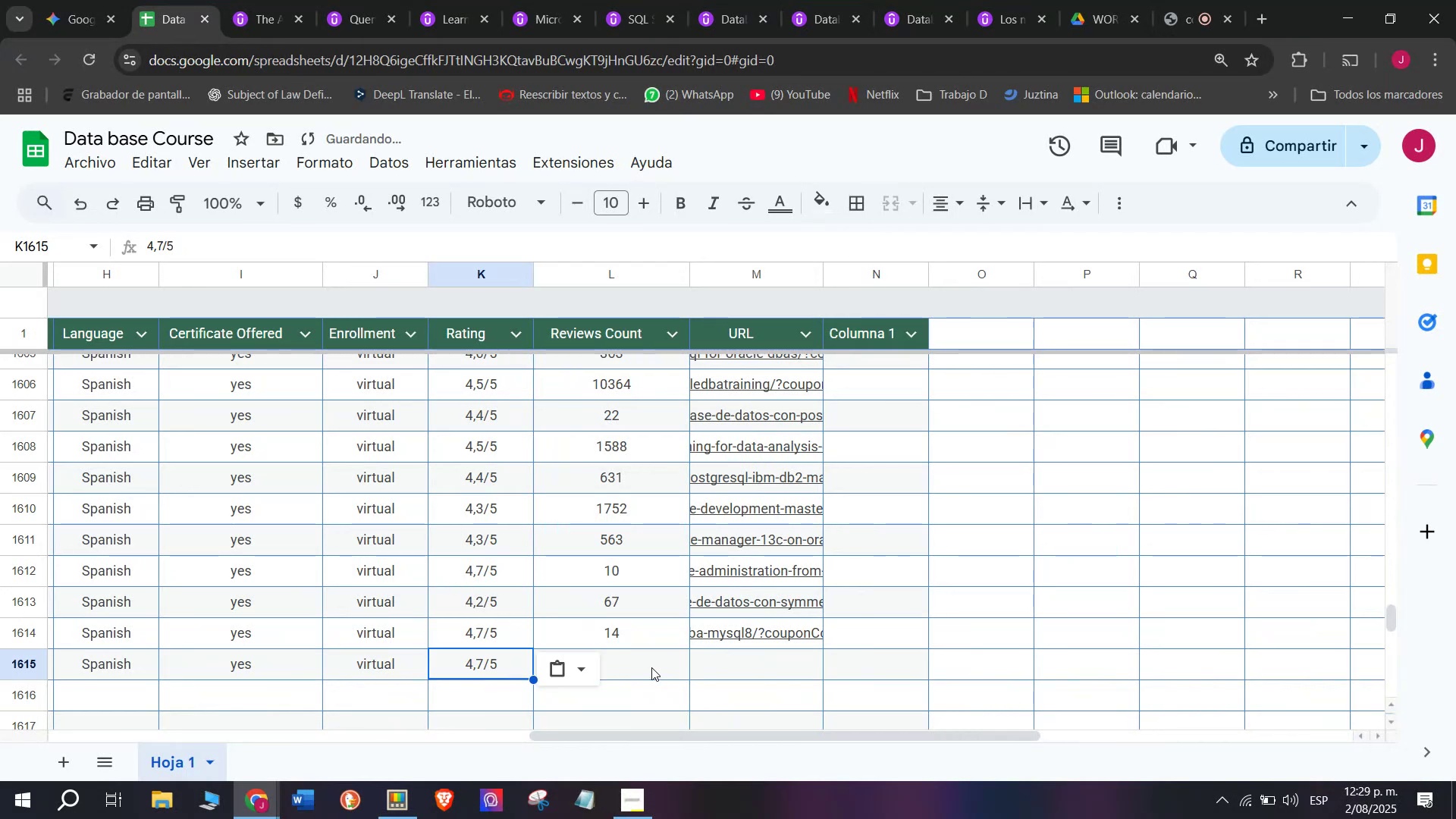 
key(Control+V)
 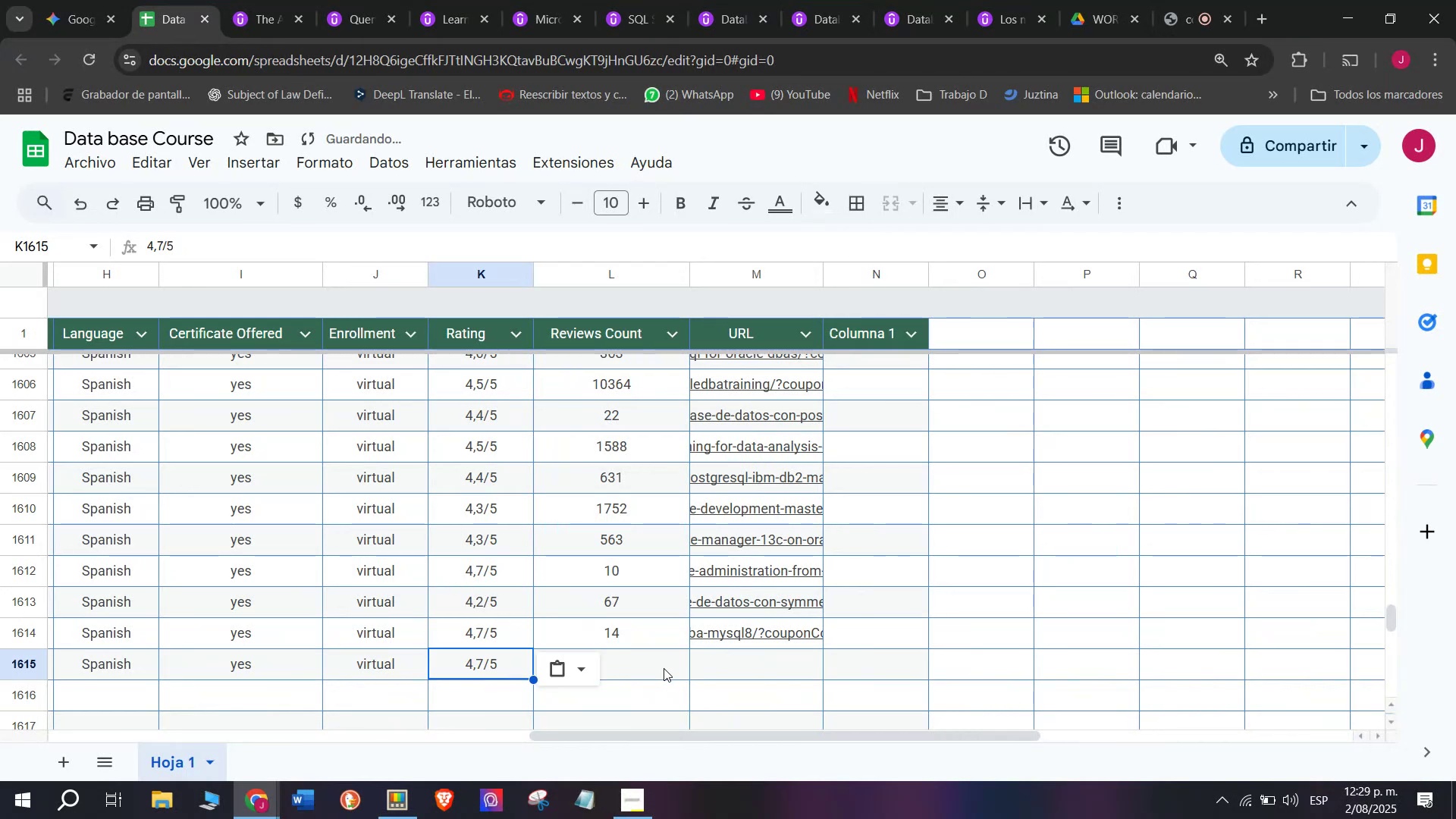 
left_click([651, 667])
 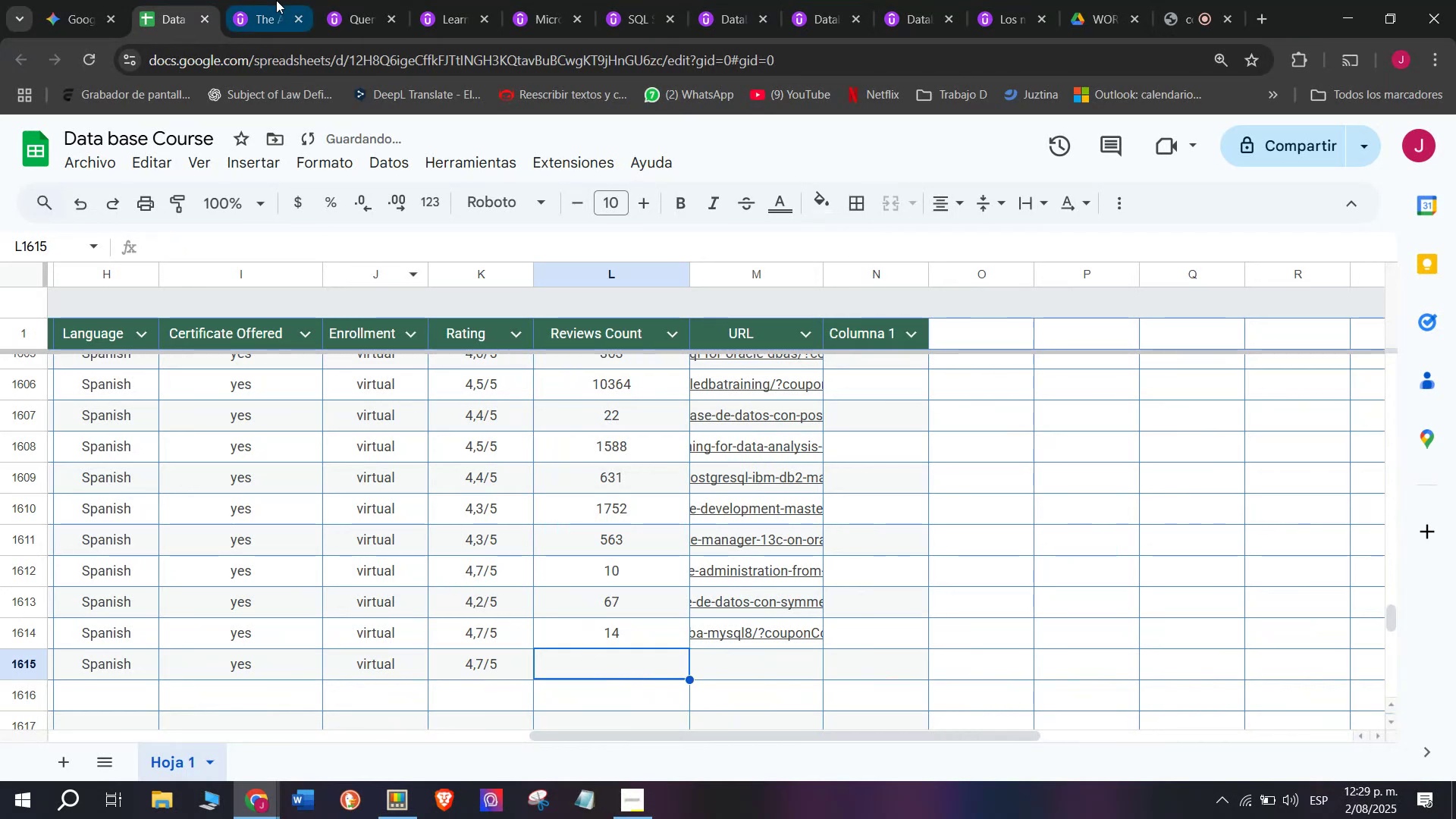 
left_click([262, 0])
 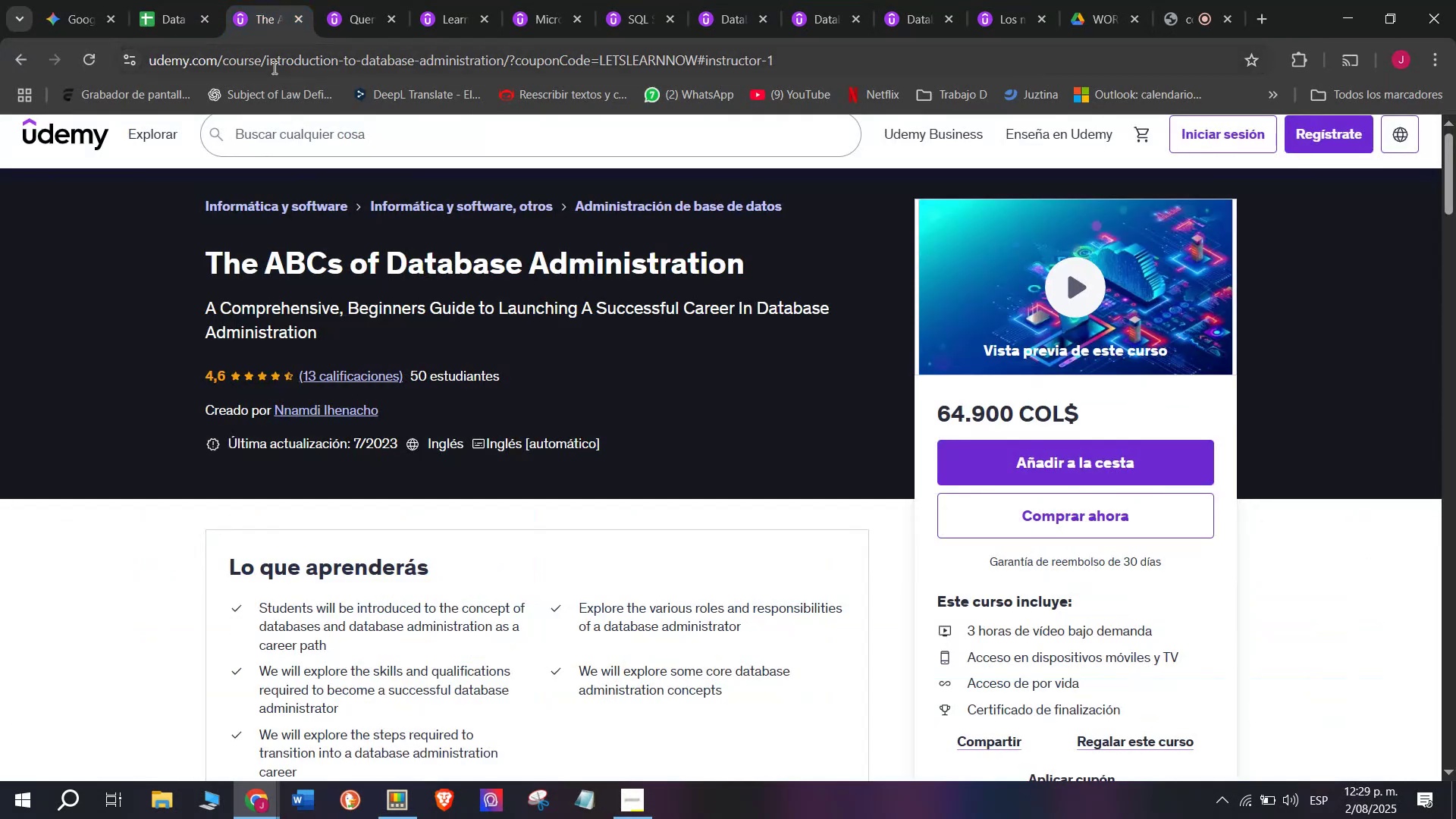 
mouse_move([259, 22])
 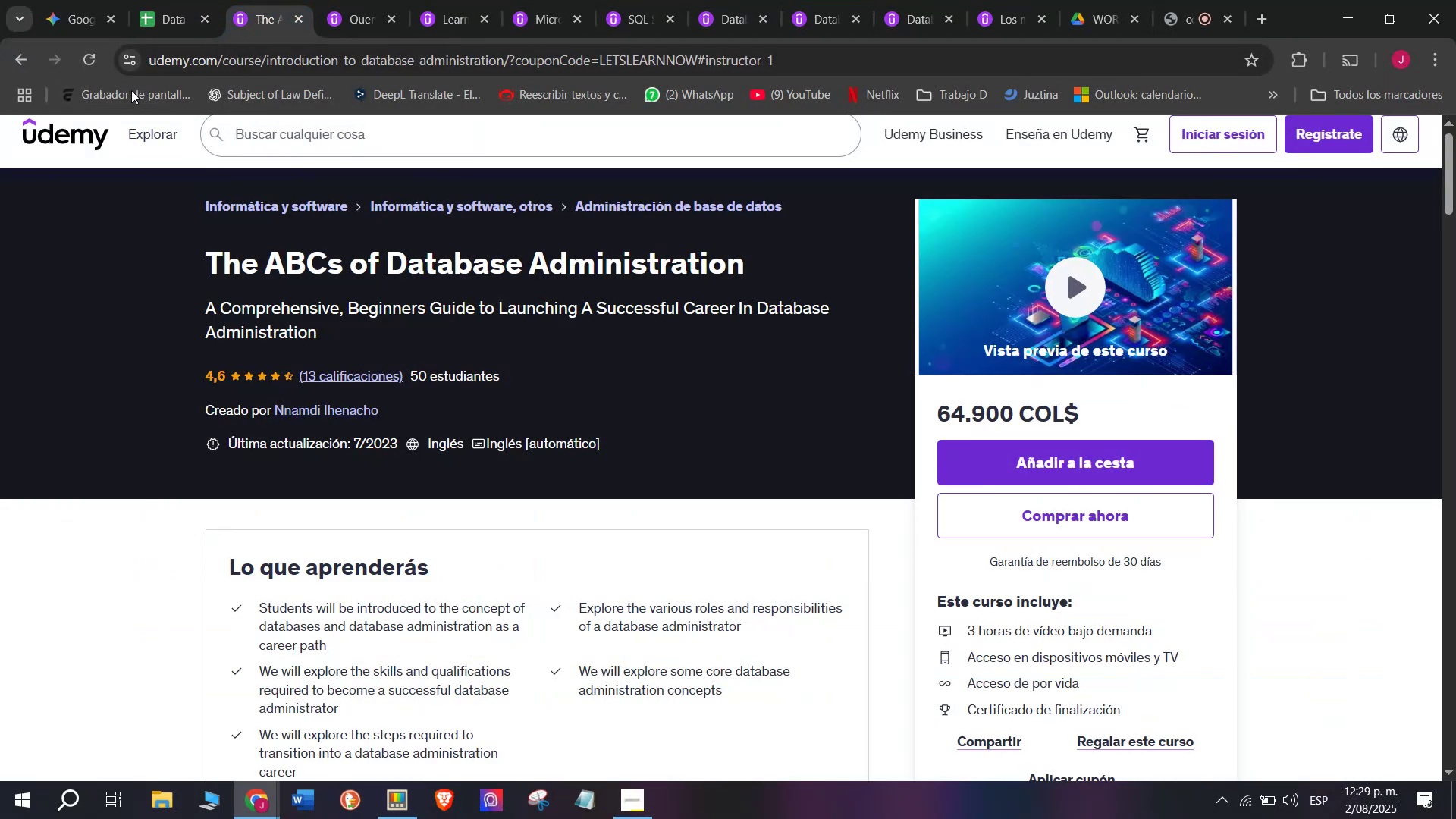 
left_click([136, 0])
 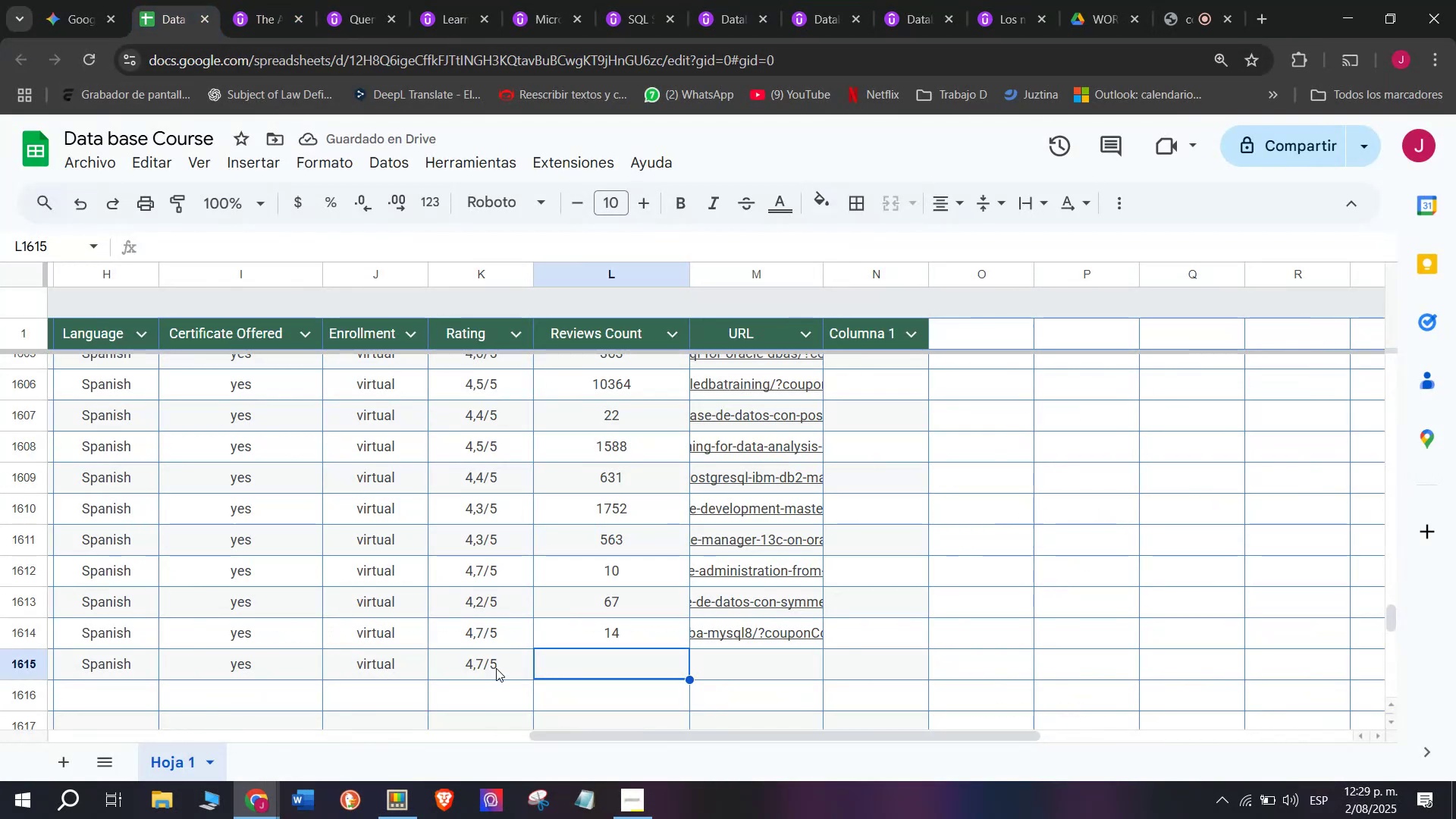 
double_click([495, 668])
 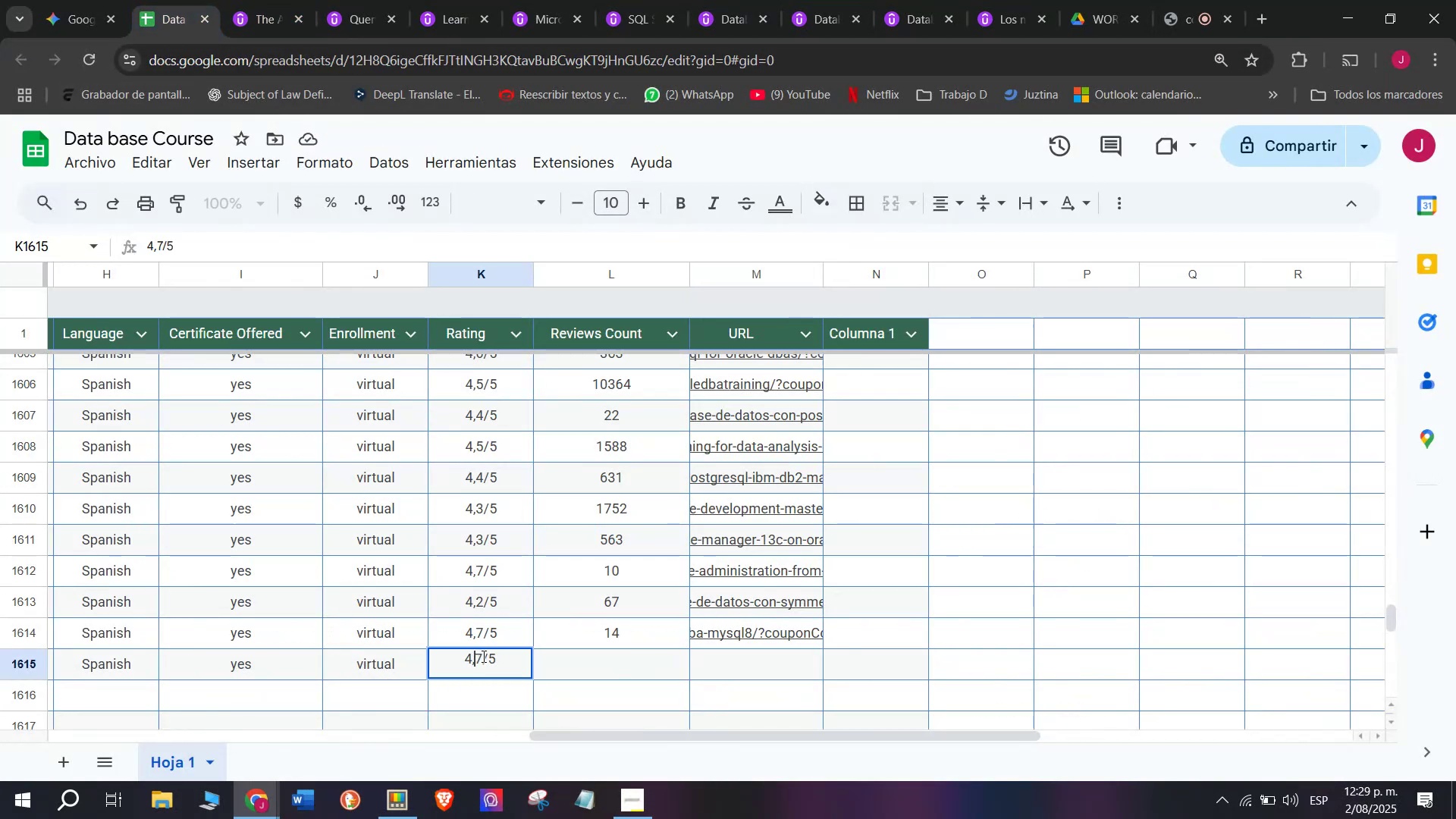 
double_click([482, 656])
 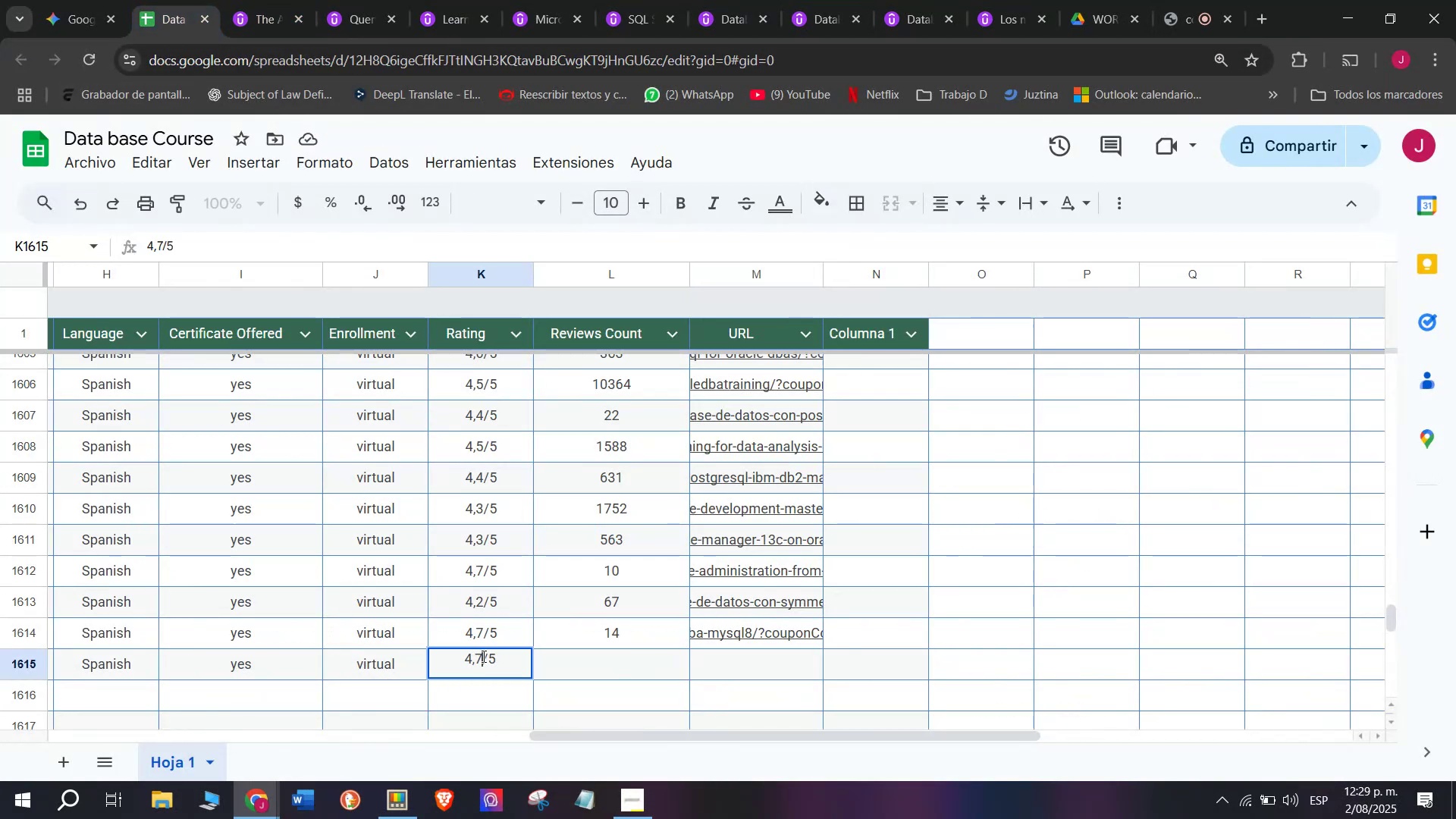 
key(Backspace)
type(q6)
 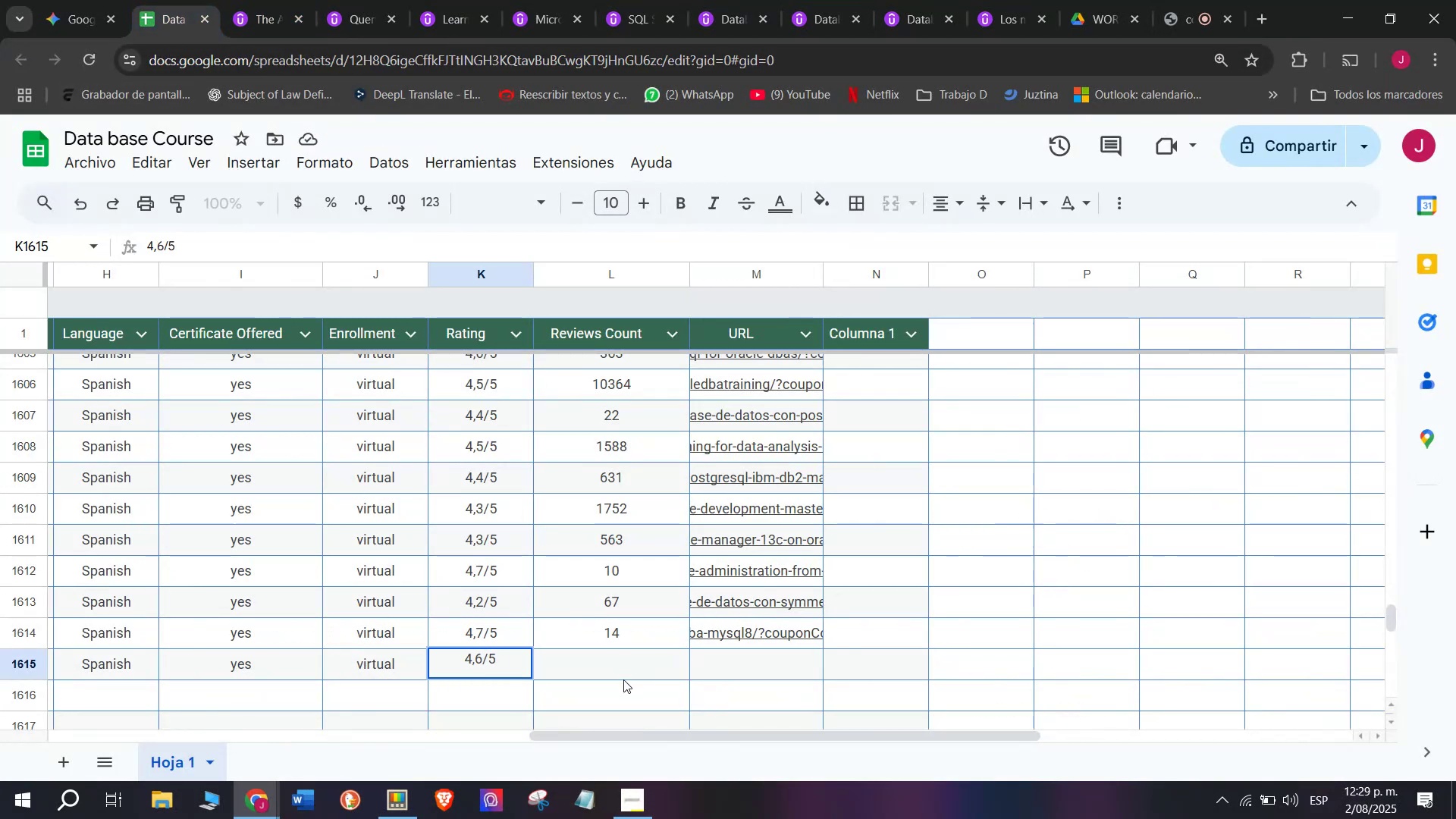 
left_click([626, 678])
 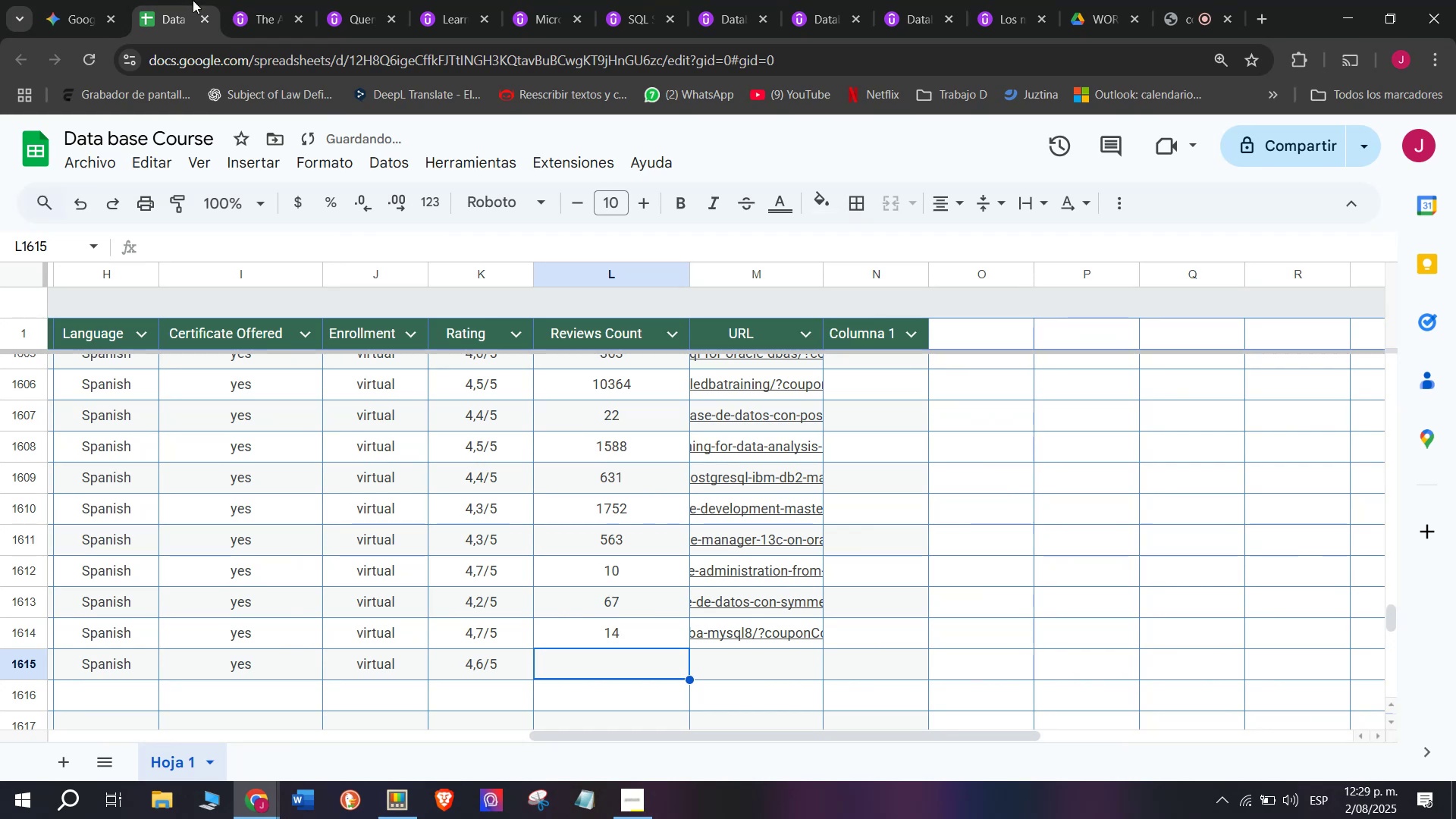 
left_click([238, 0])
 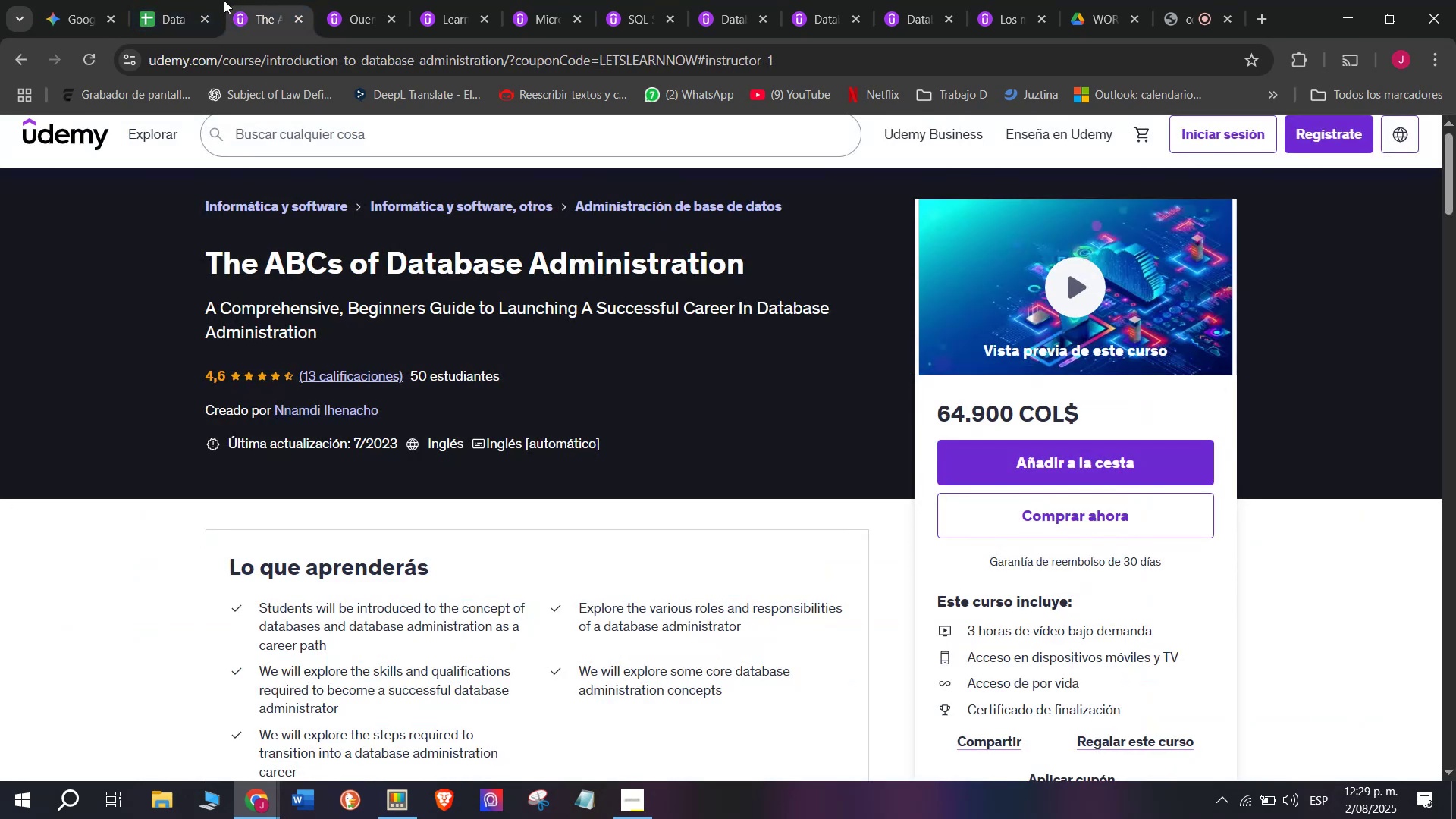 
left_click([177, 0])
 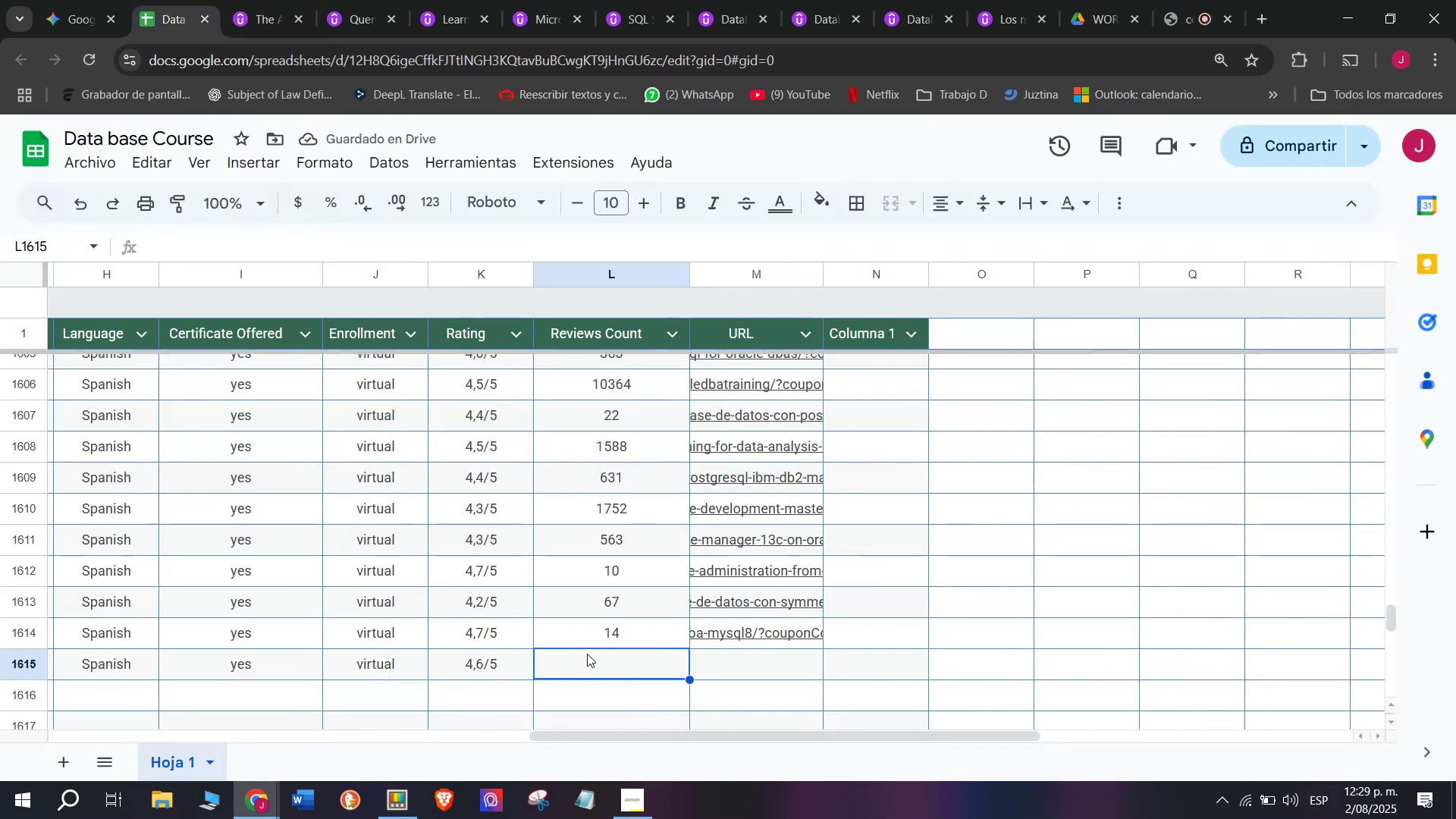 
type(13)
 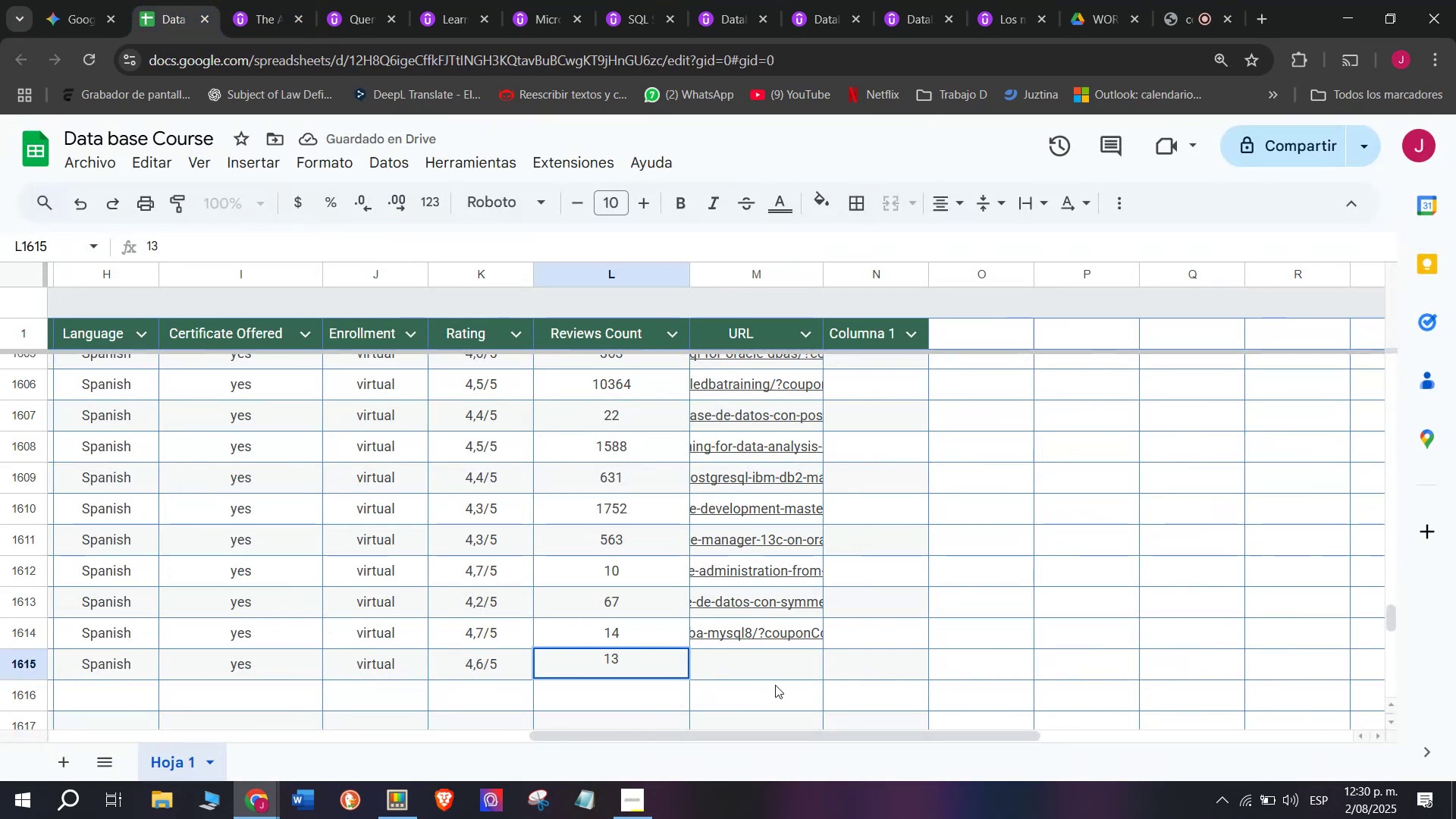 
left_click([781, 670])
 